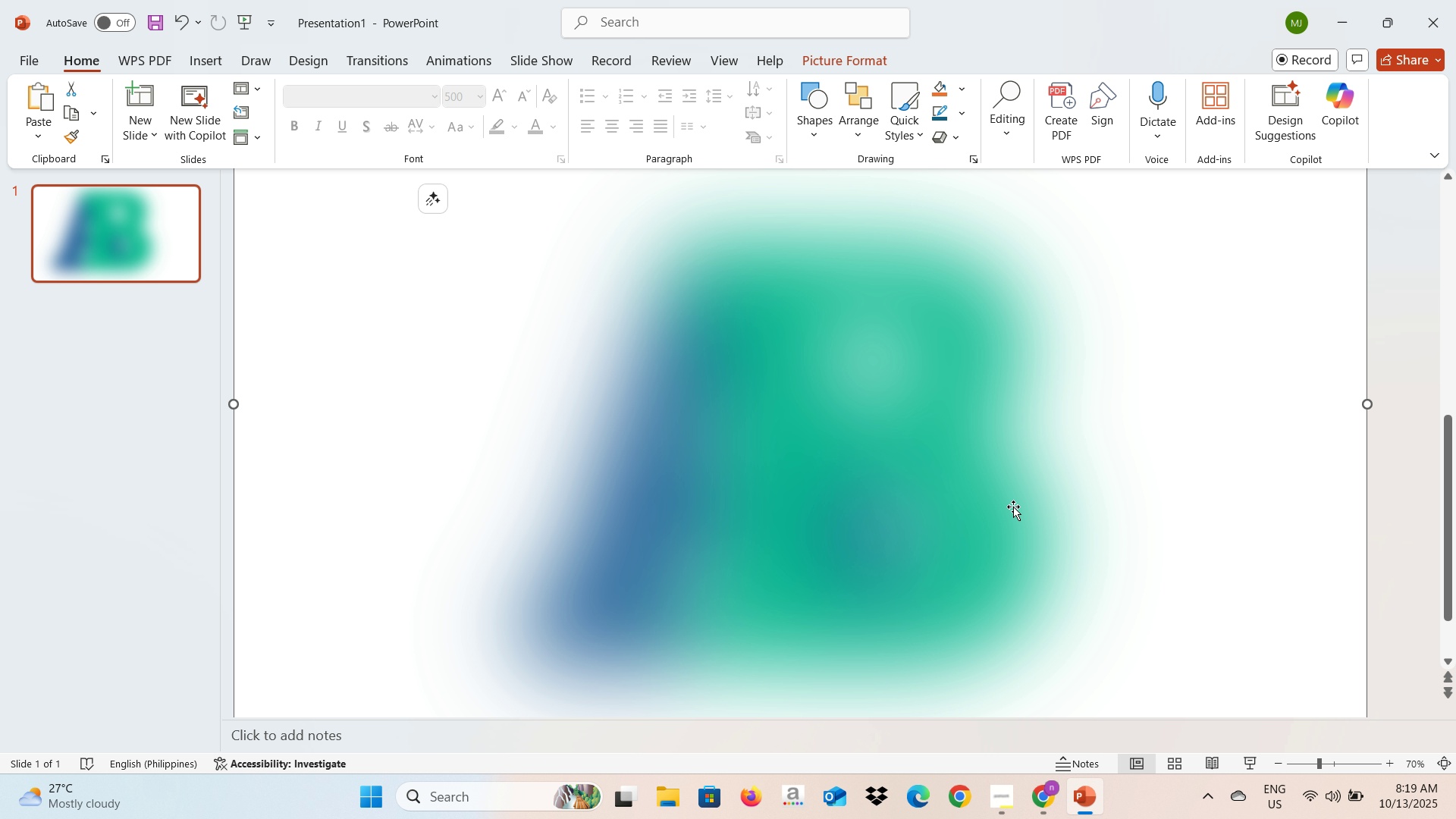 
left_click_drag(start_coordinate=[1013, 507], to_coordinate=[996, 501])
 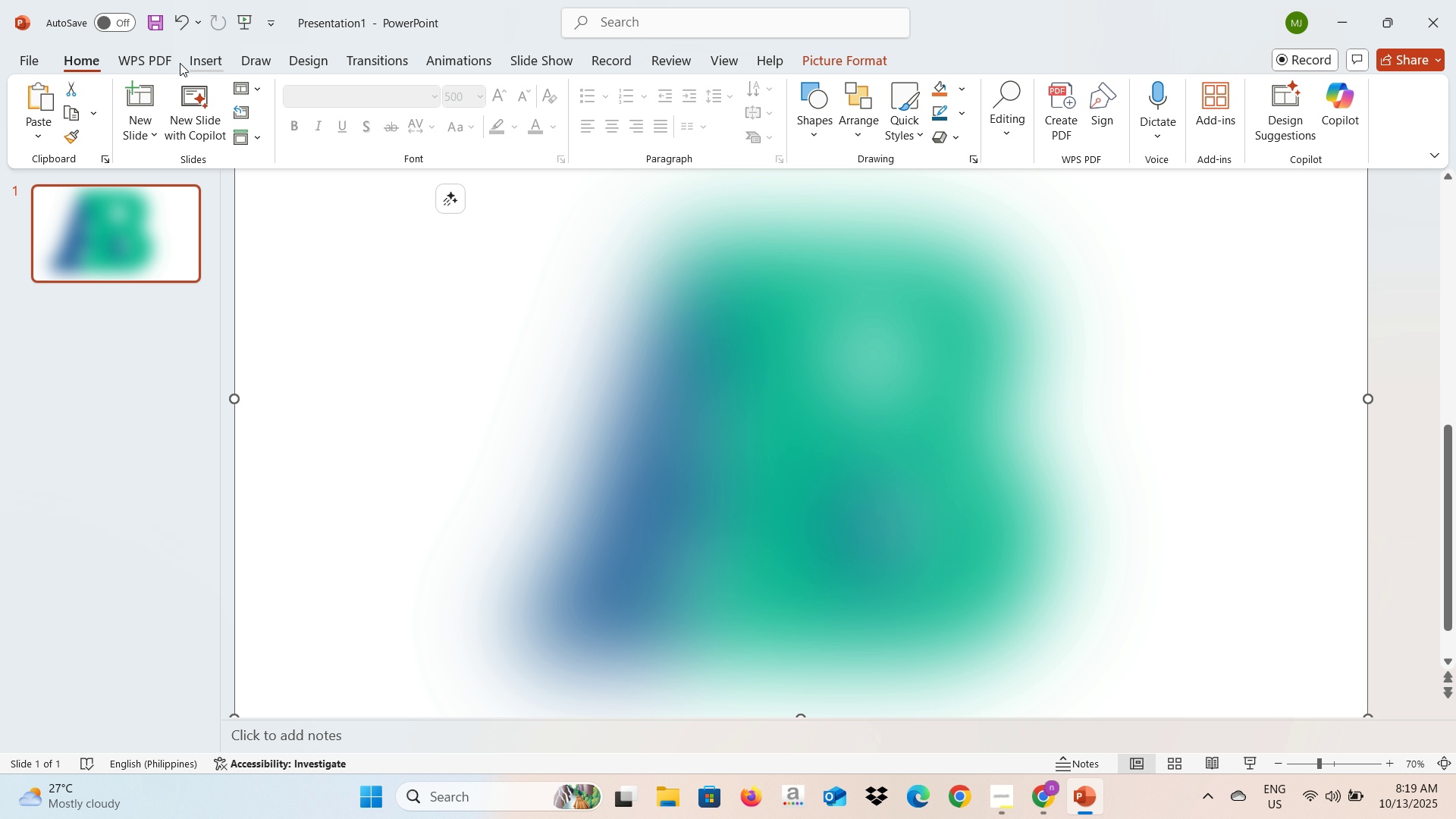 
left_click([25, 62])
 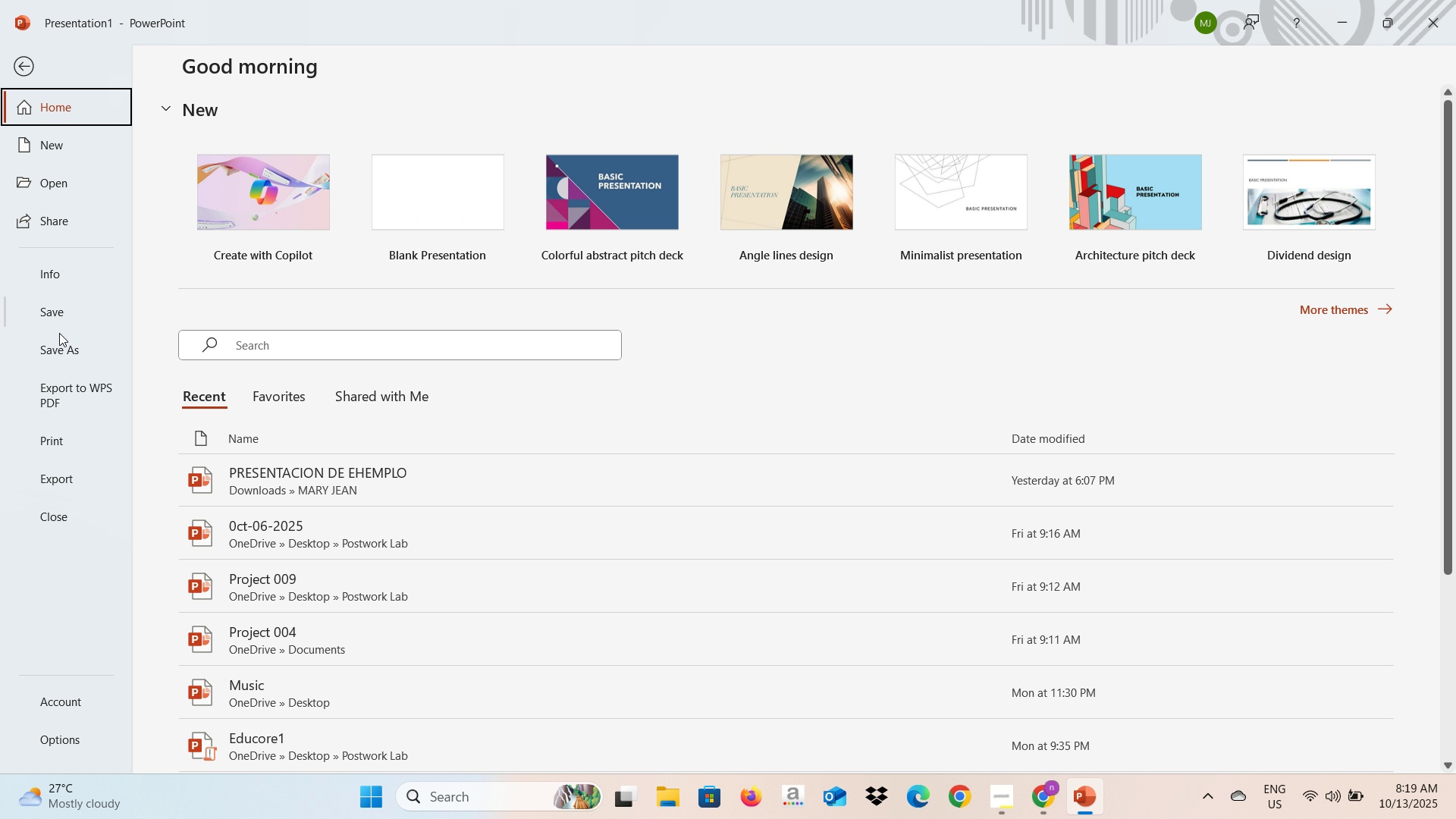 
left_click([60, 343])
 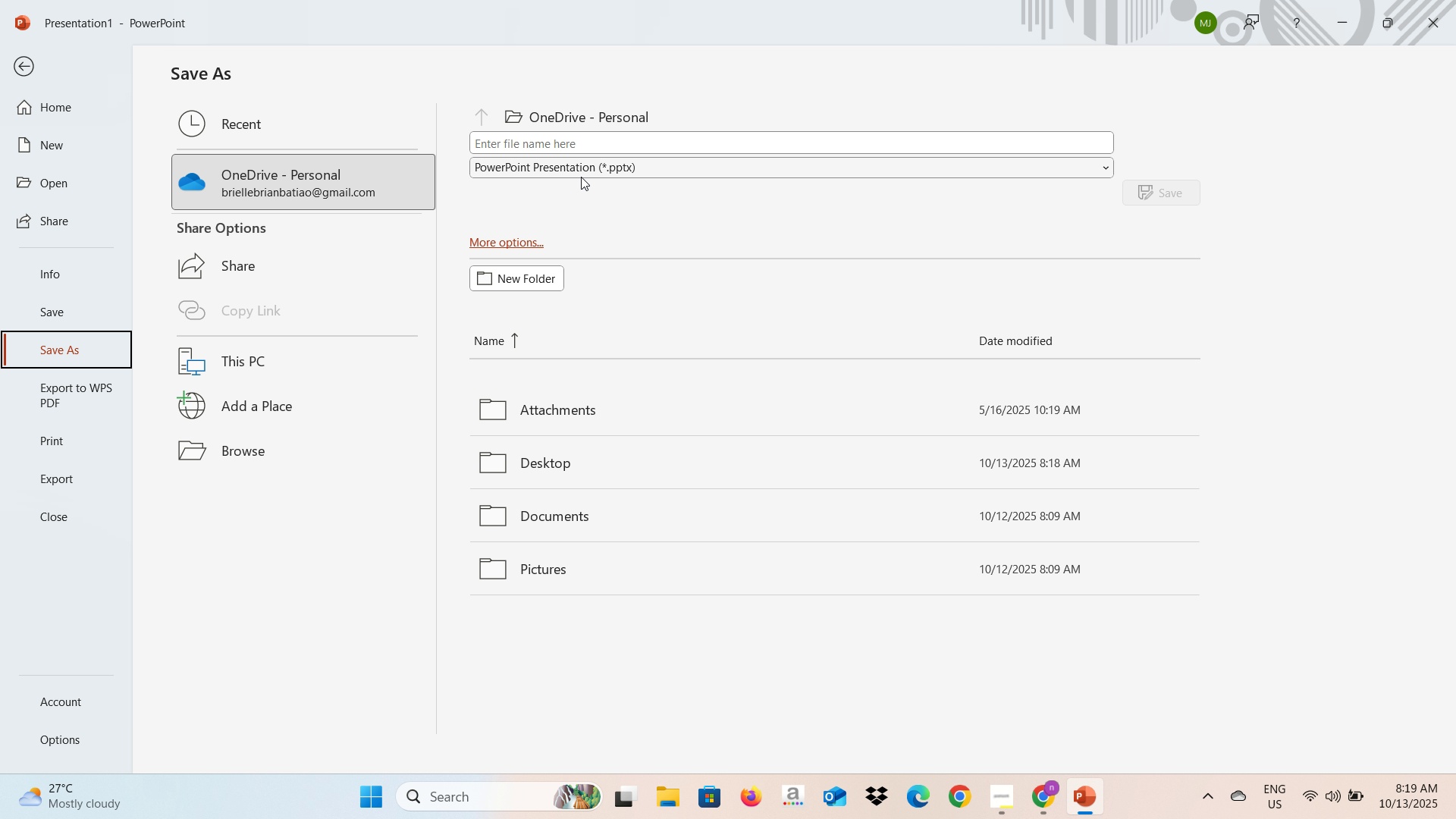 
left_click([585, 173])
 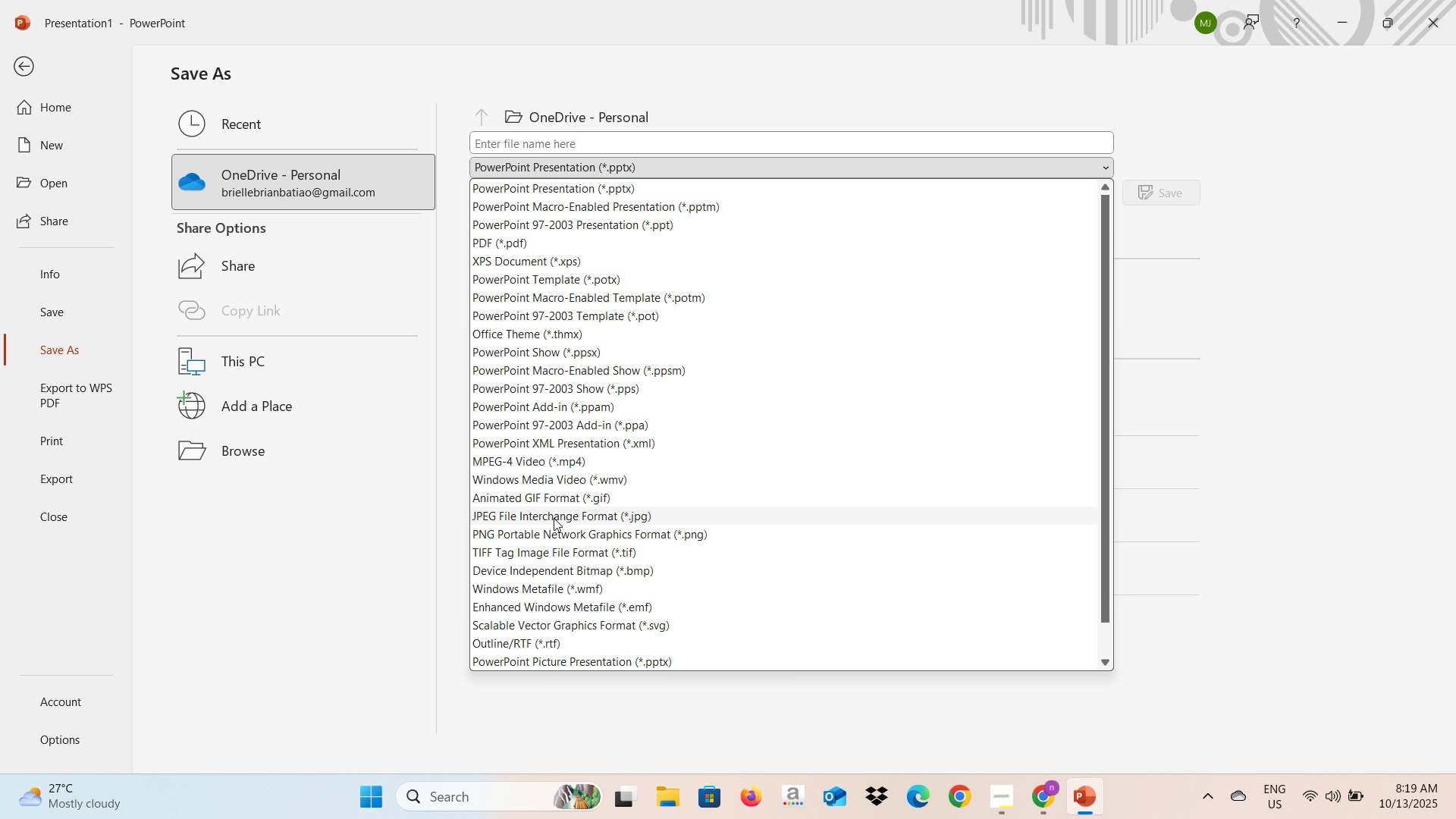 
left_click([554, 516])
 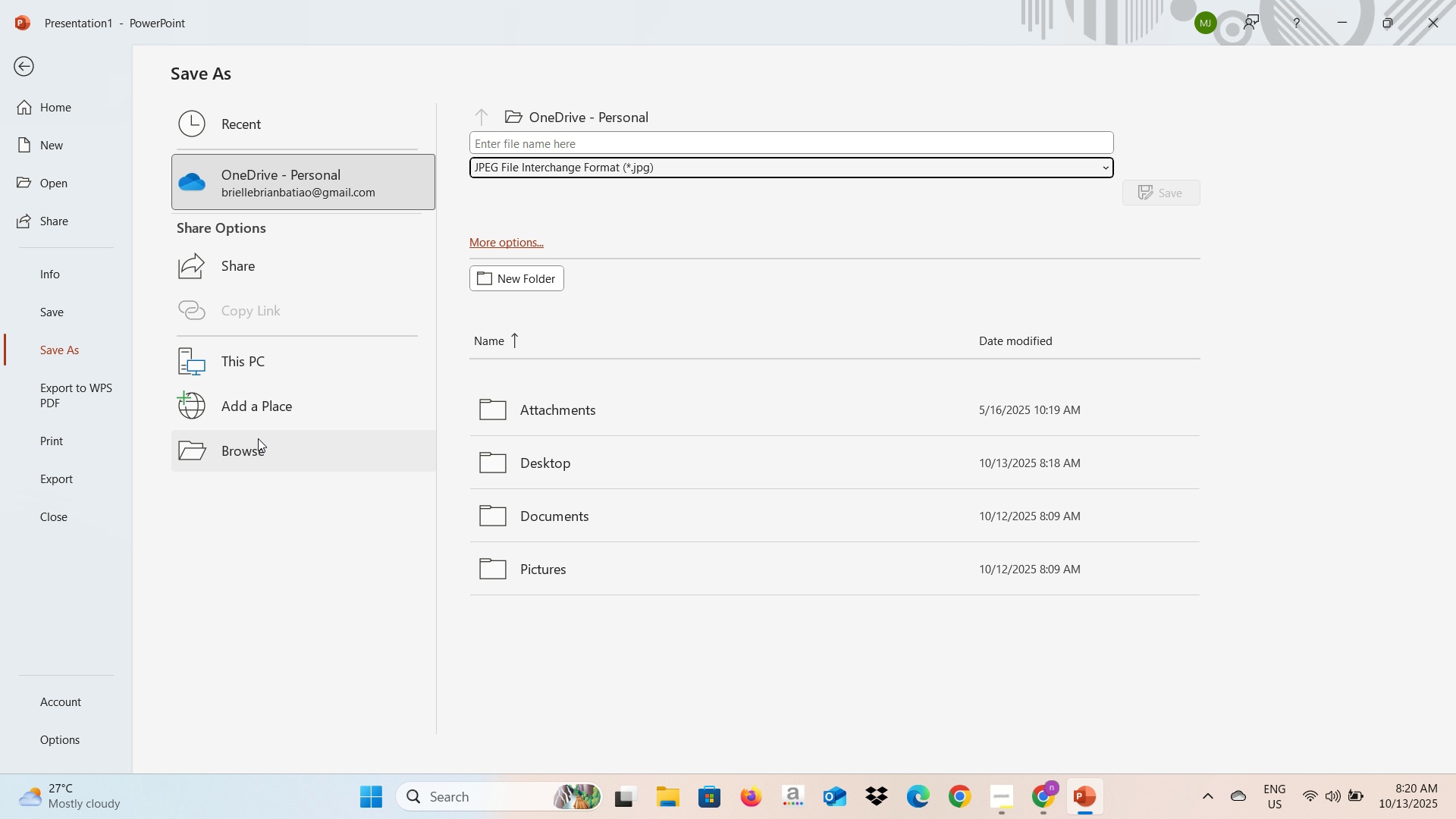 
left_click([258, 448])
 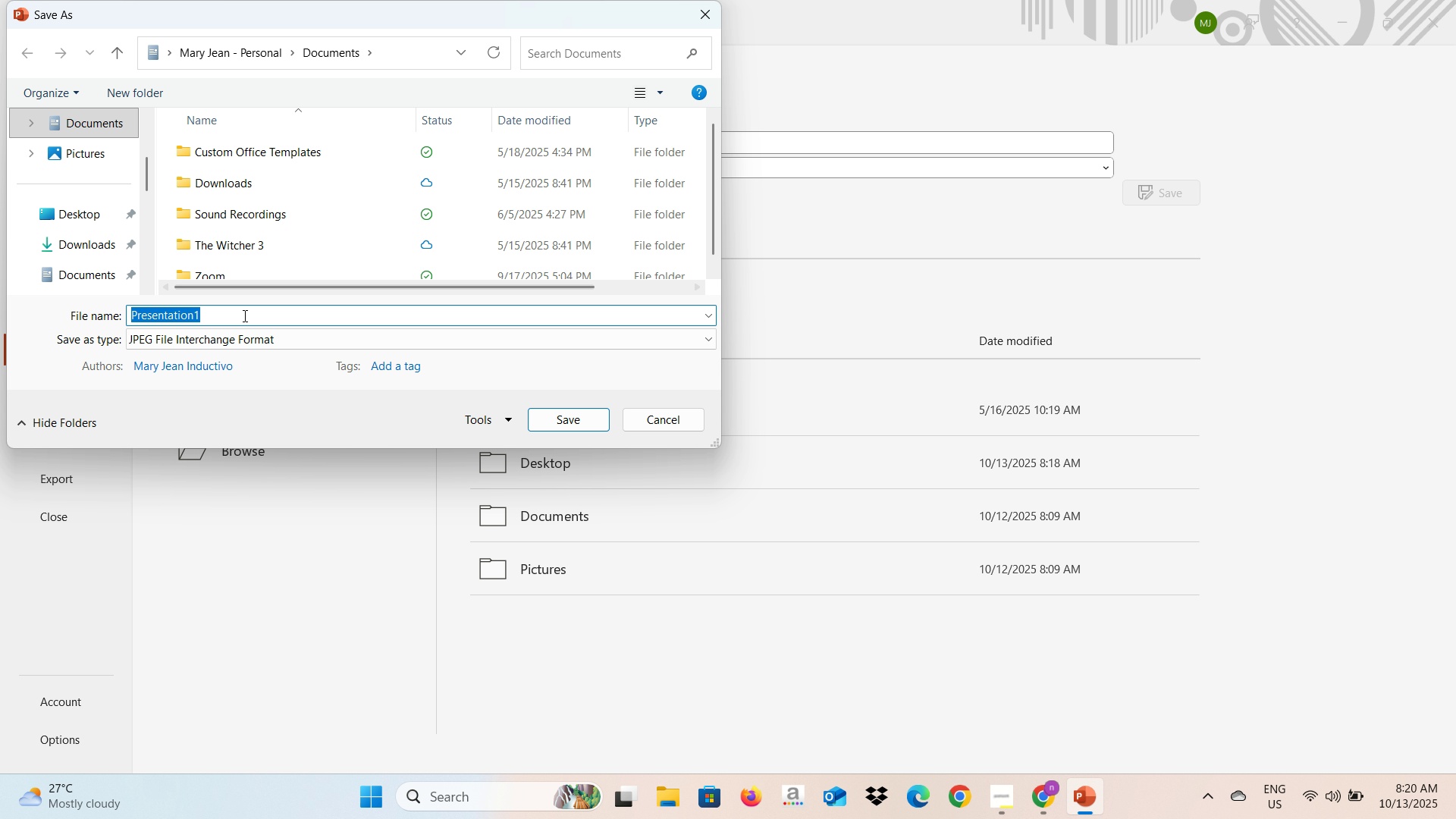 
scroll: coordinate [99, 240], scroll_direction: up, amount: 1.0
 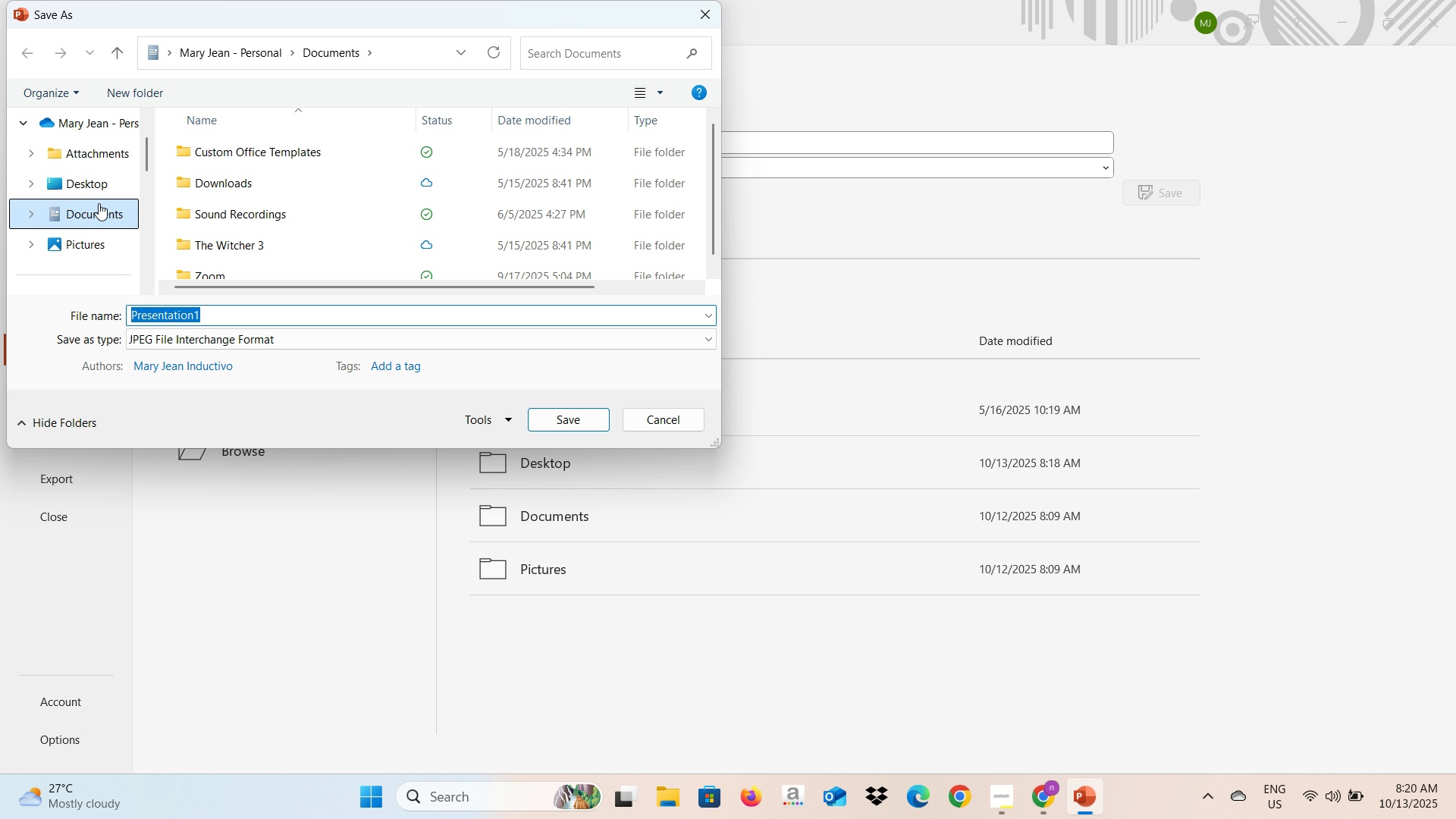 
left_click([98, 181])
 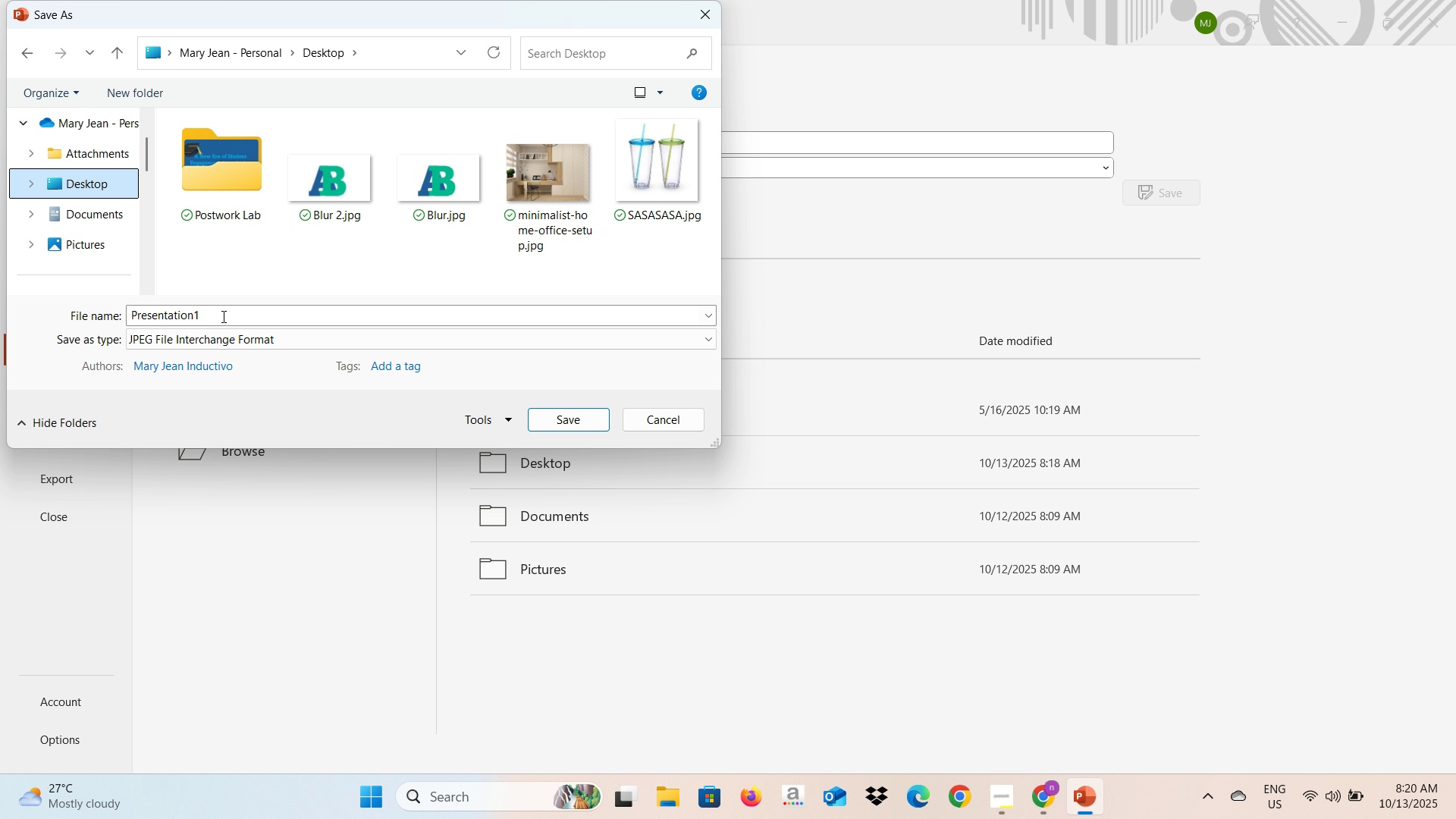 
left_click_drag(start_coordinate=[222, 316], to_coordinate=[117, 312])
 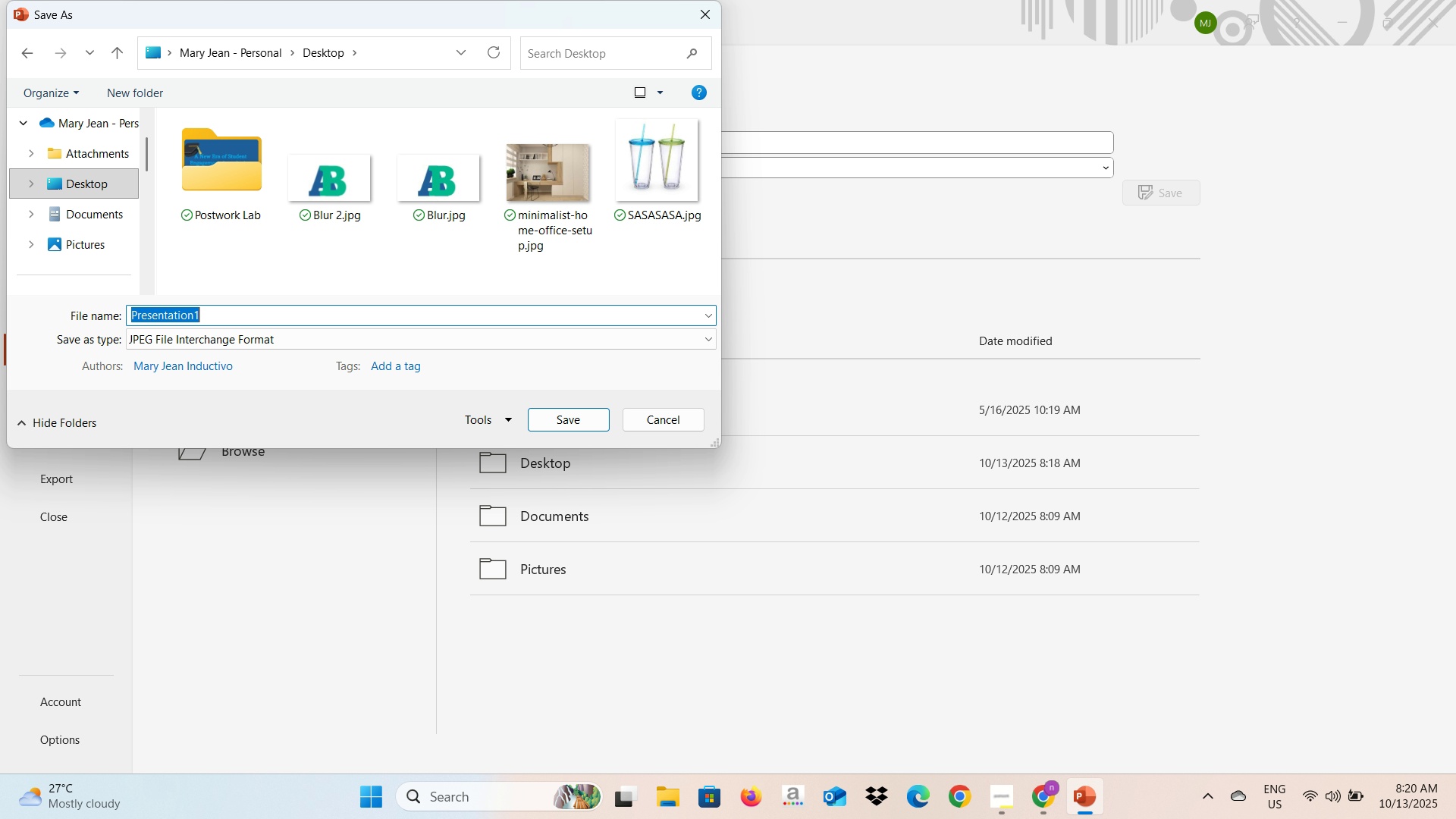 
type(Blur 3)
 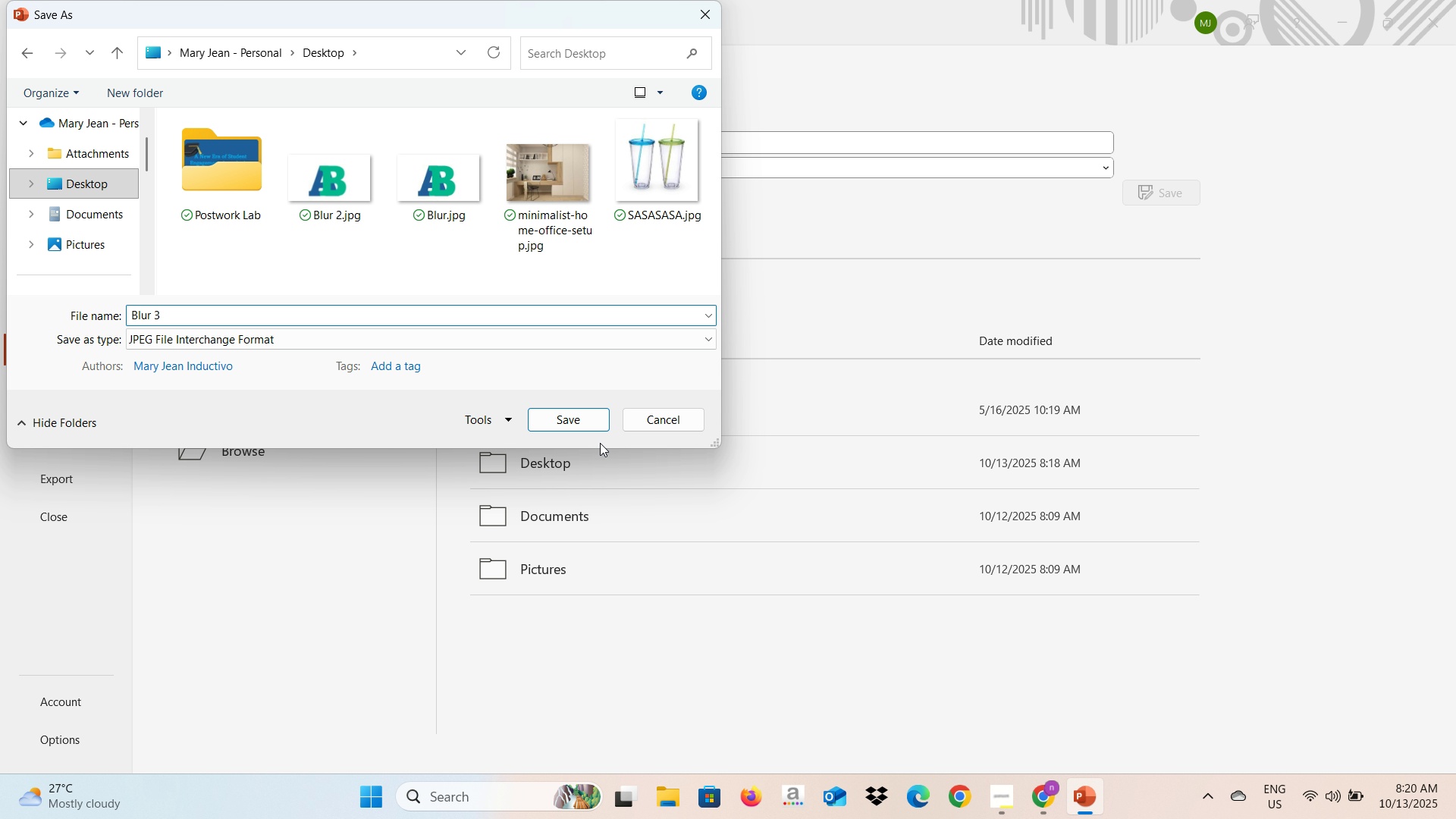 
left_click([592, 430])
 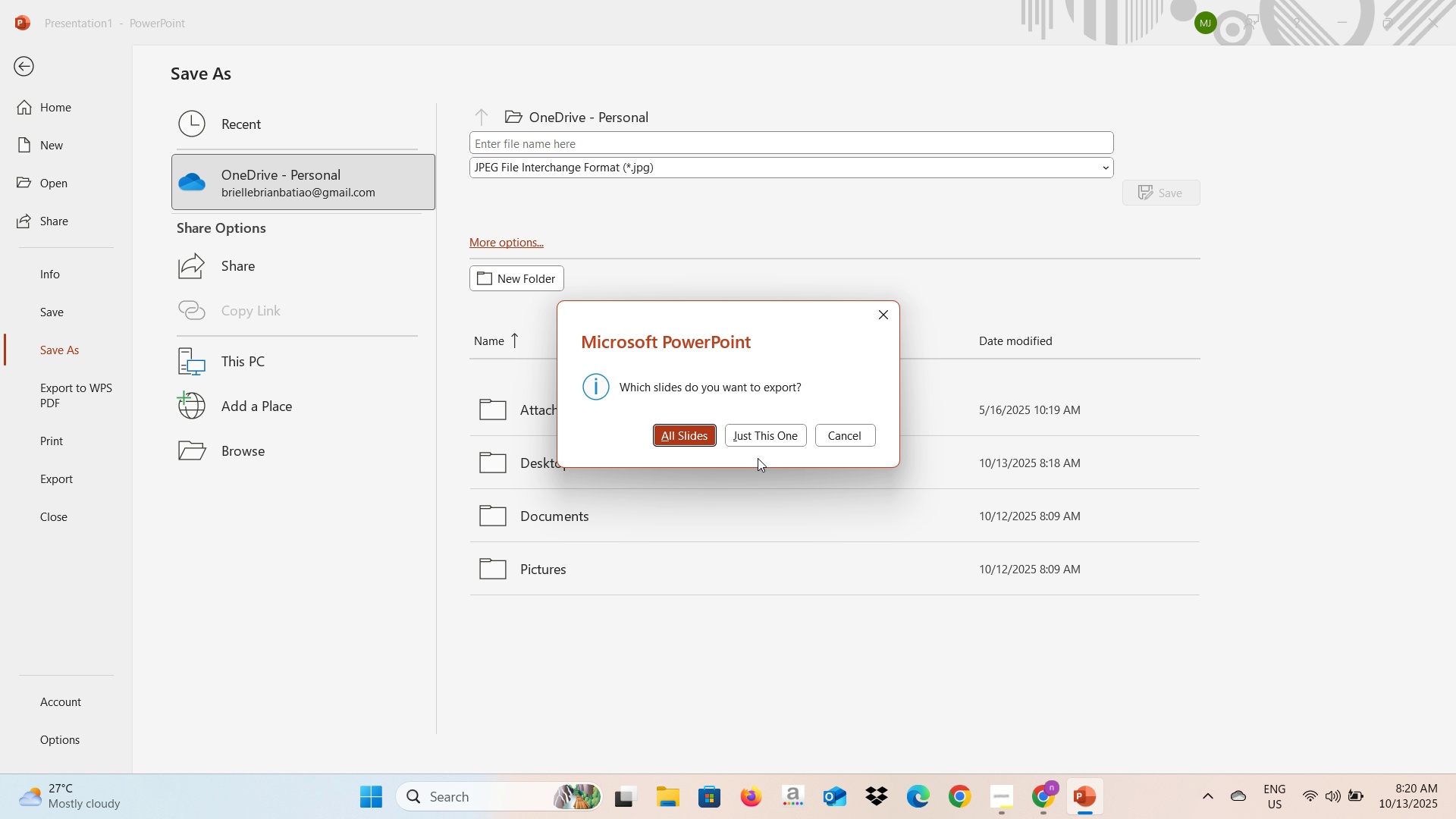 
left_click([765, 435])
 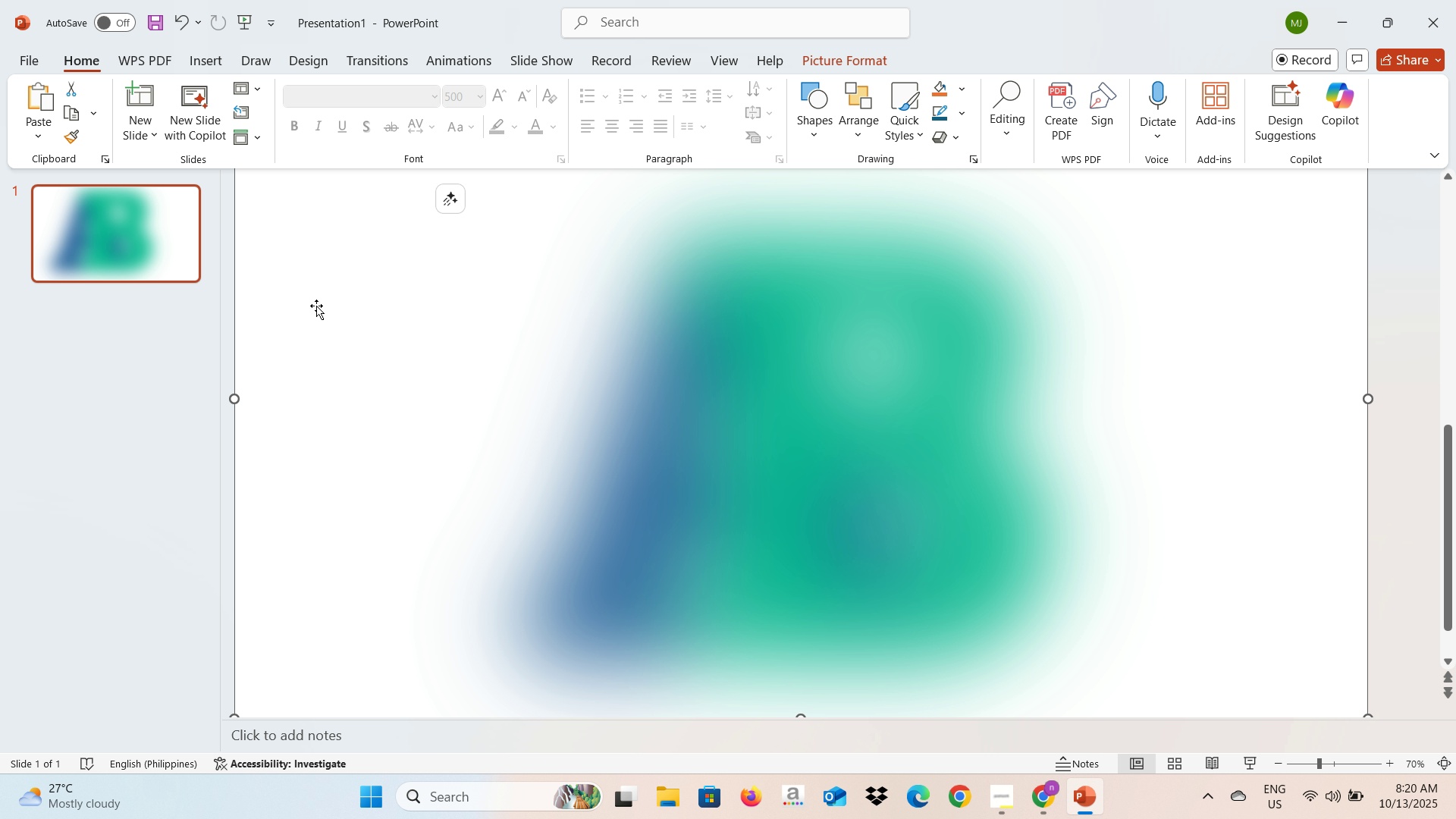 
left_click([512, 357])
 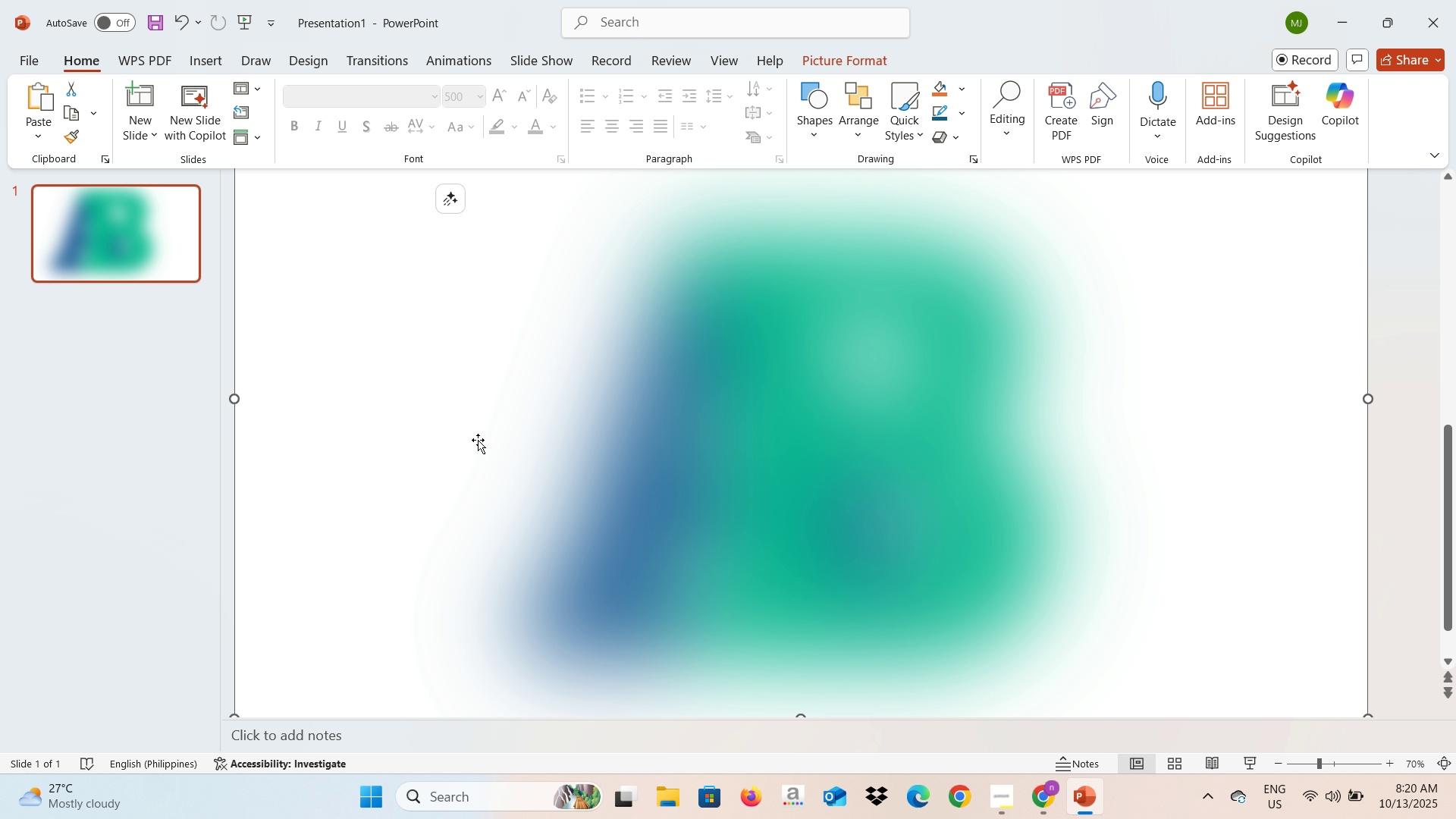 
left_click_drag(start_coordinate=[478, 440], to_coordinate=[872, 532])
 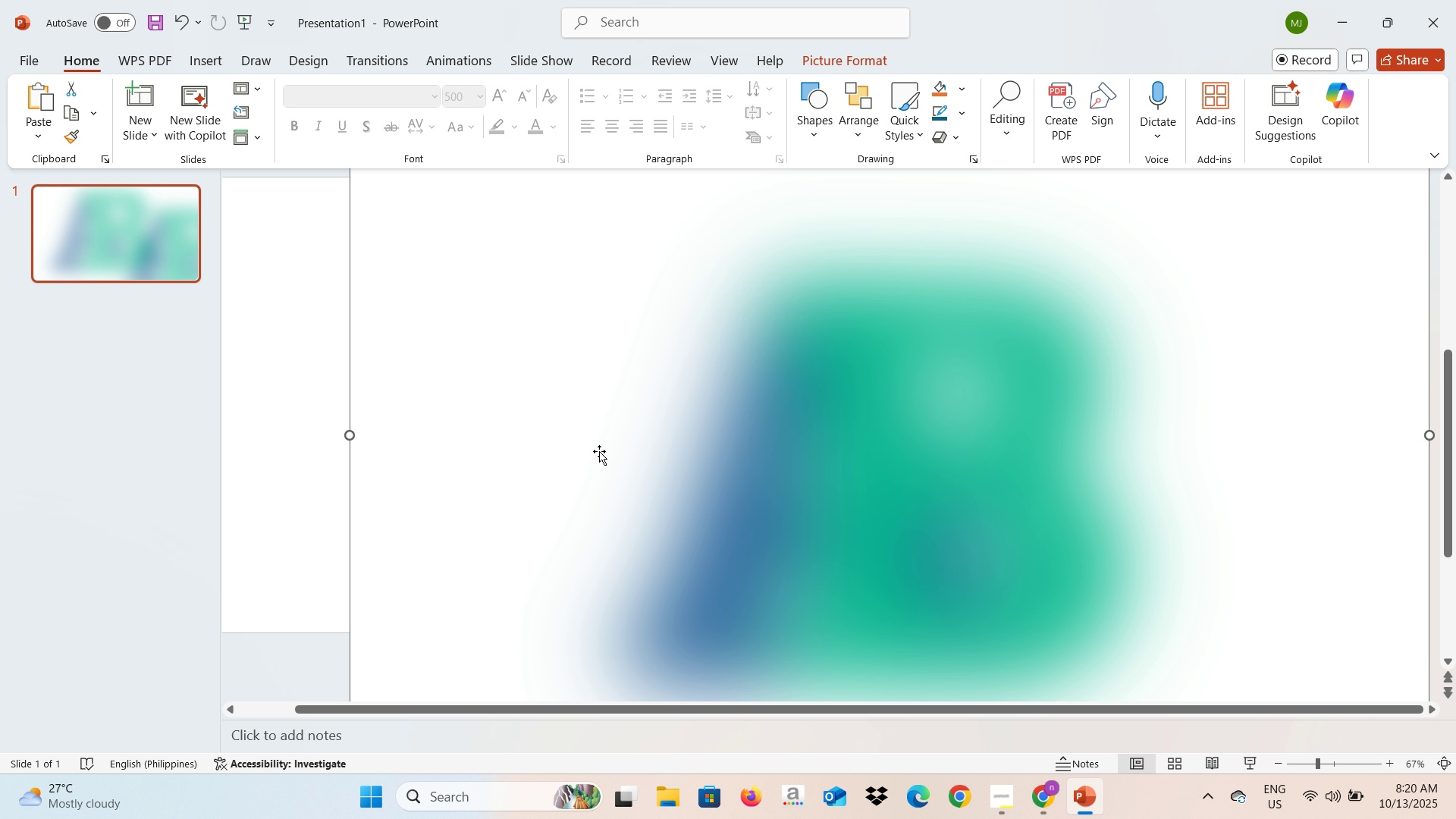 
left_click_drag(start_coordinate=[595, 450], to_coordinate=[833, 486])
 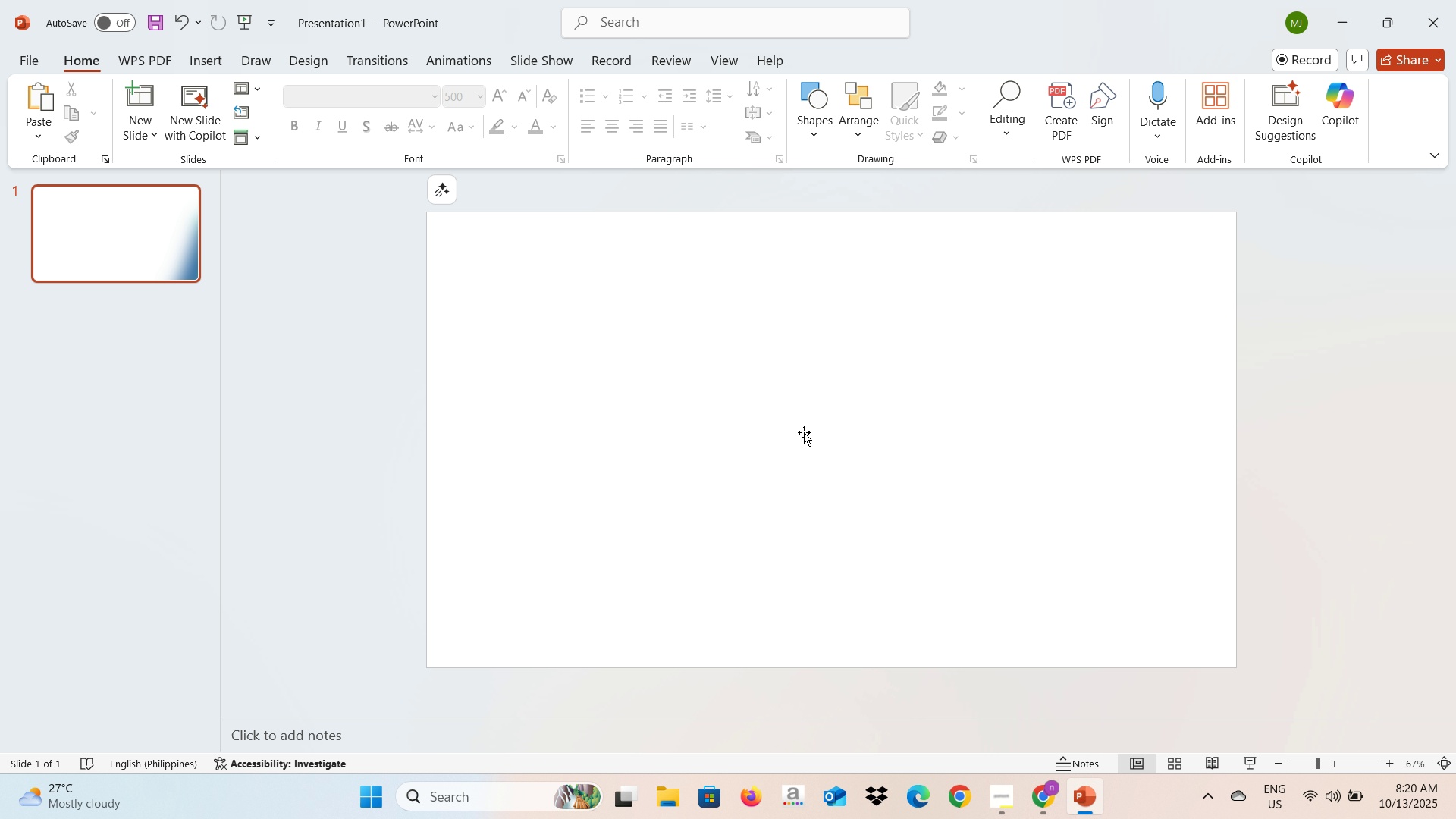 
key(Backspace)
 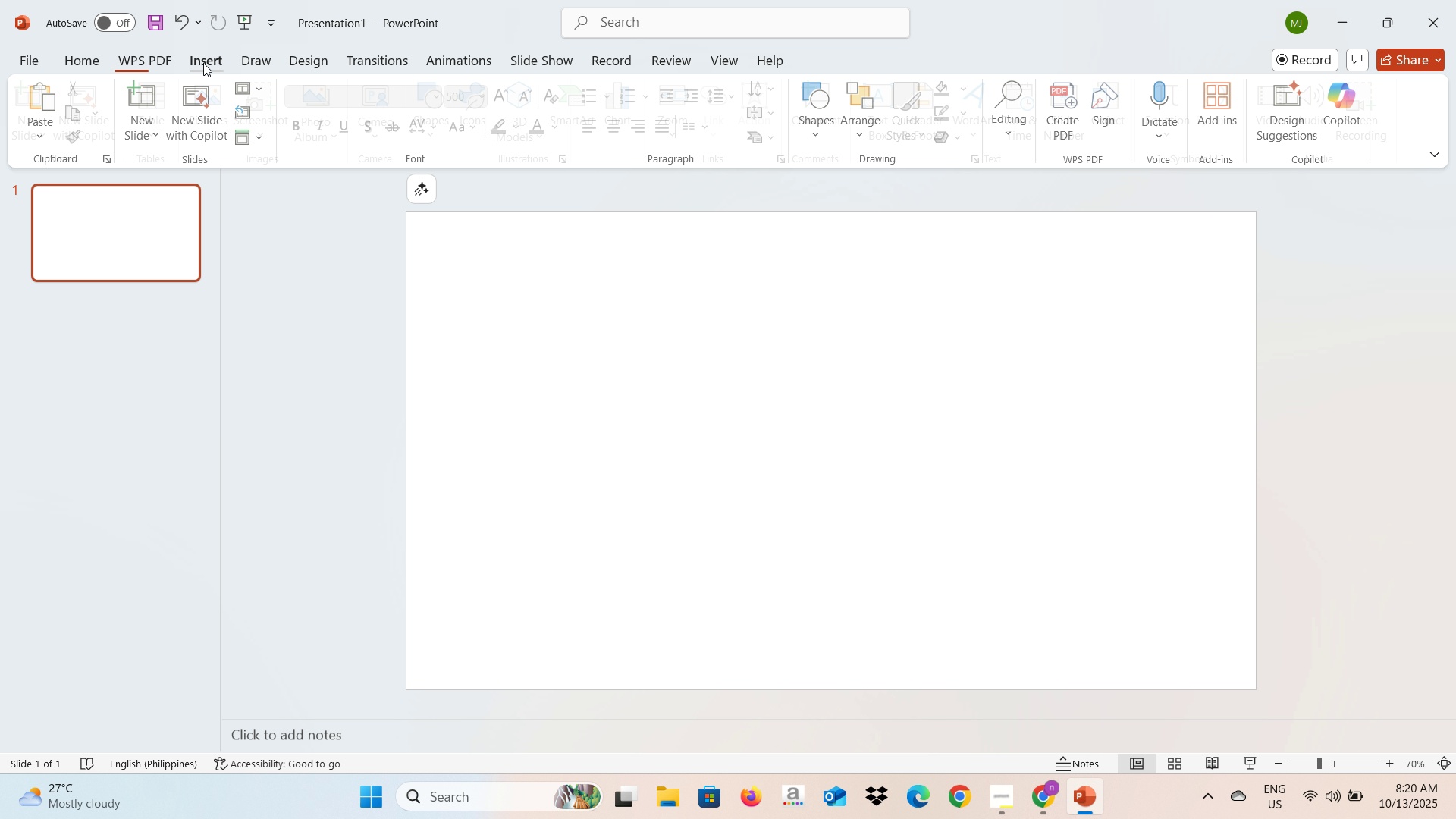 
left_click([203, 63])
 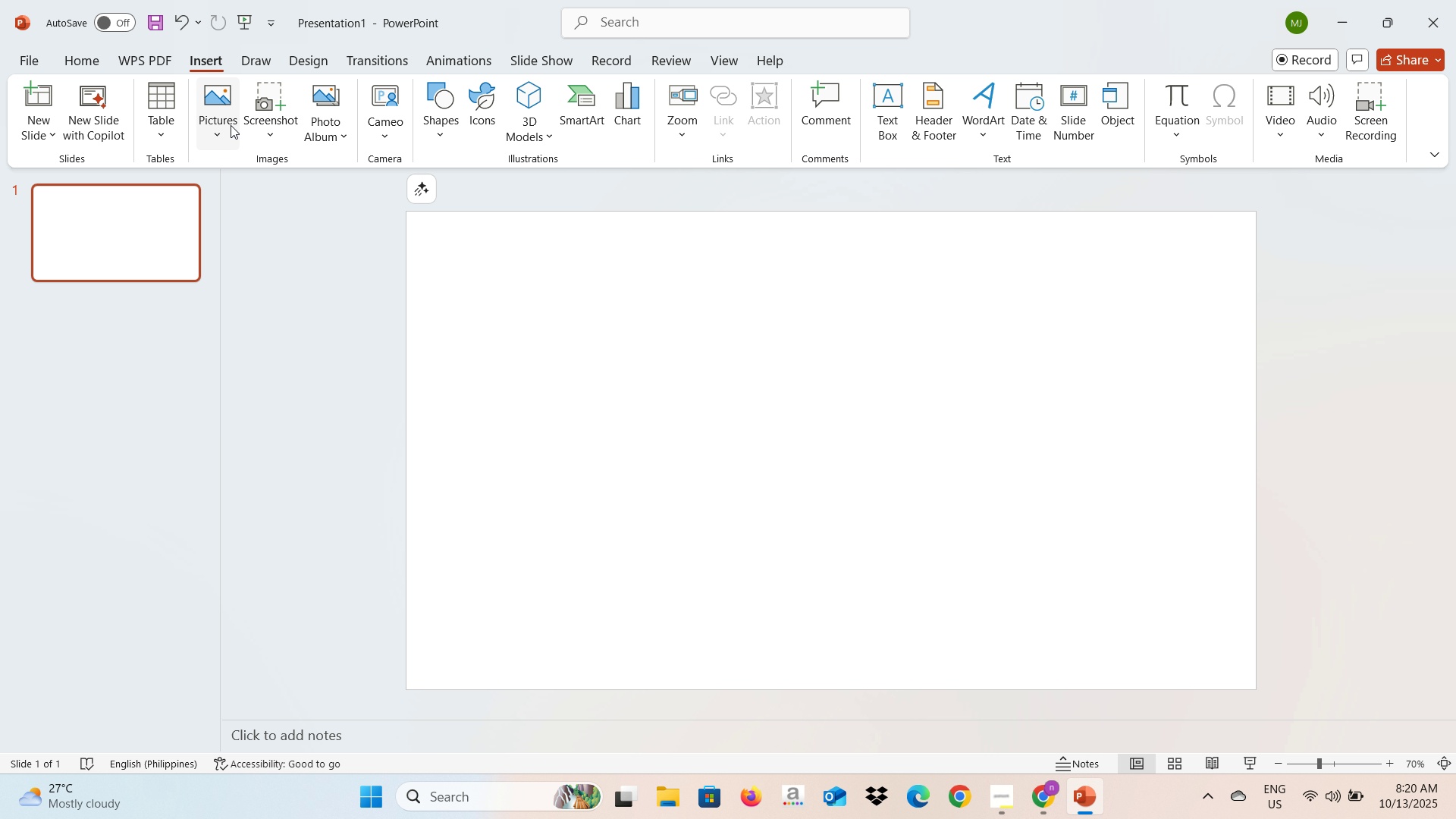 
left_click([230, 125])
 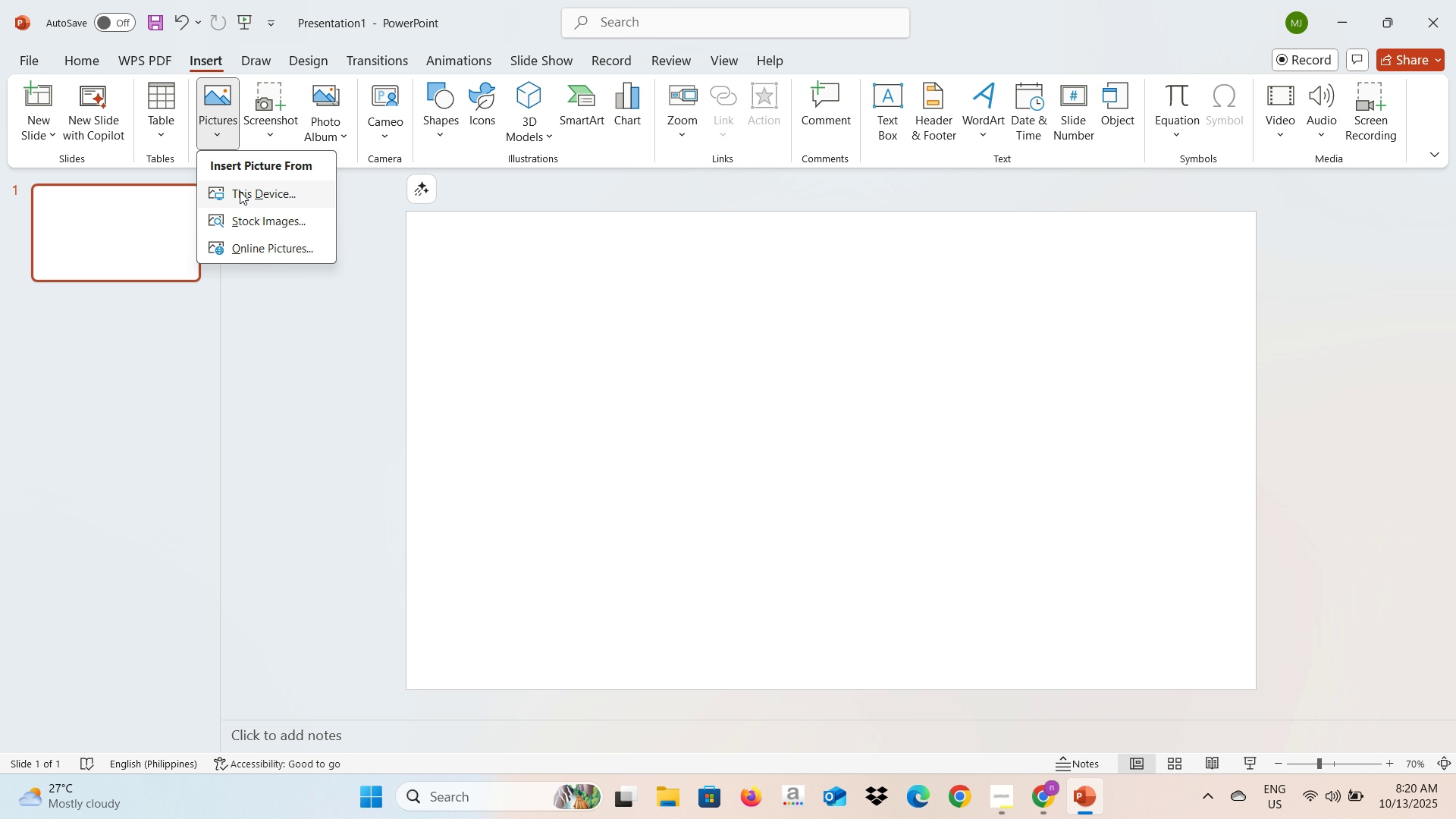 
left_click([240, 191])
 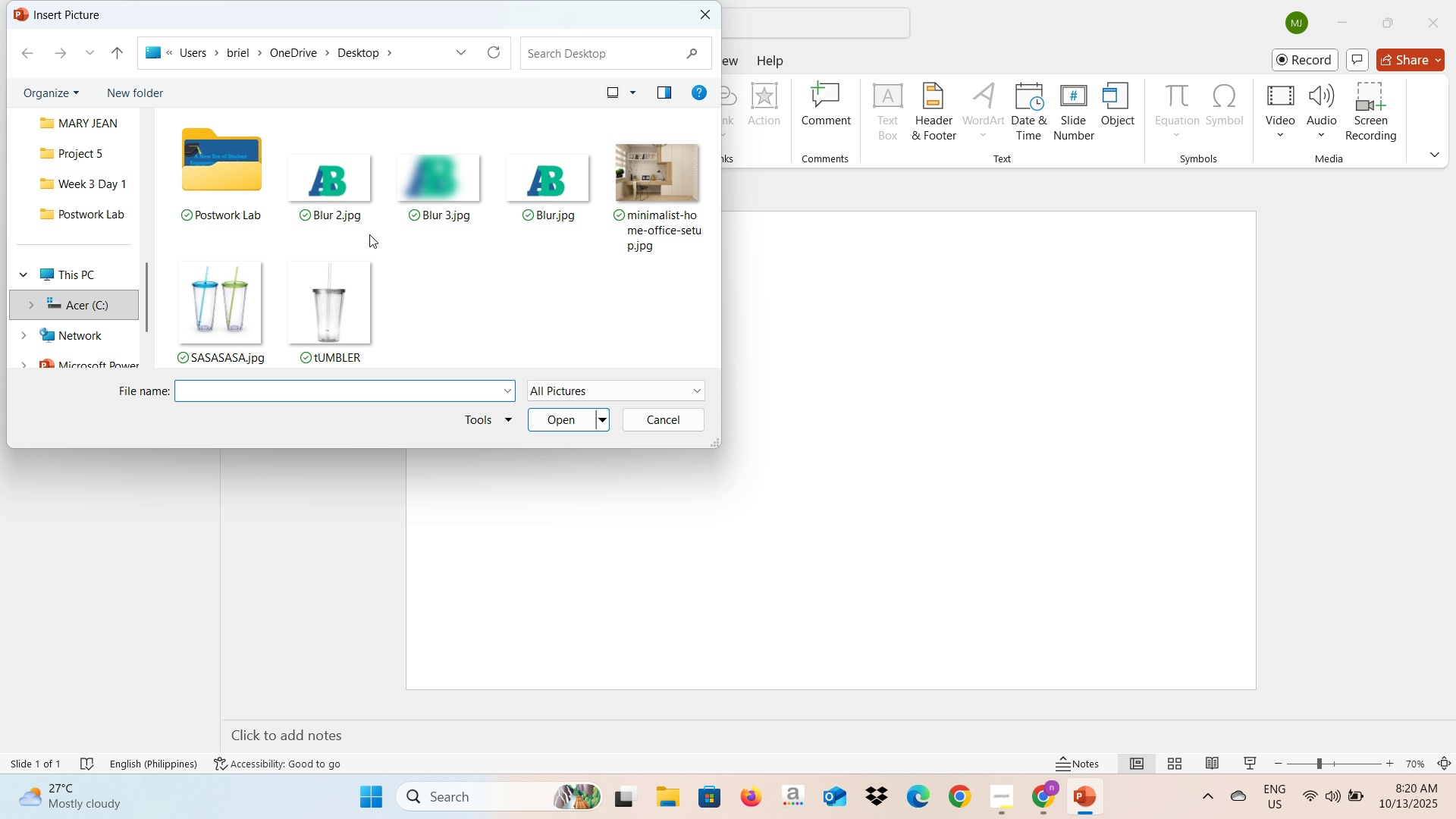 
left_click([418, 192])
 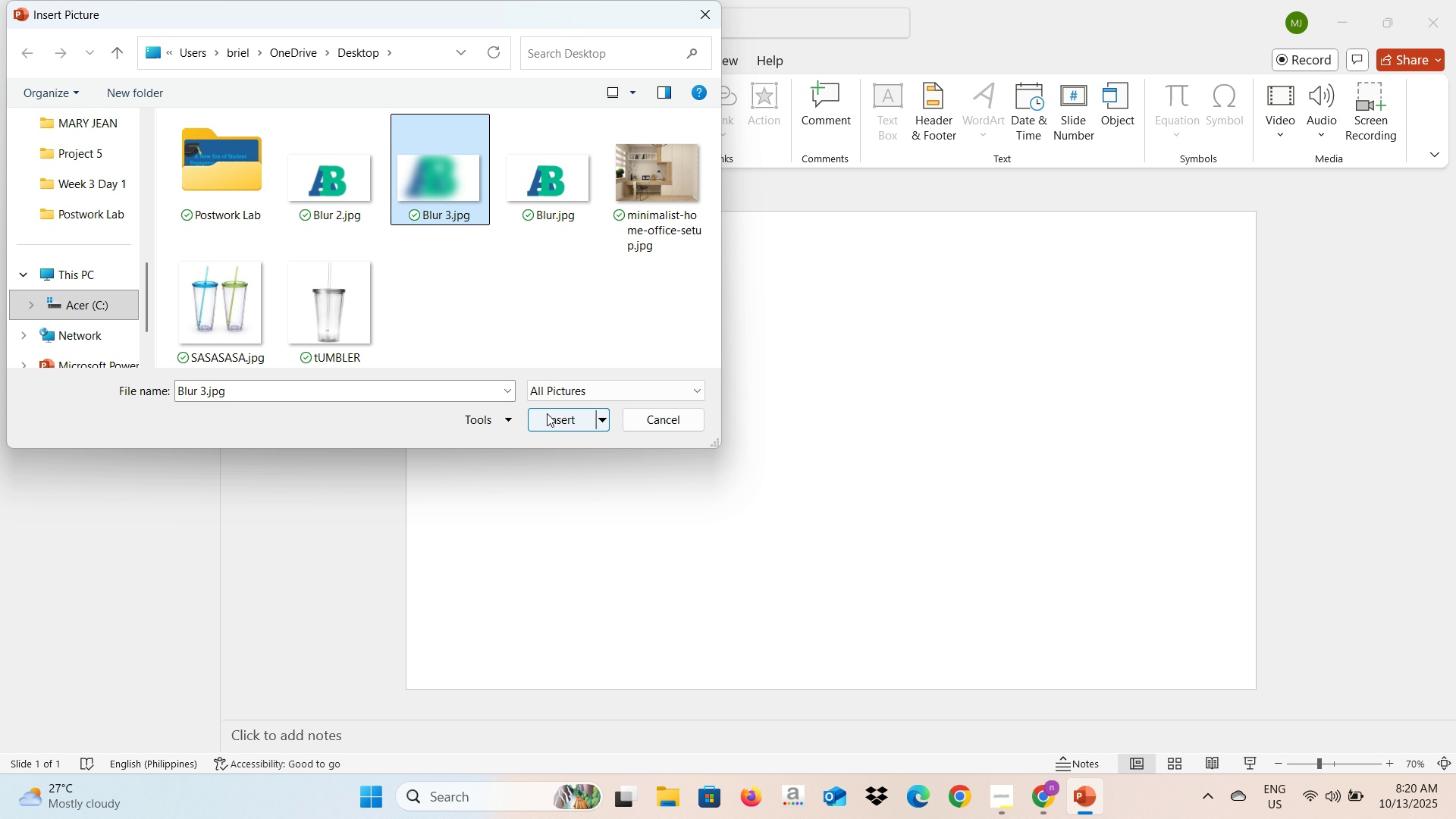 
left_click([547, 413])
 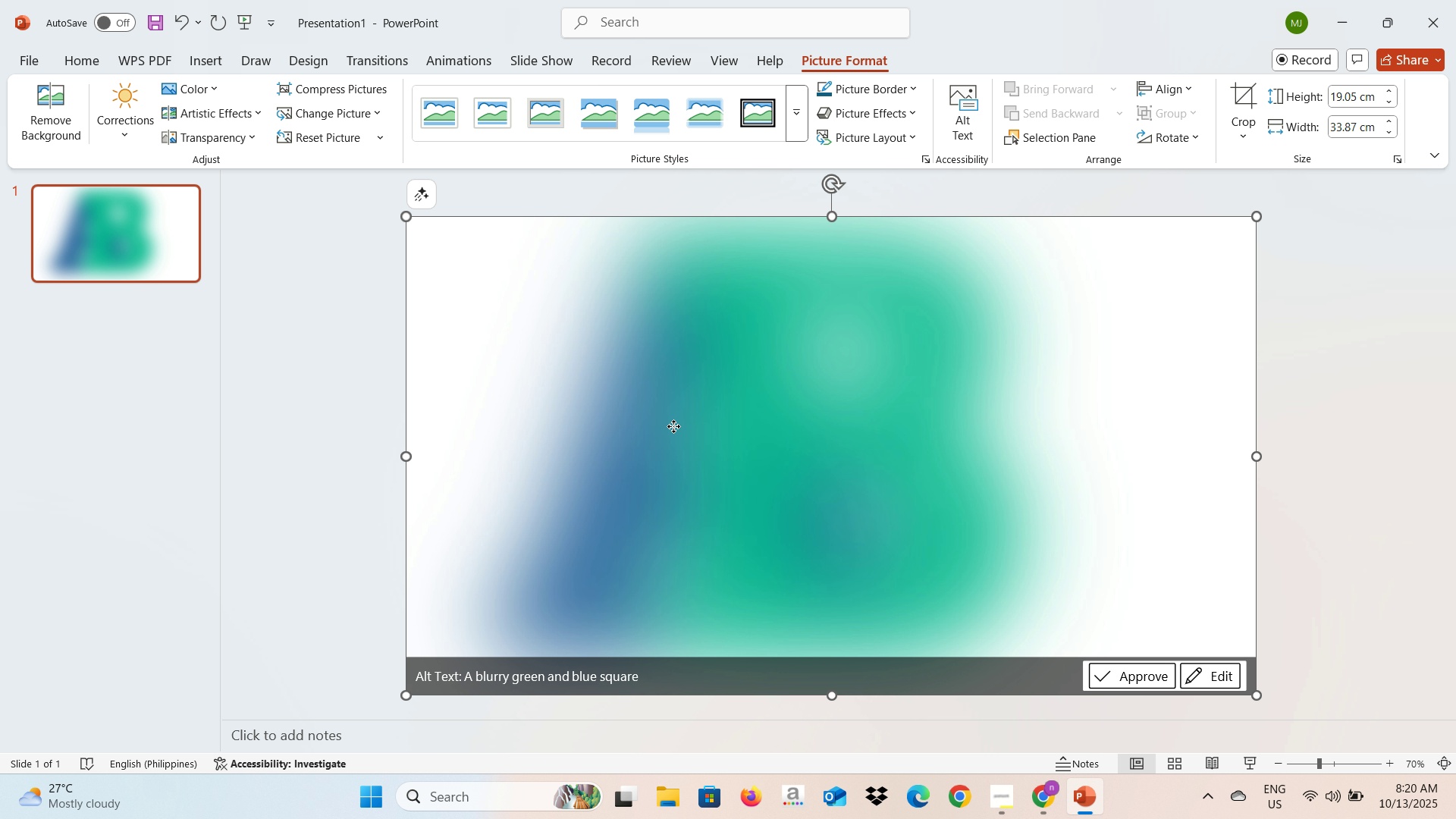 
left_click([673, 426])
 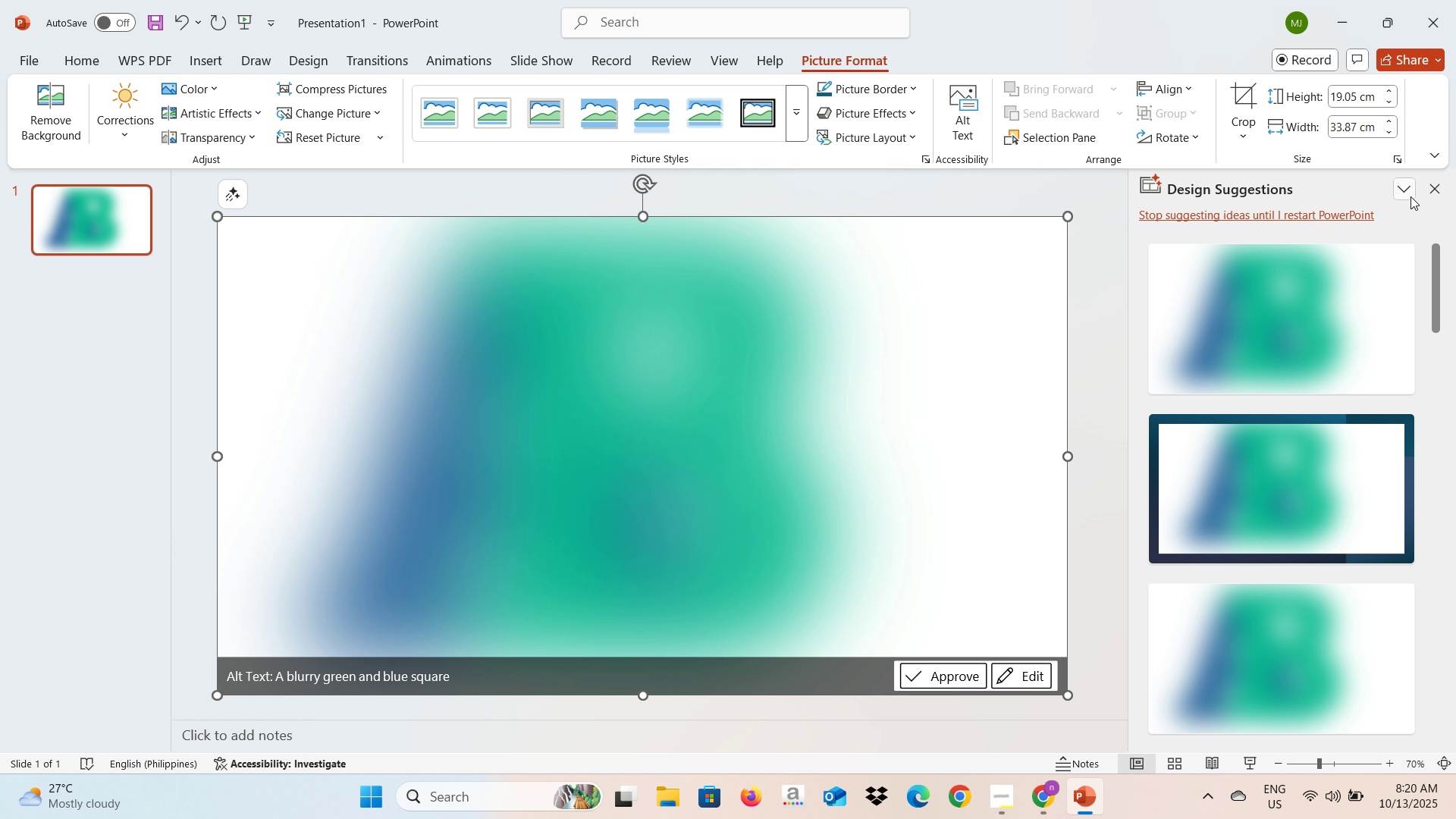 
left_click([1427, 196])
 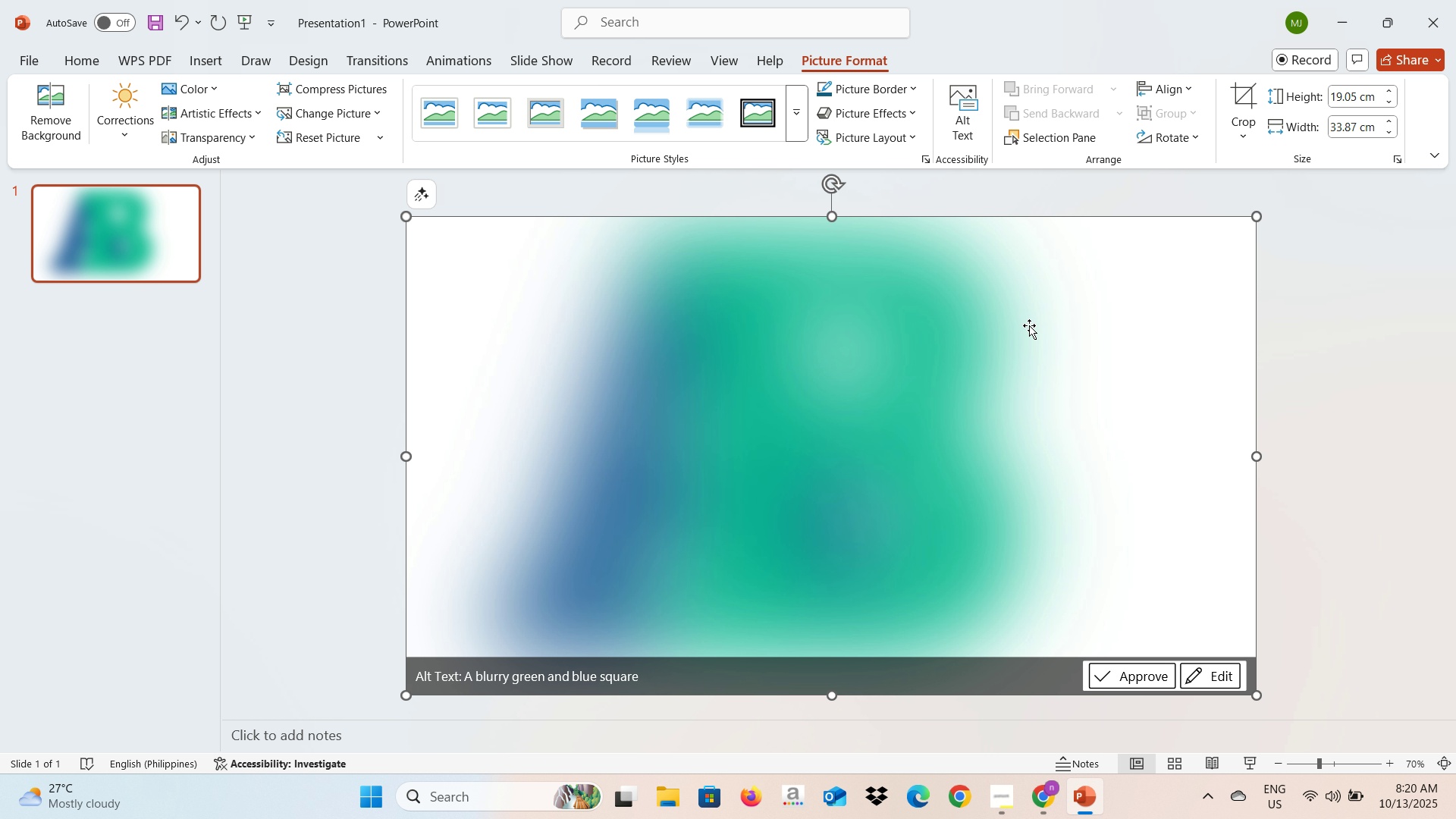 
right_click([1029, 325])
 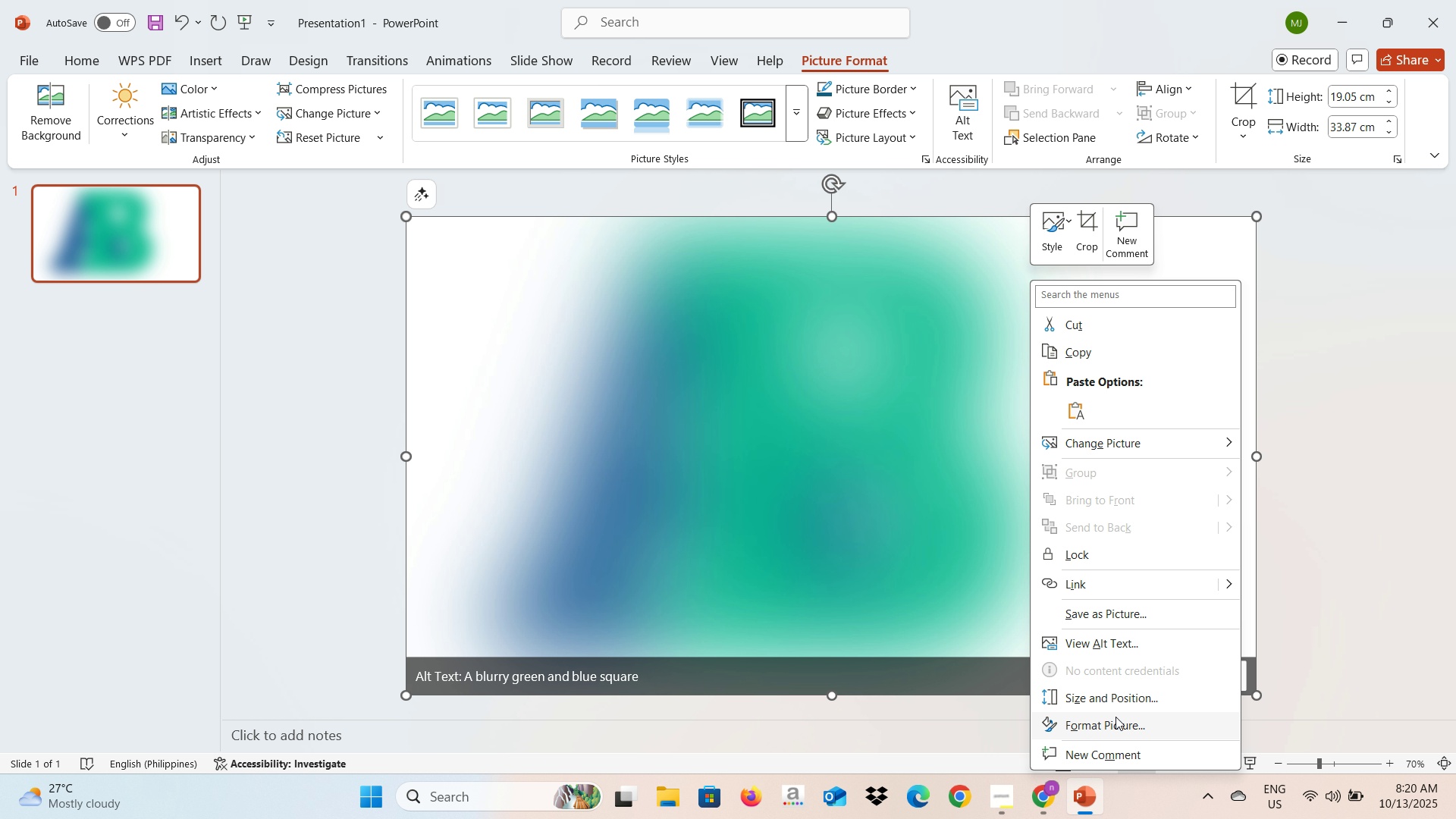 
left_click([1116, 720])
 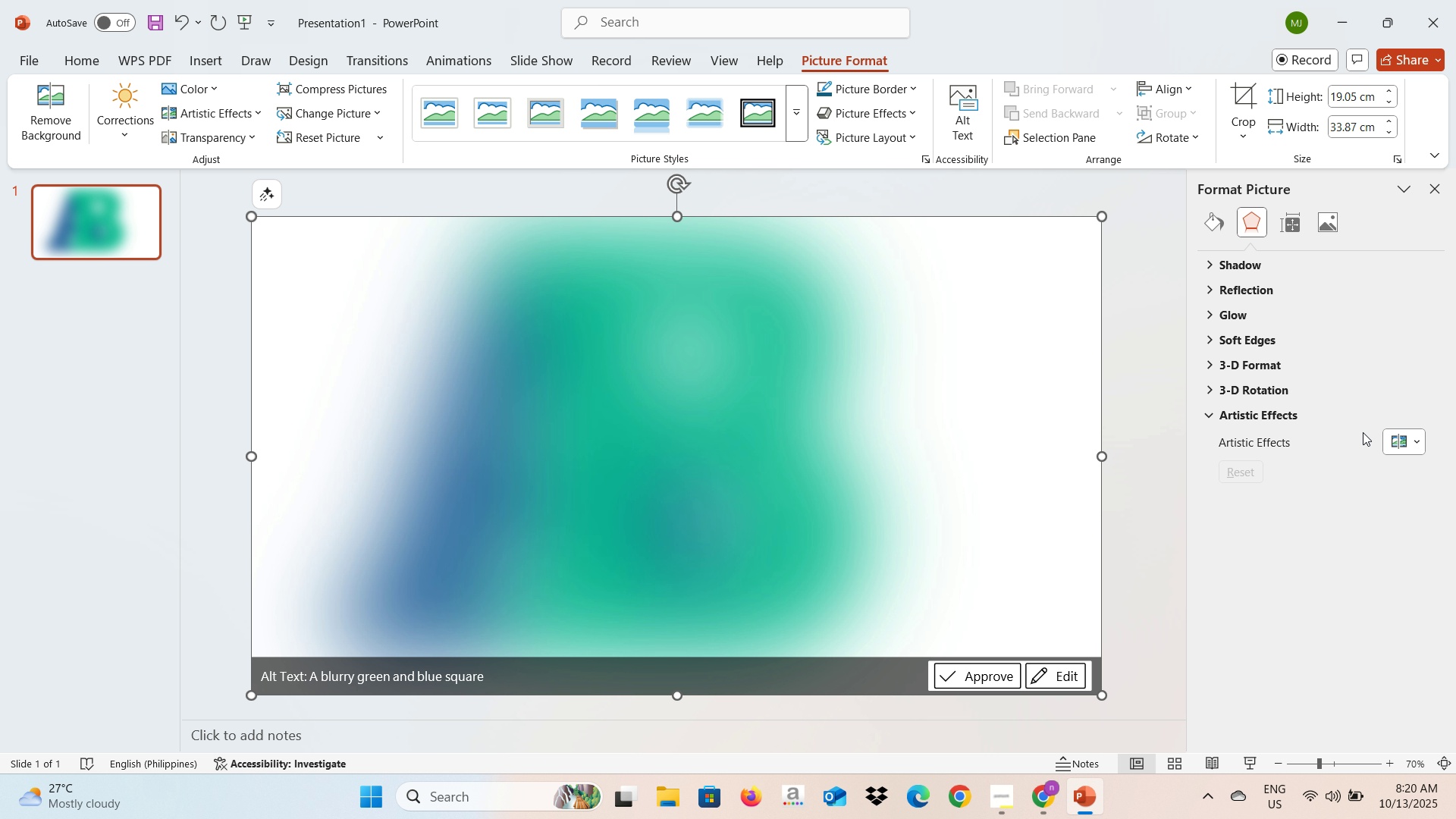 
left_click([1388, 433])
 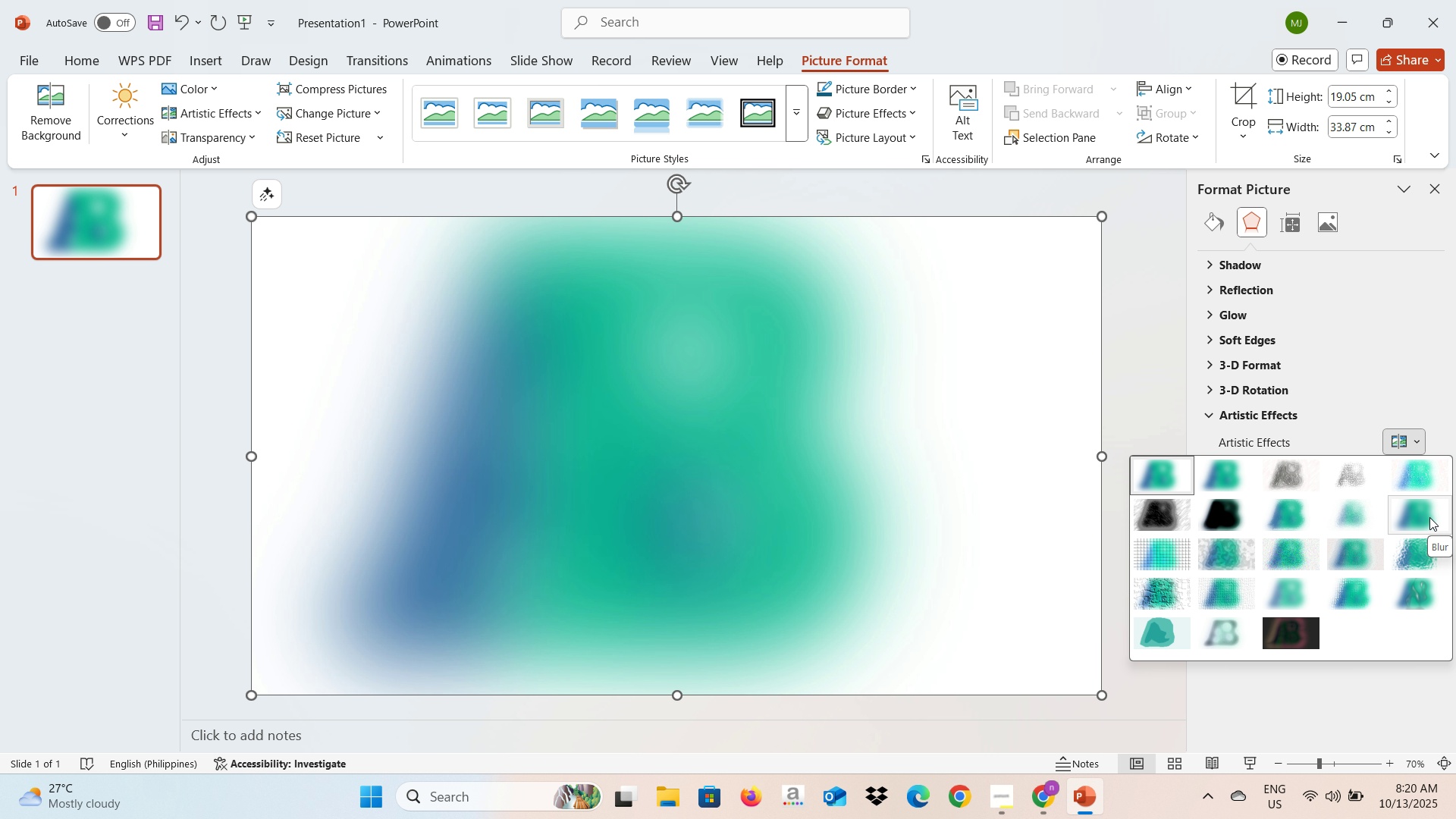 
left_click([1422, 518])
 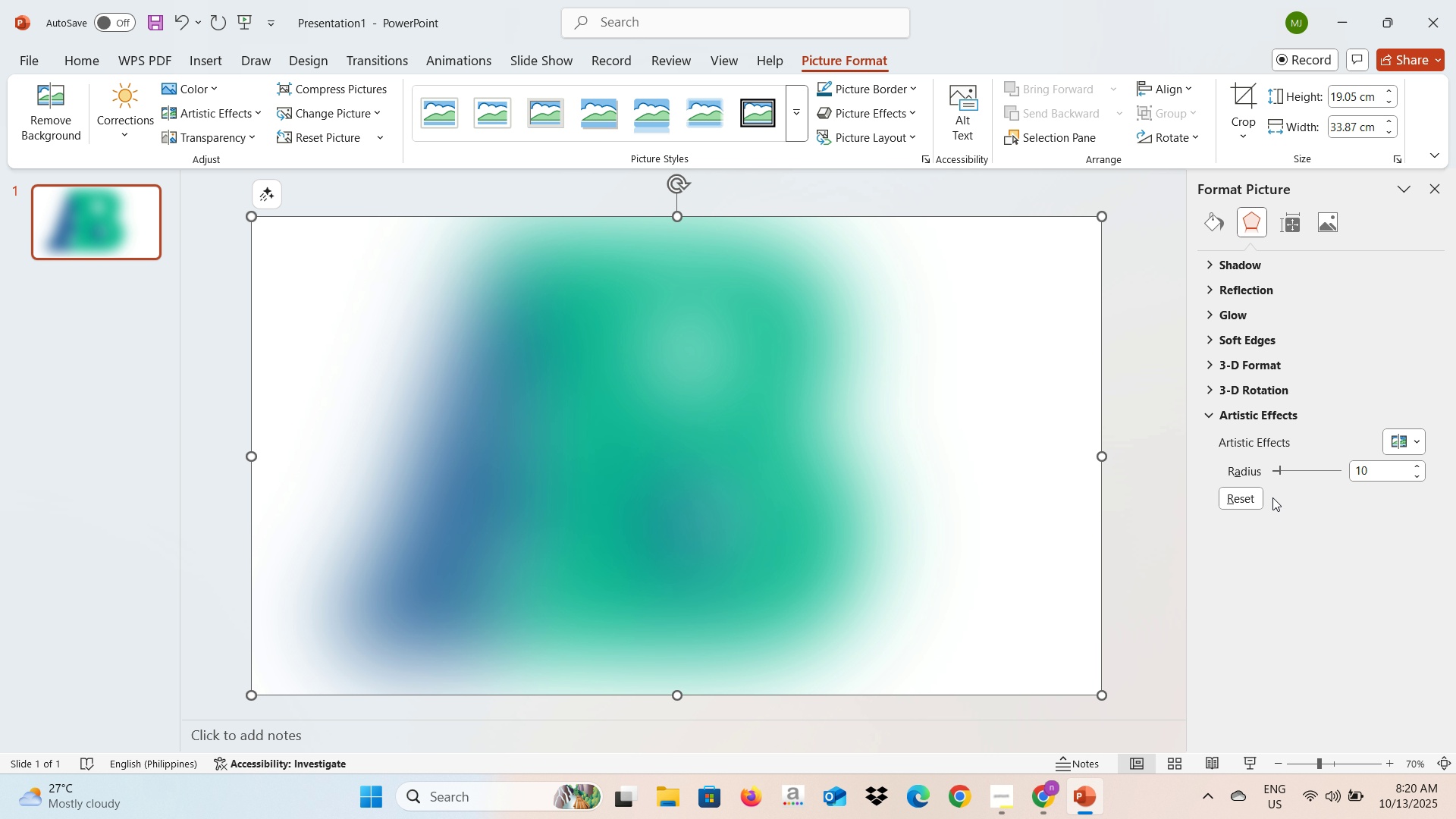 
left_click_drag(start_coordinate=[1276, 469], to_coordinate=[1372, 471])
 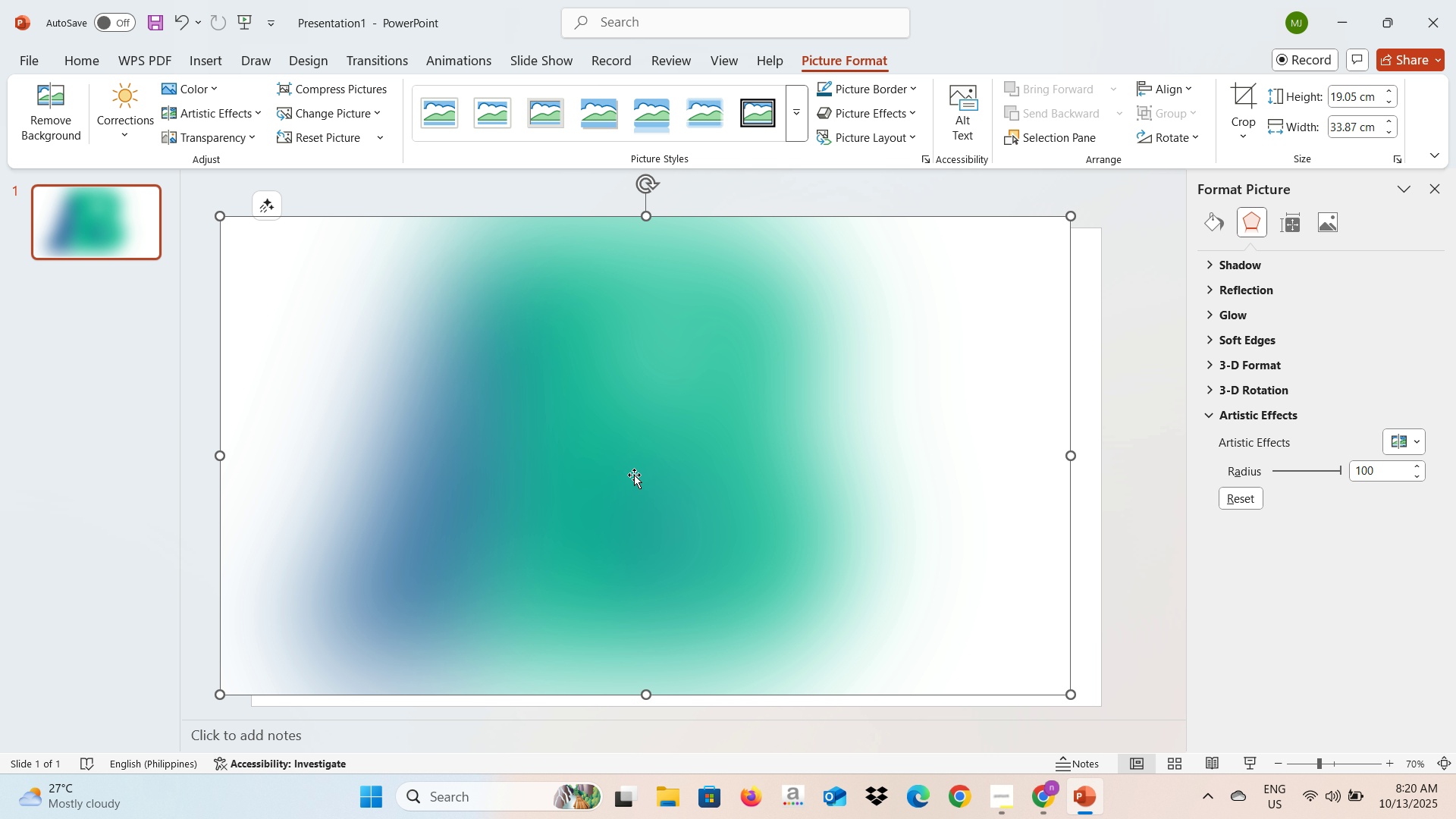 
scroll: coordinate [764, 506], scroll_direction: down, amount: 6.0
 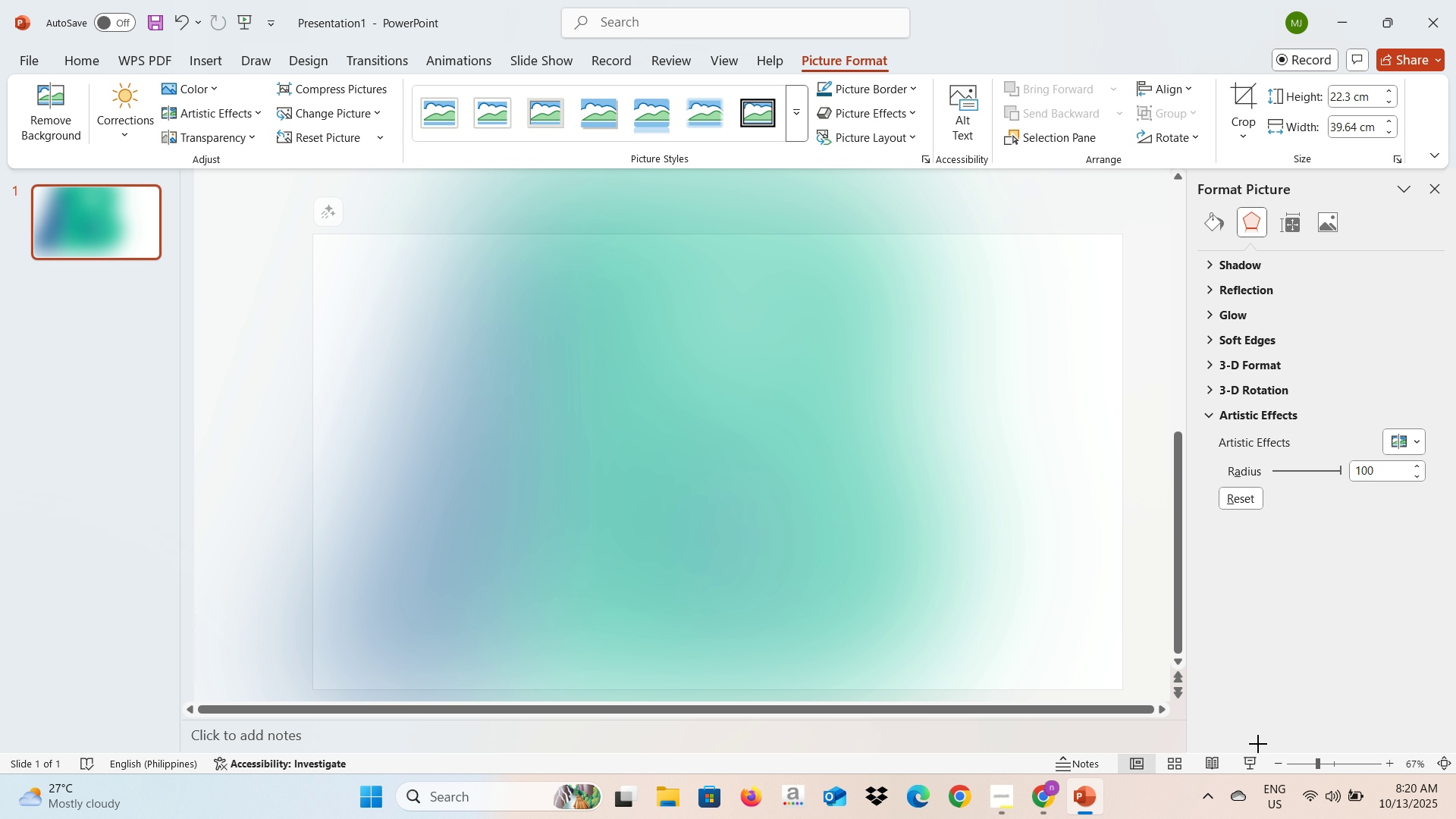 
scroll: coordinate [892, 551], scroll_direction: up, amount: 2.0
 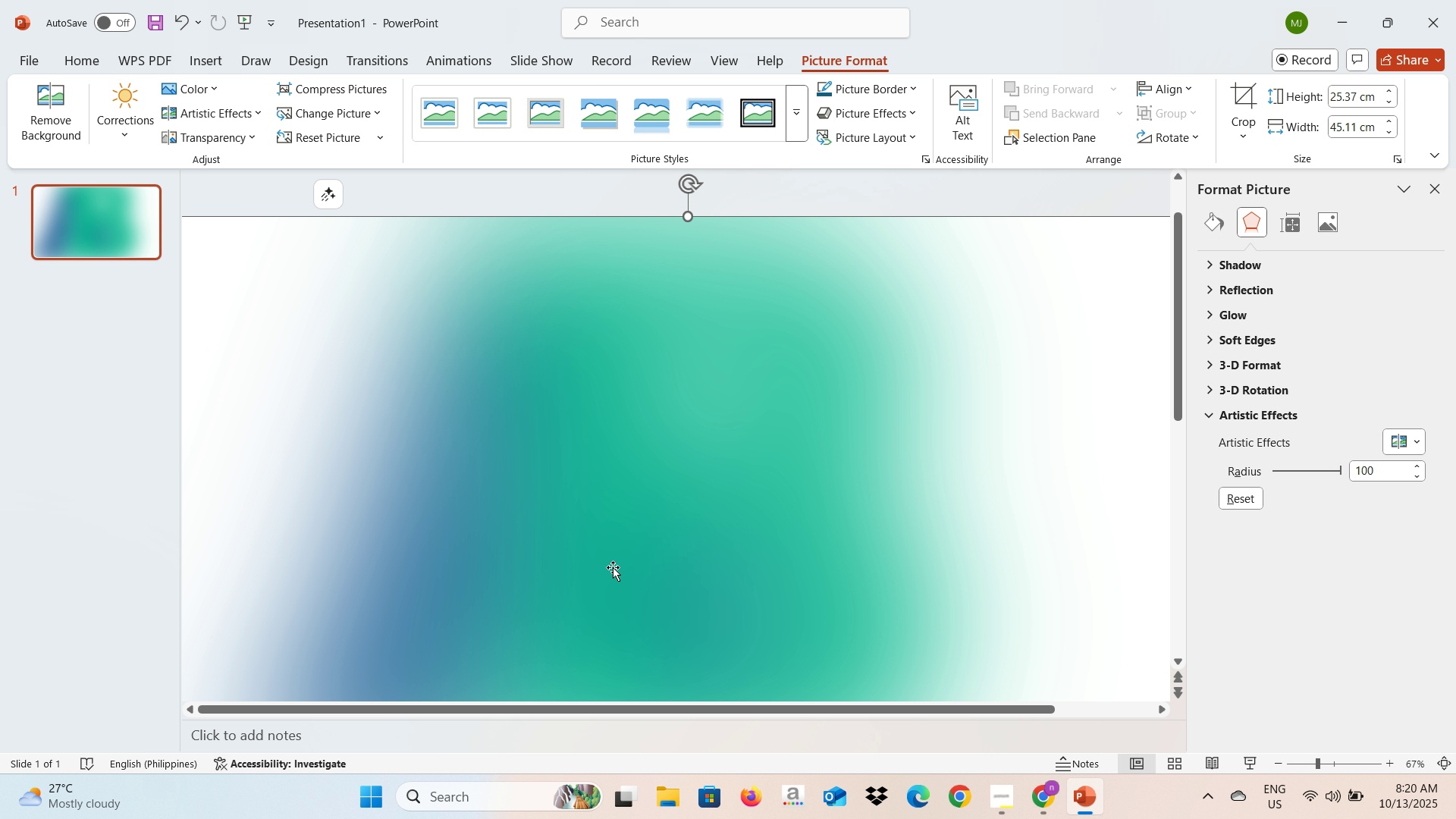 
wait(8.07)
 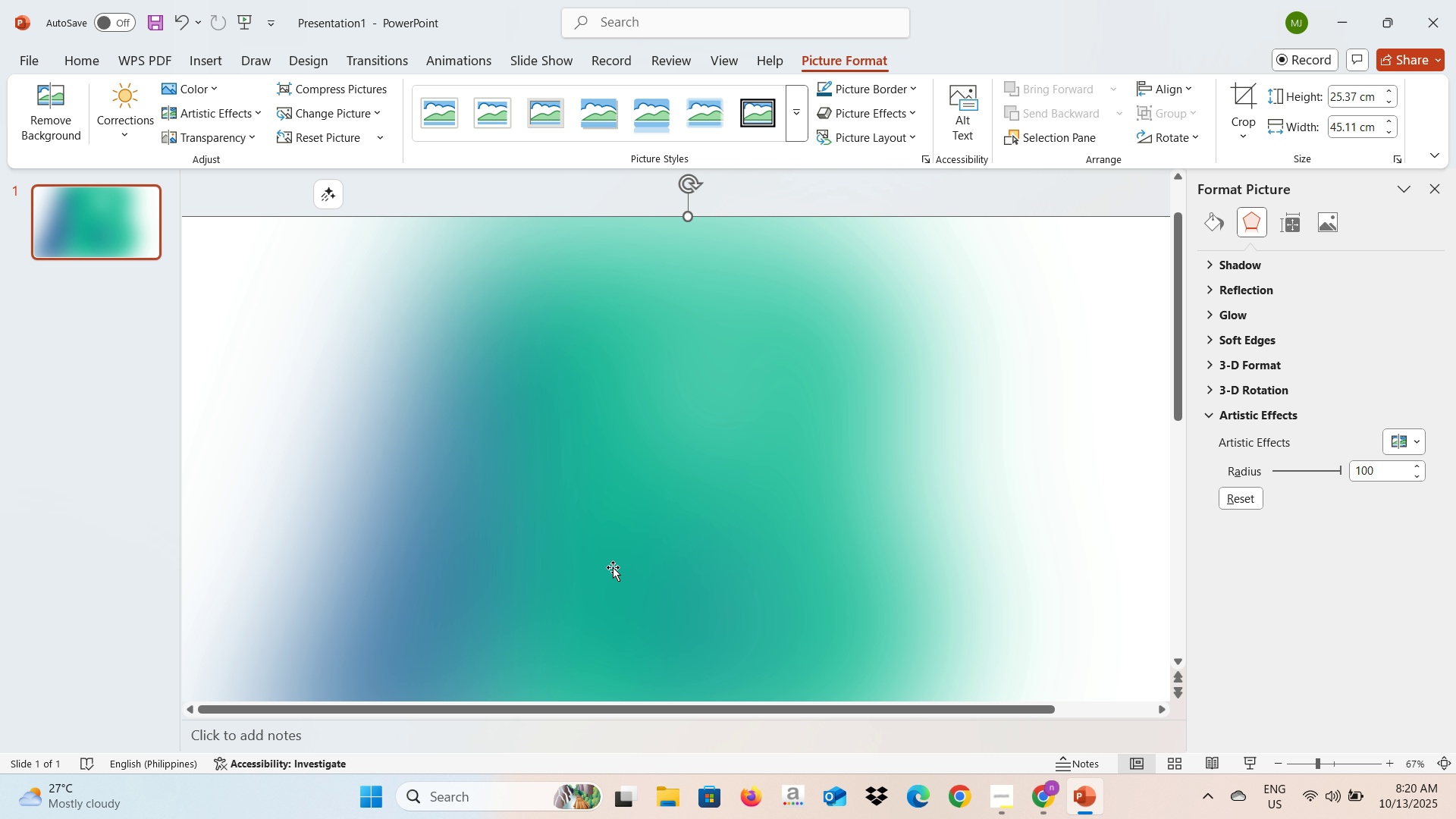 
left_click([1435, 177])
 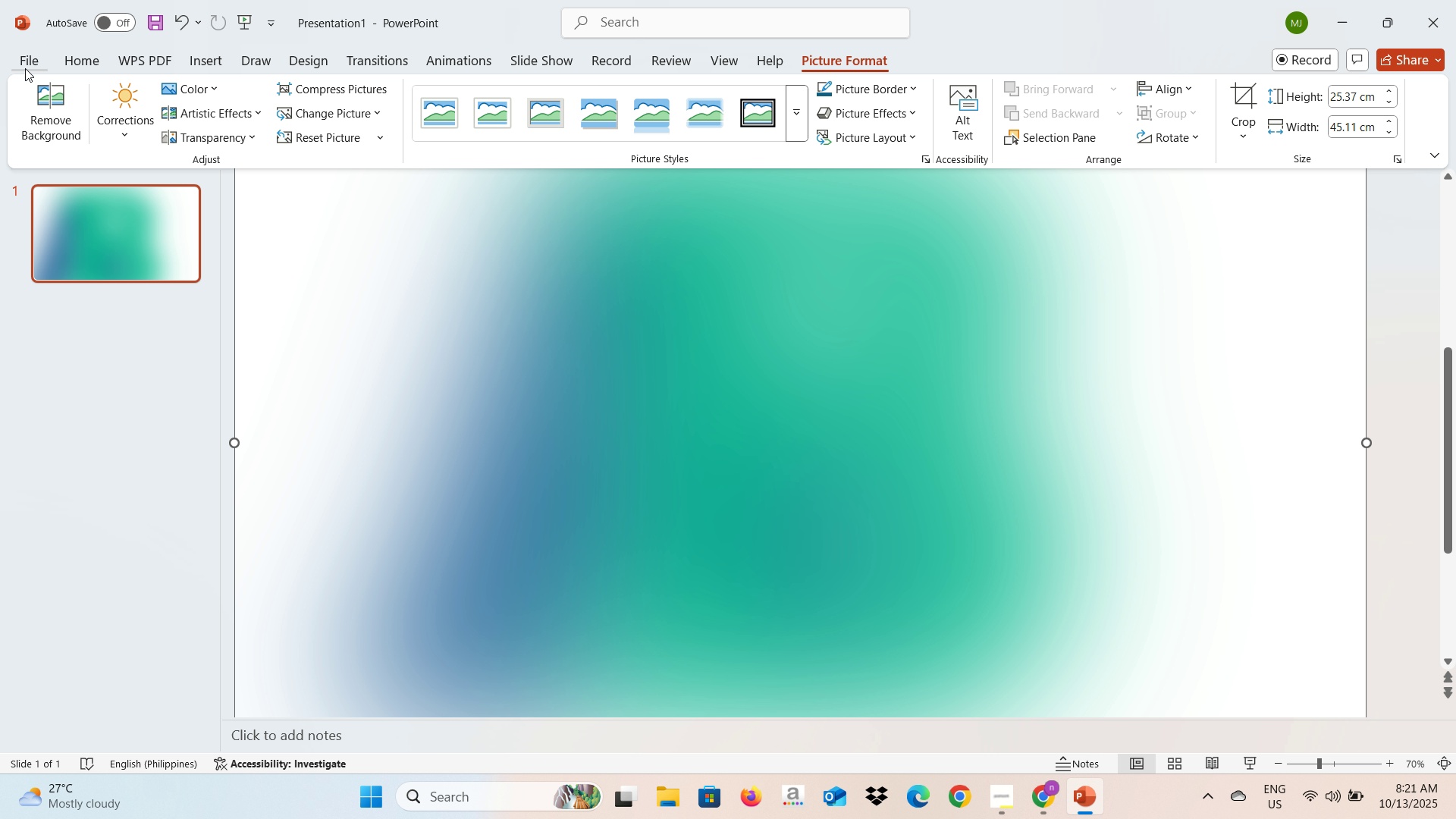 
left_click([25, 68])
 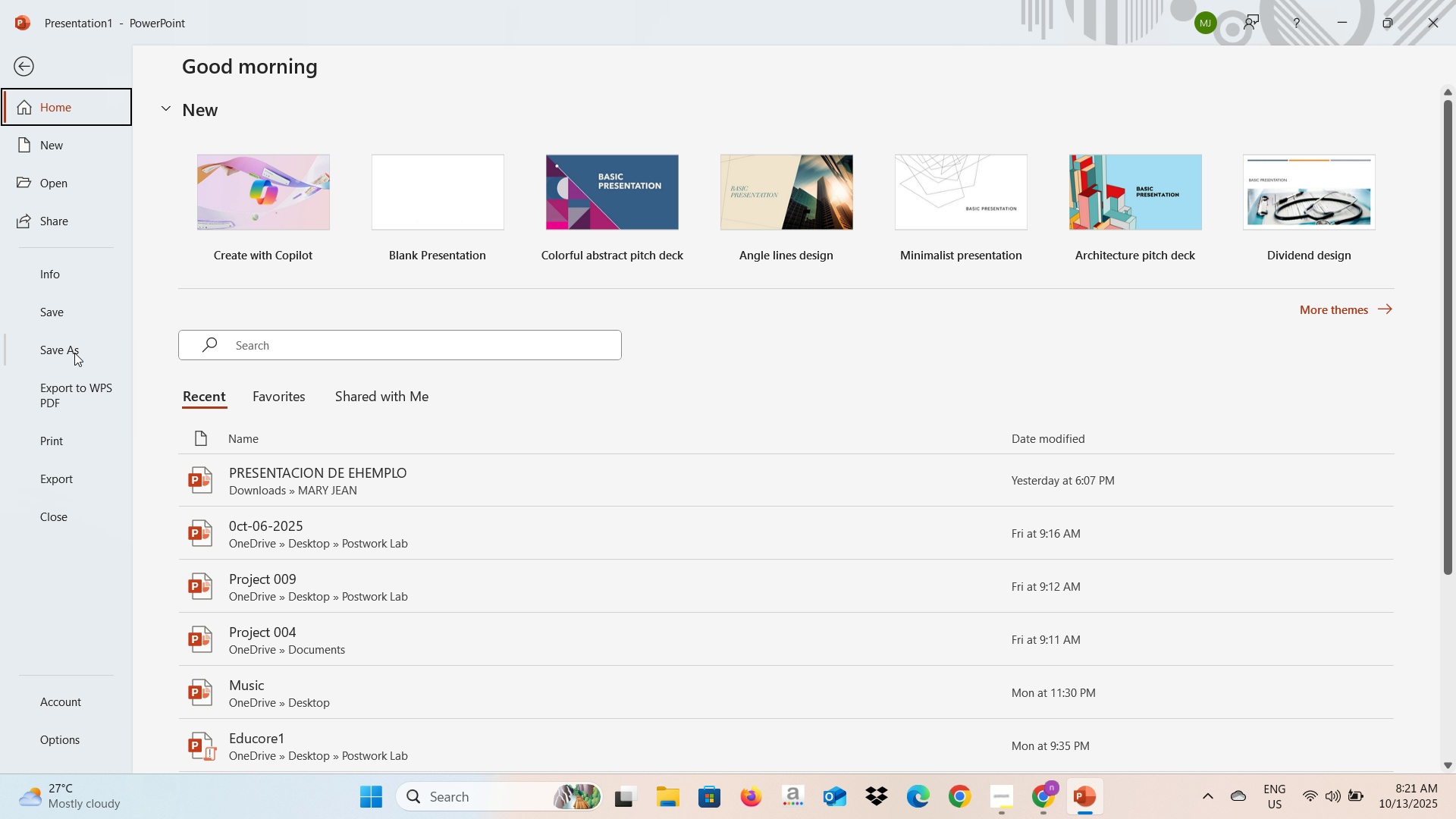 
left_click([74, 349])
 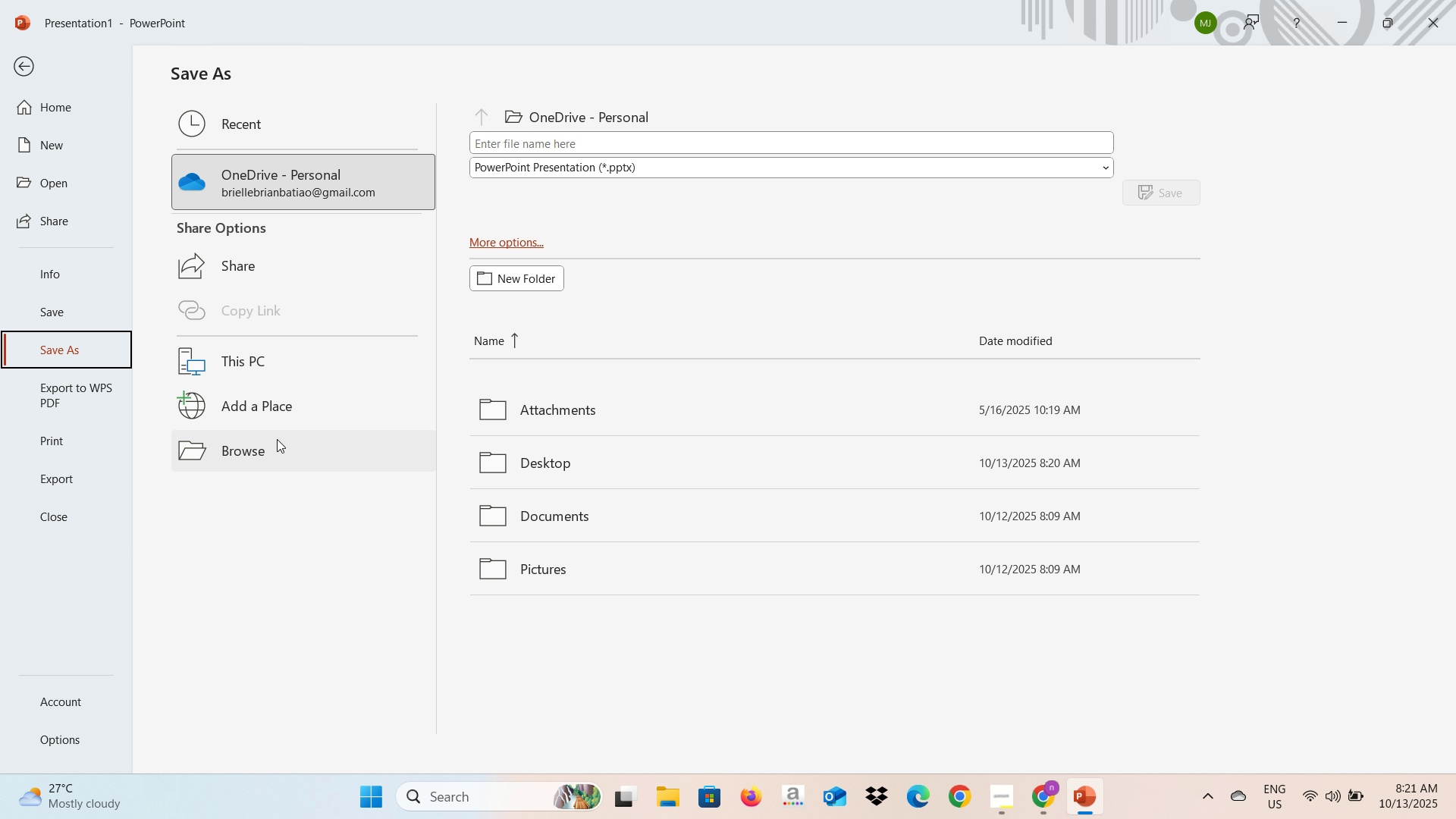 
left_click([270, 459])
 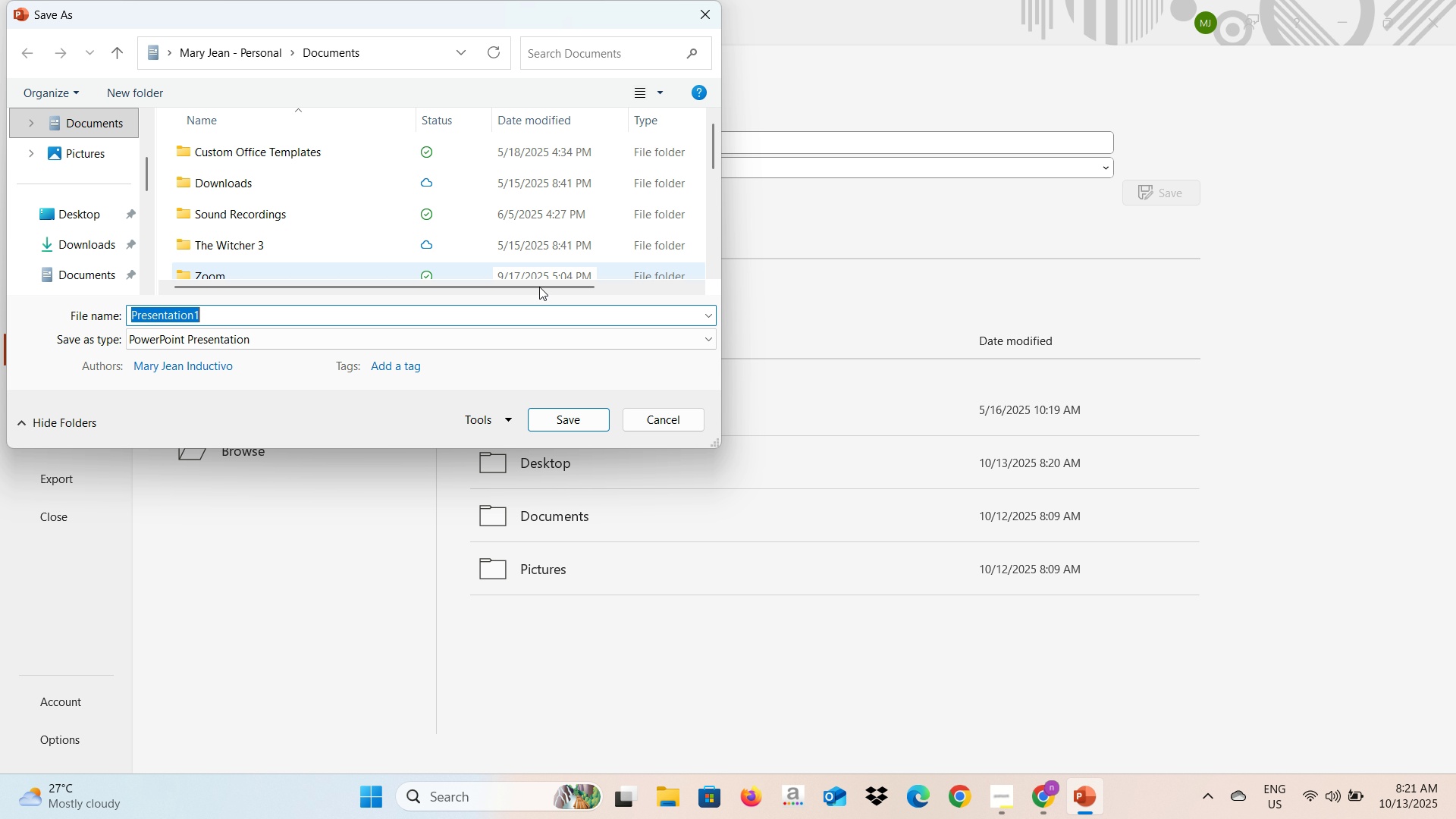 
left_click([535, 337])
 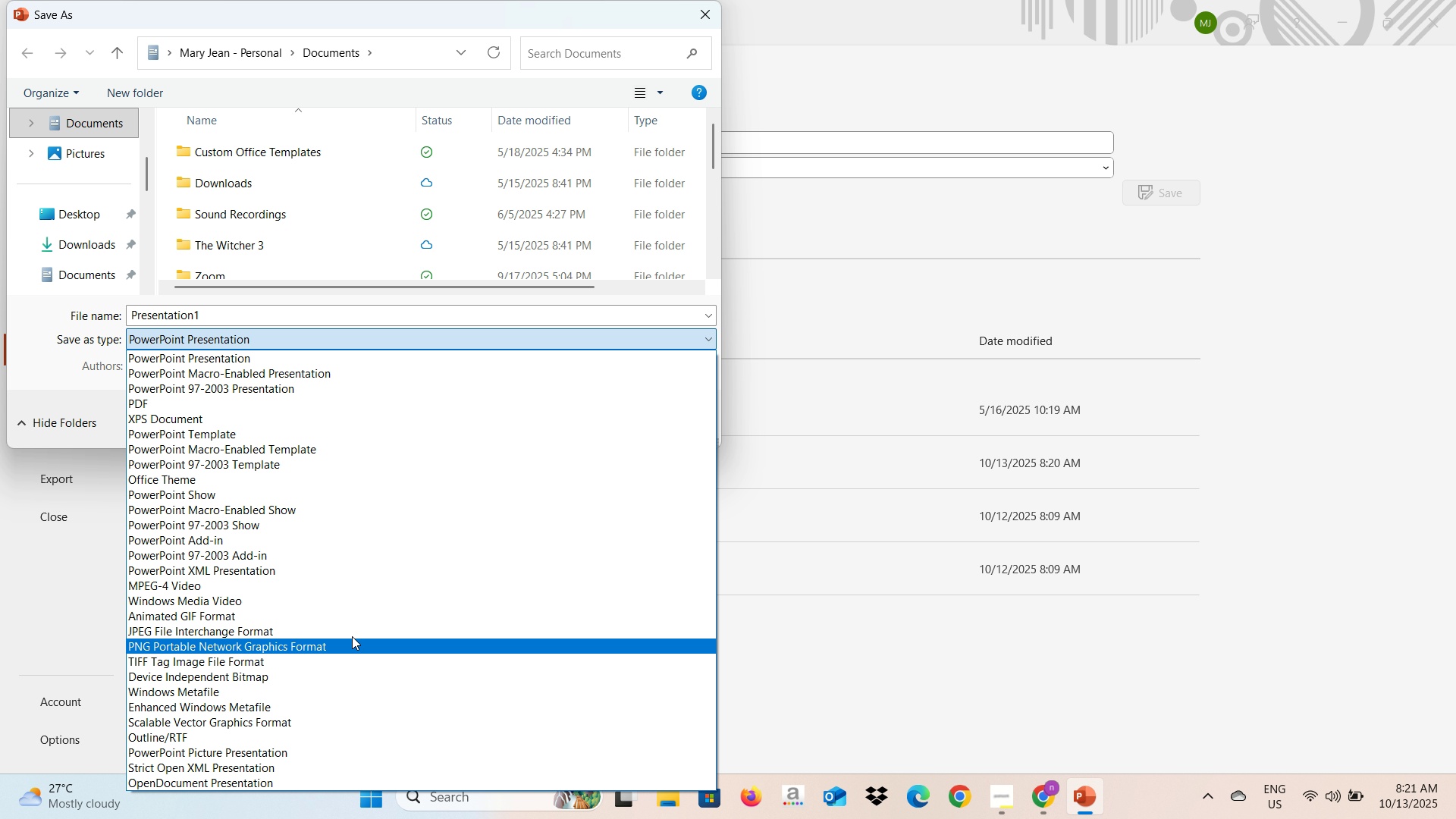 
left_click([352, 632])
 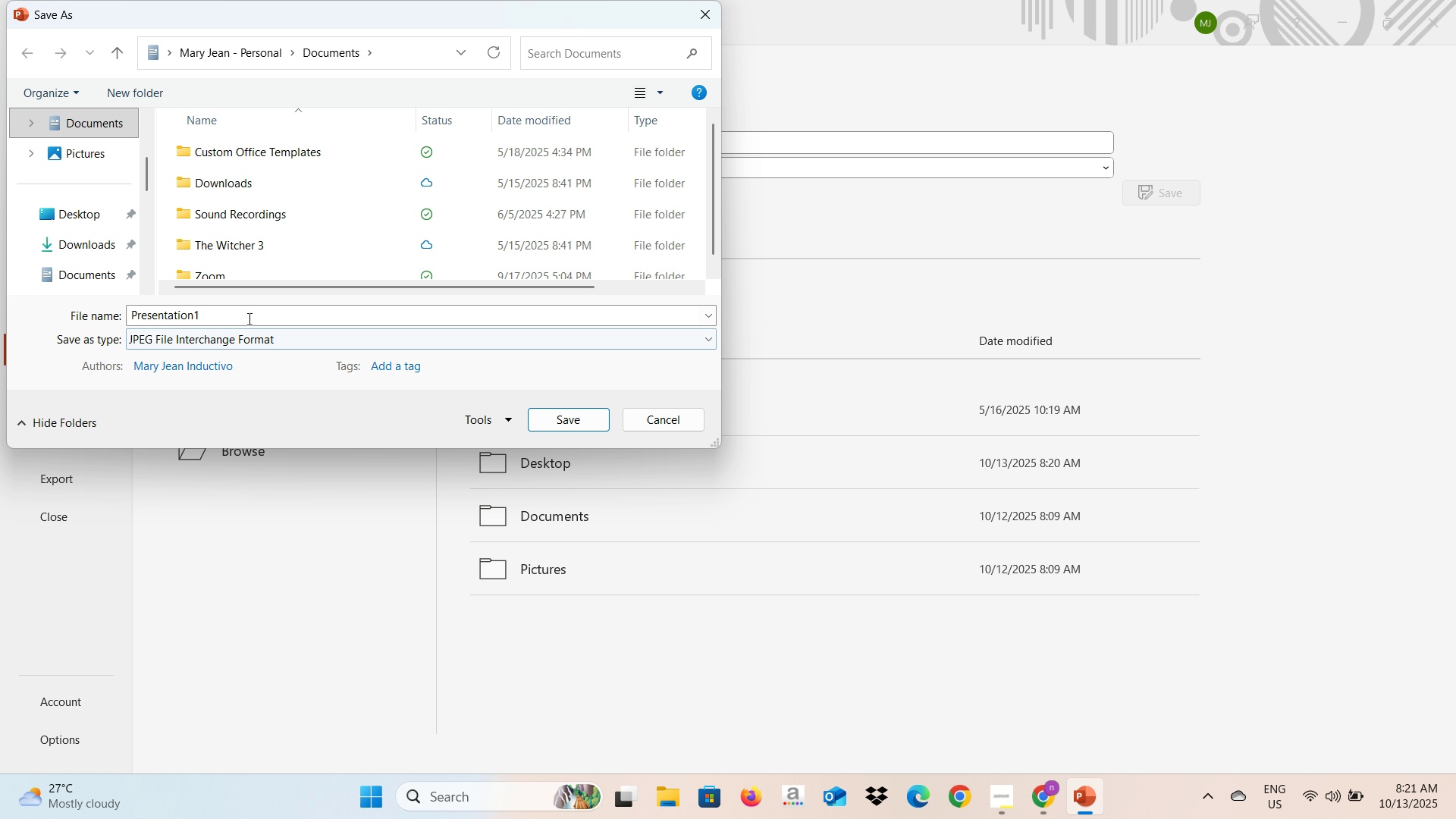 
left_click([248, 318])
 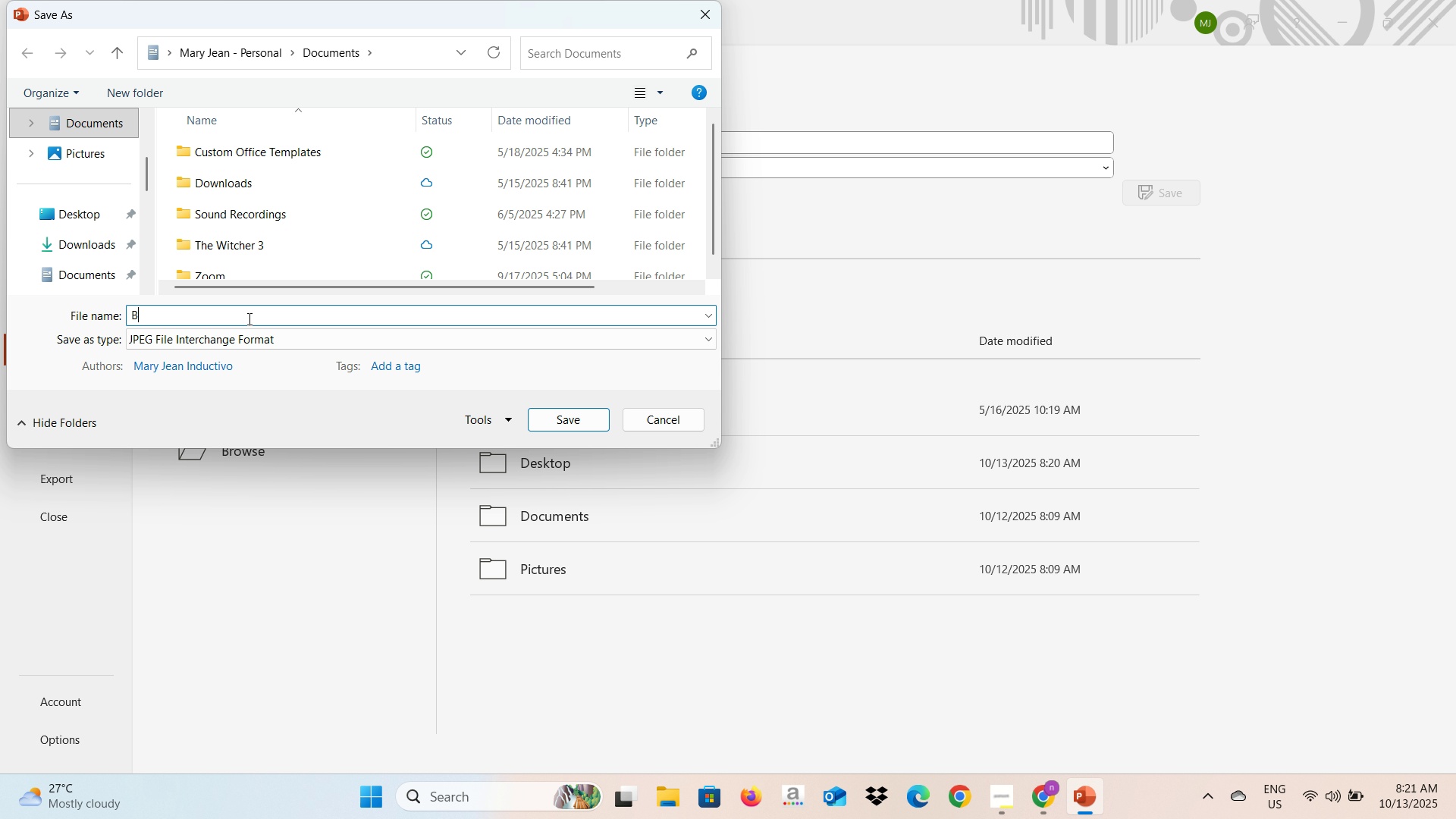 
type(Blur 4)
 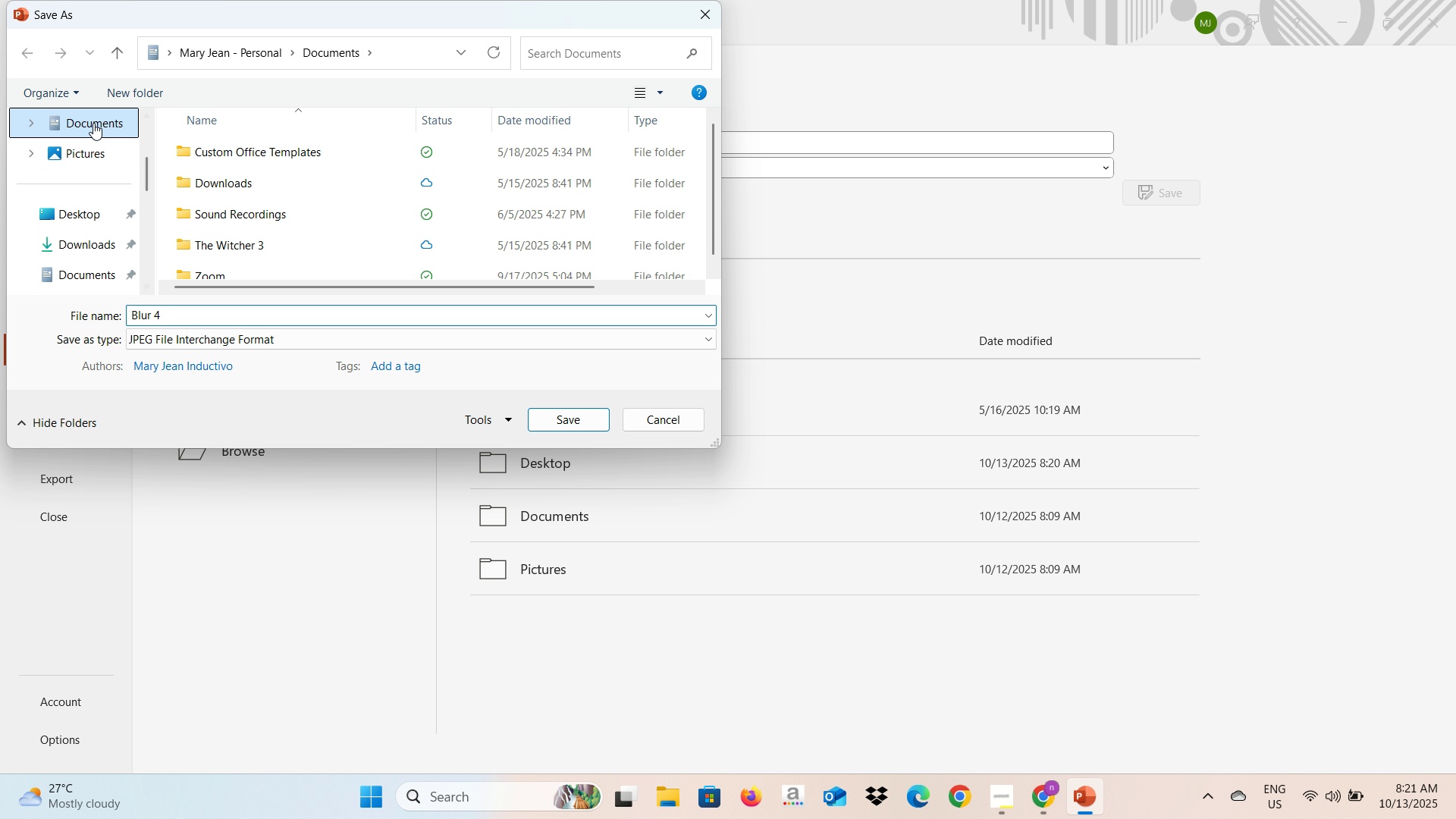 
scroll: coordinate [93, 212], scroll_direction: up, amount: 1.0
 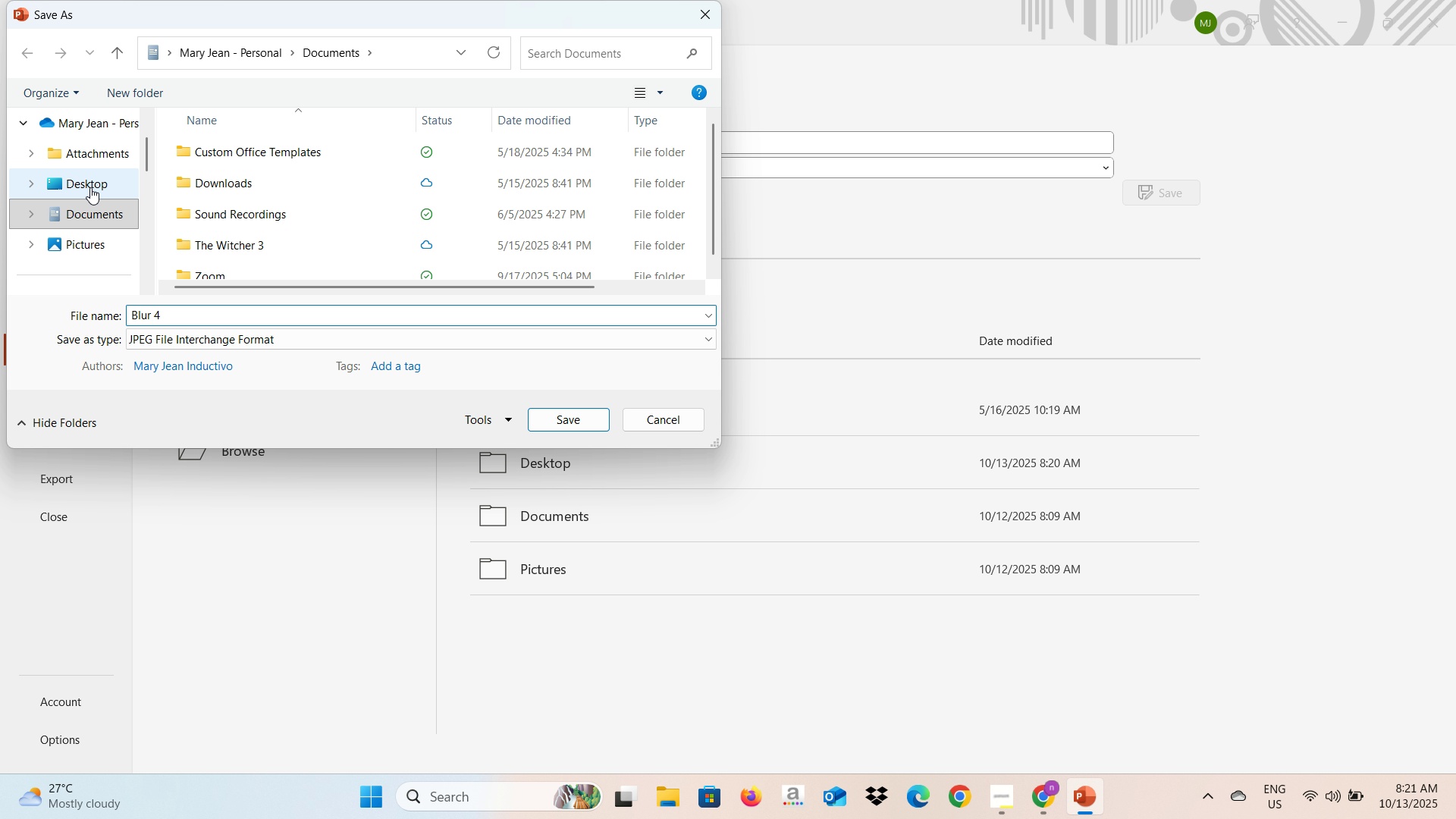 
left_click([90, 187])
 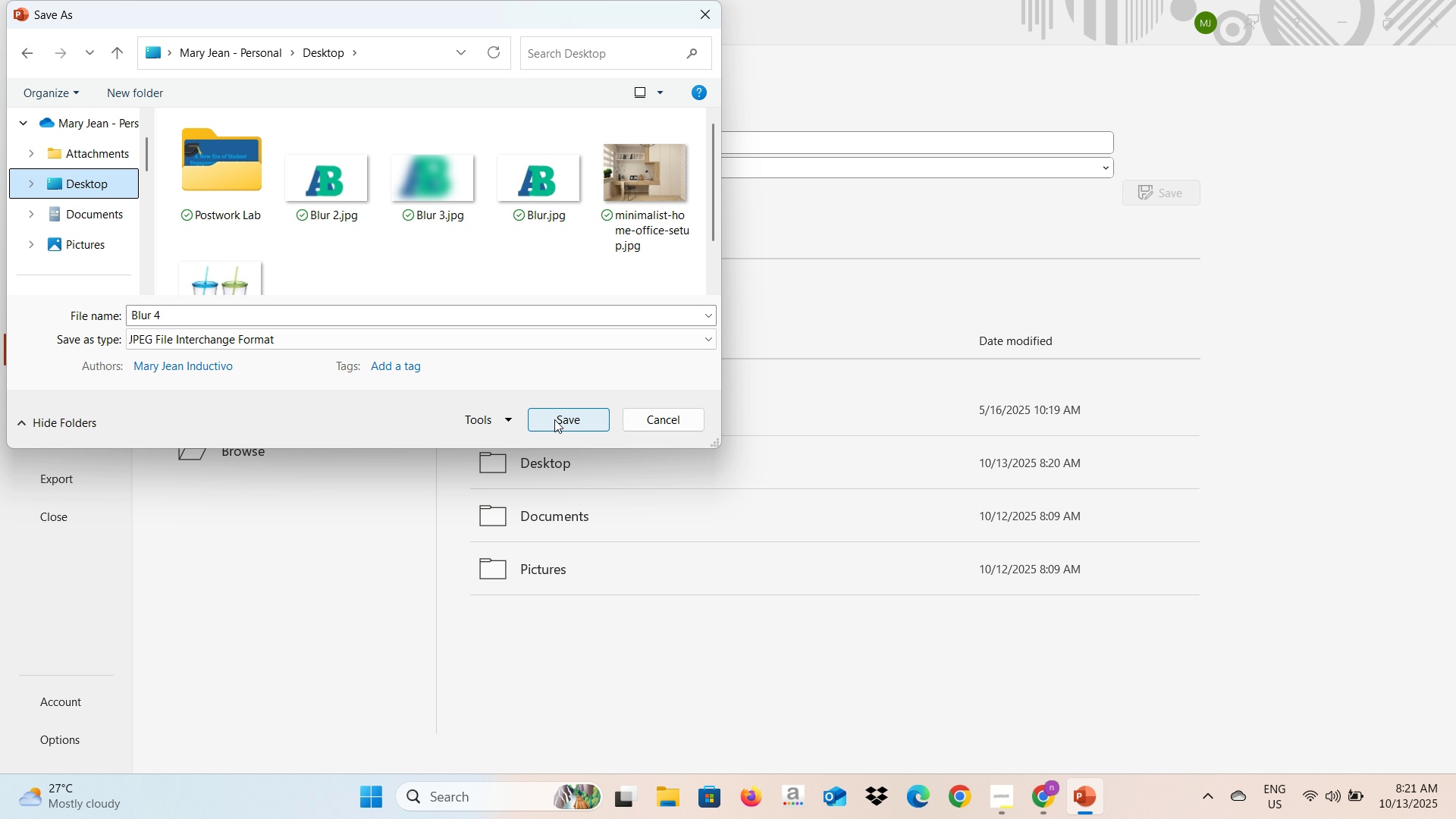 
left_click([554, 419])
 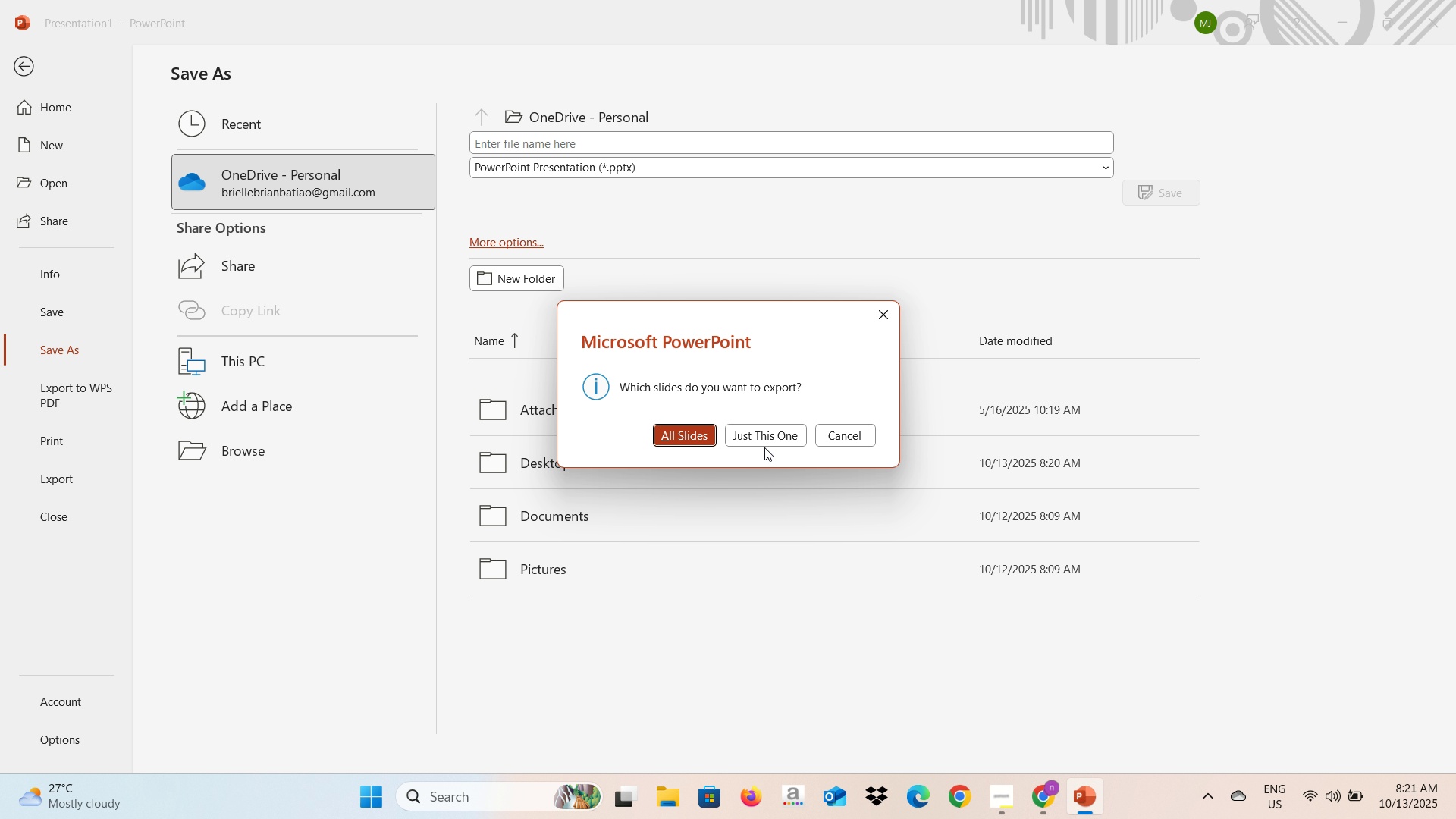 
double_click([761, 438])
 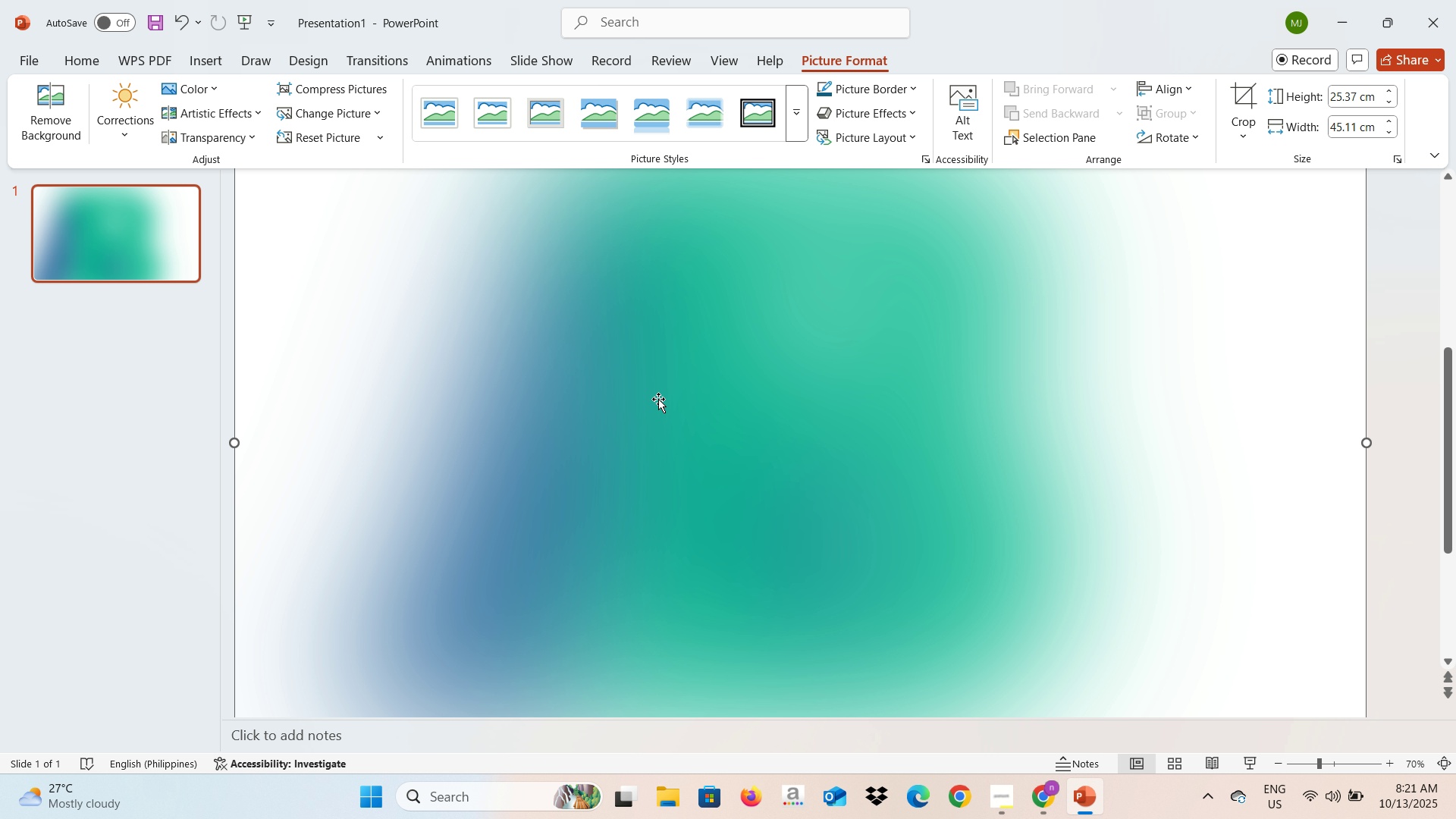 
left_click([660, 399])
 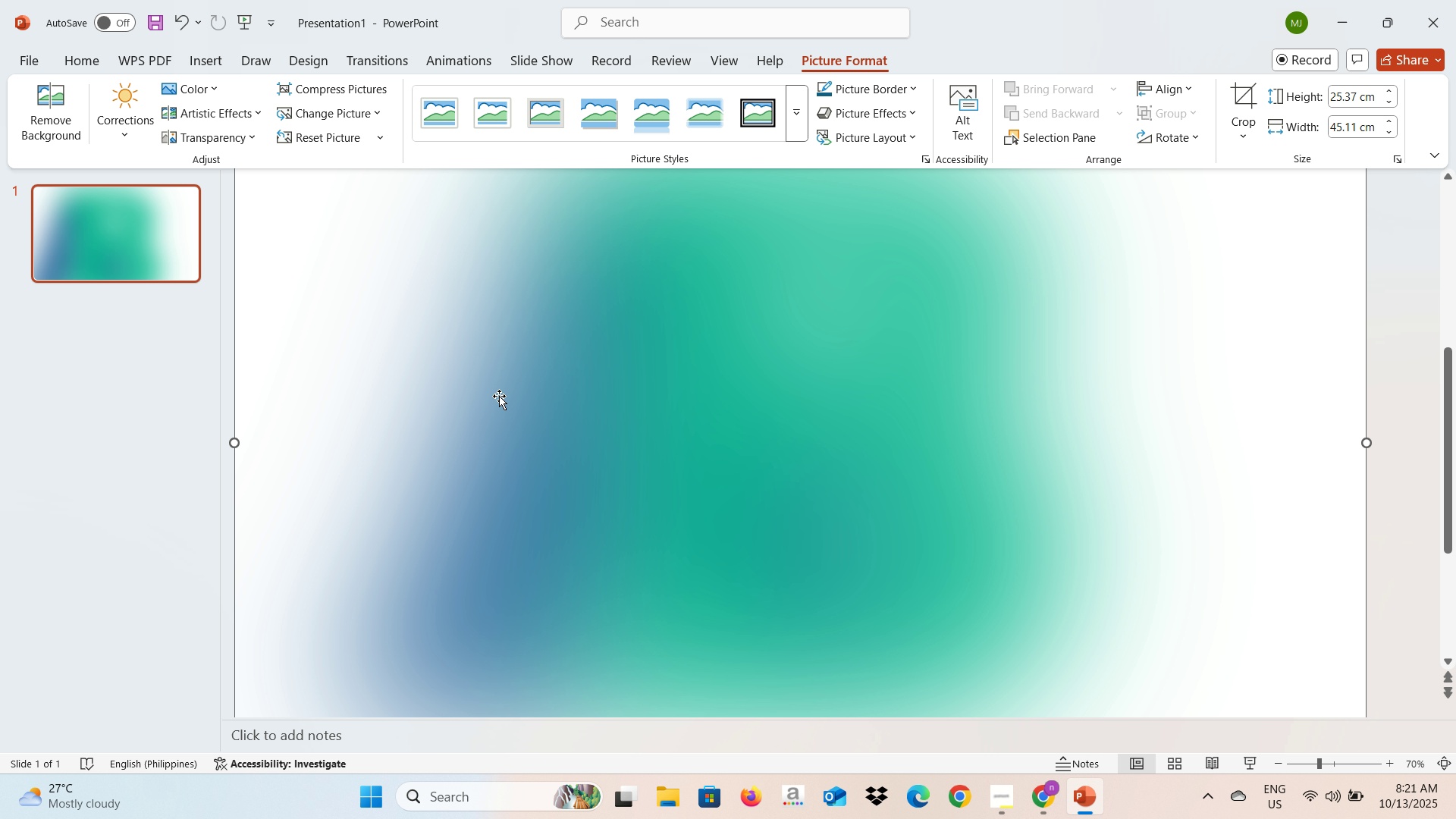 
key(Backspace)
 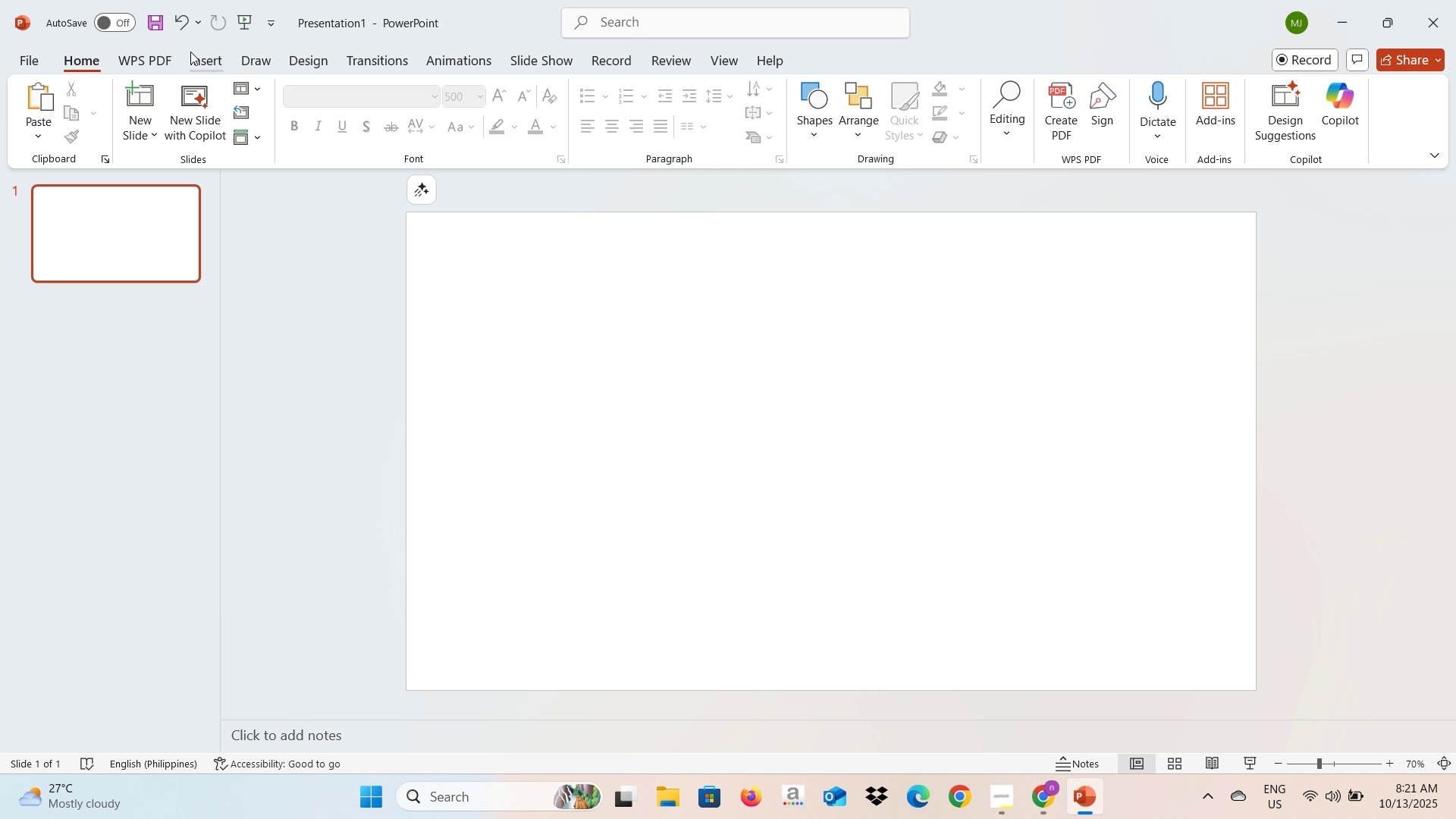 
left_click([194, 52])
 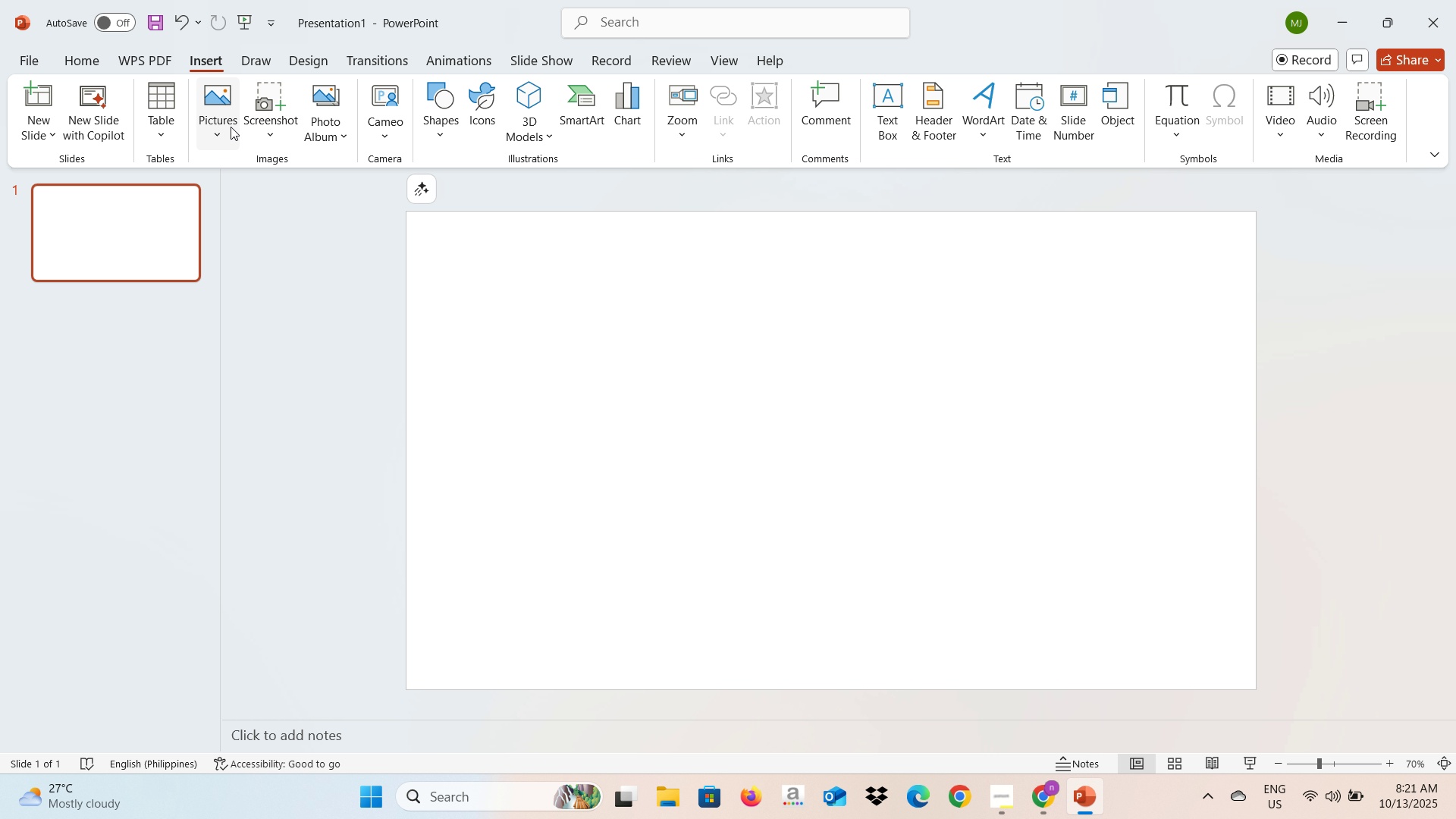 
left_click([229, 127])
 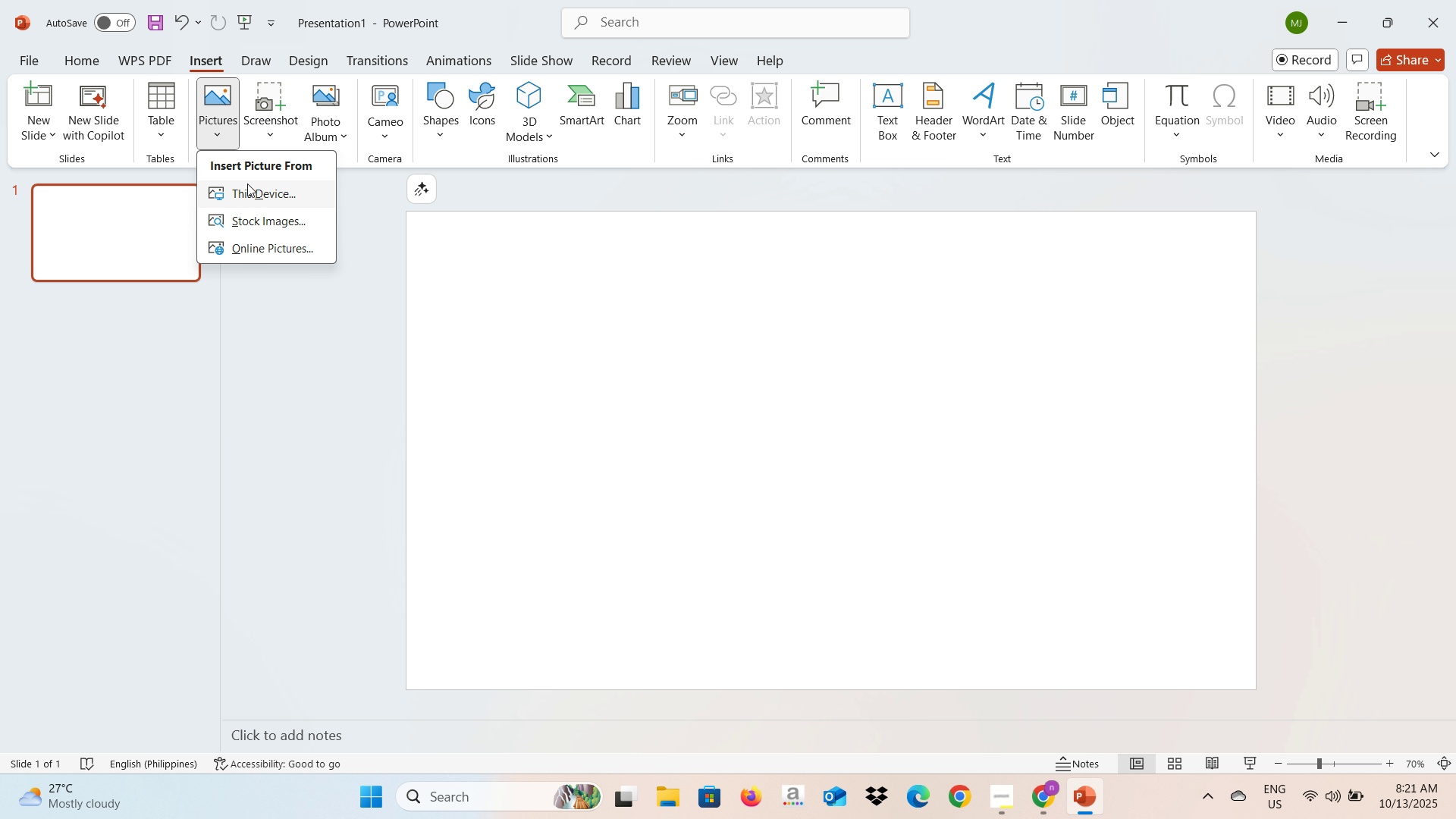 
left_click([247, 184])
 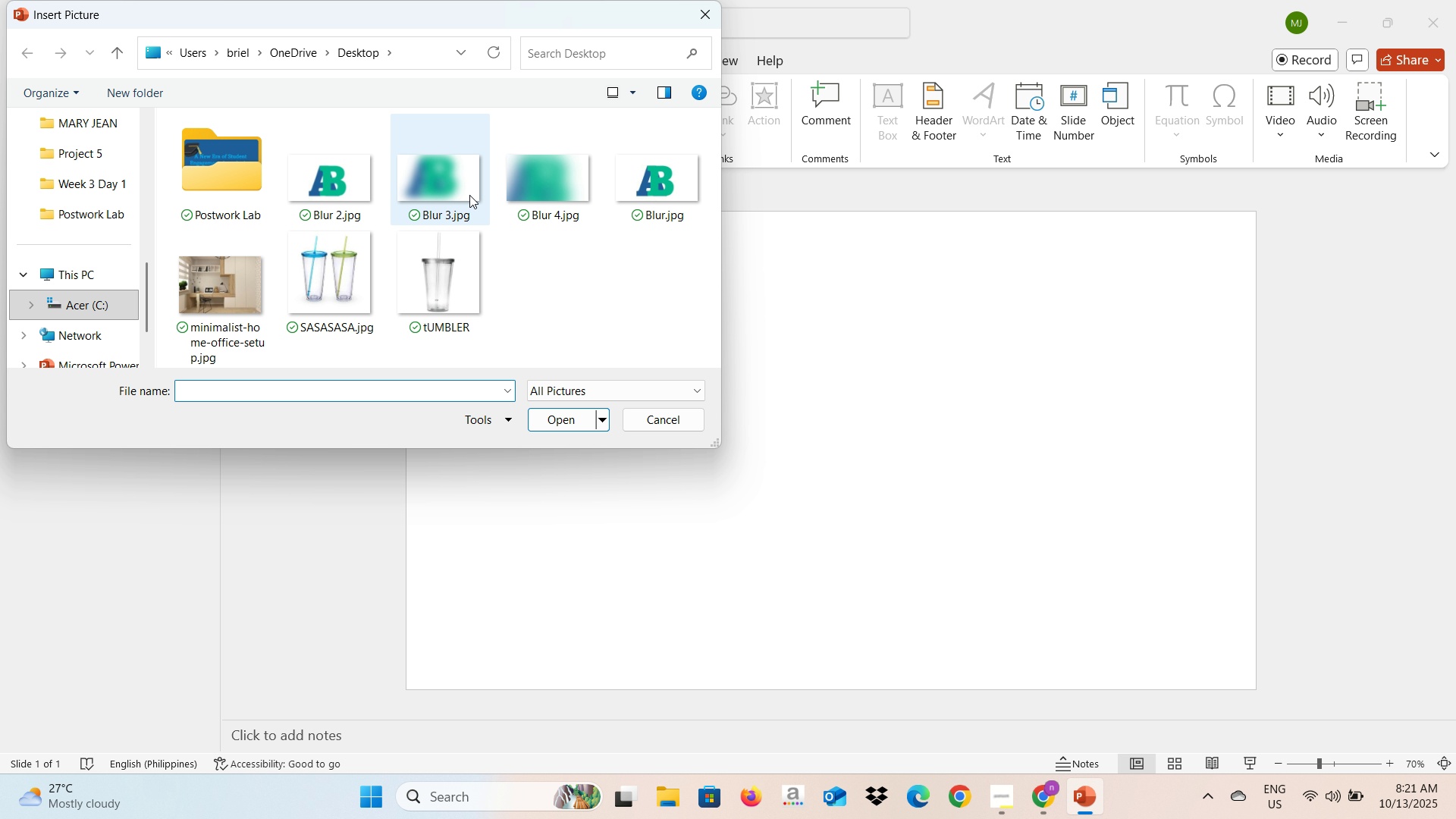 
left_click([555, 187])
 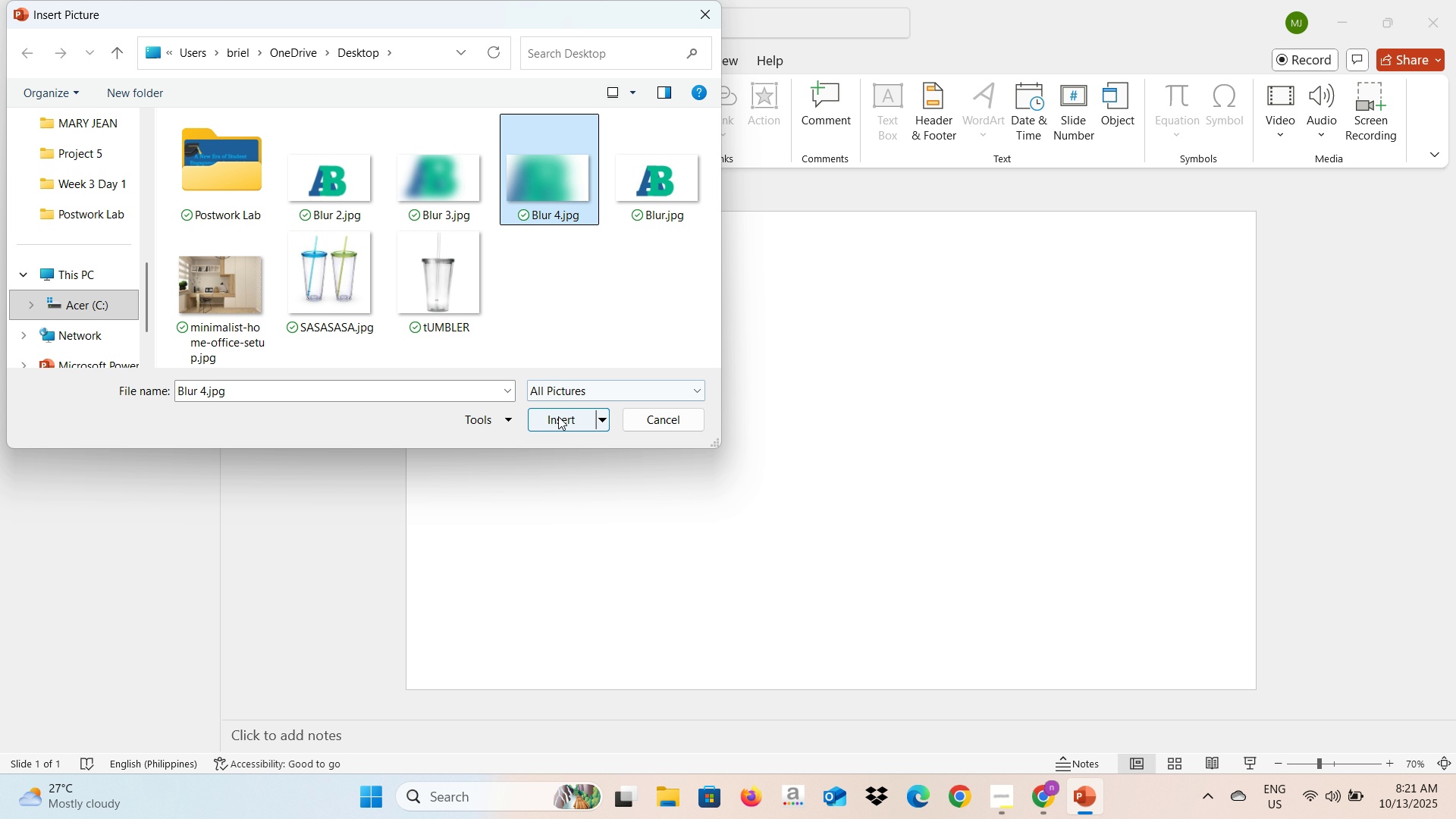 
left_click([558, 416])
 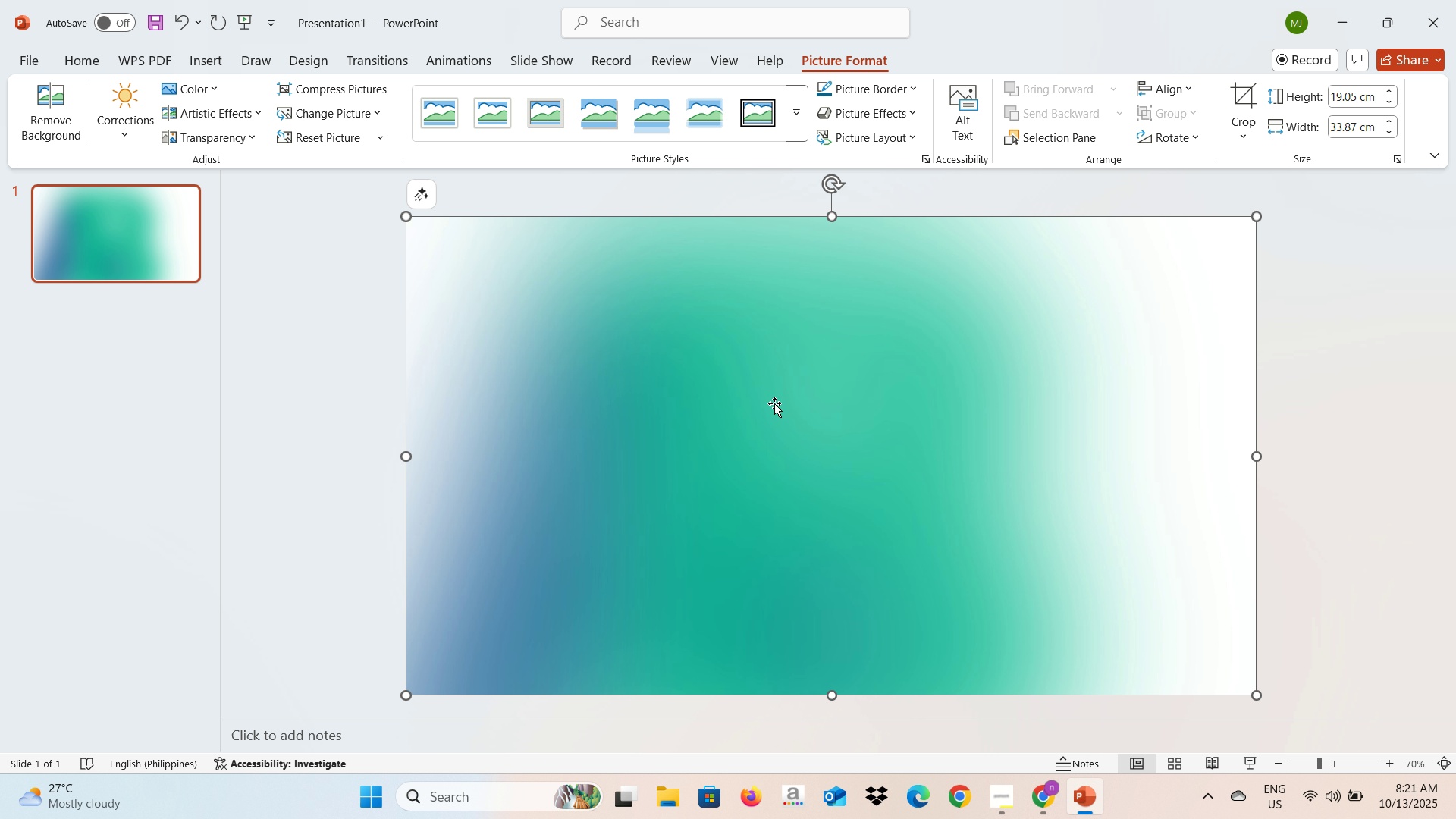 
scroll: coordinate [924, 409], scroll_direction: down, amount: 4.0
 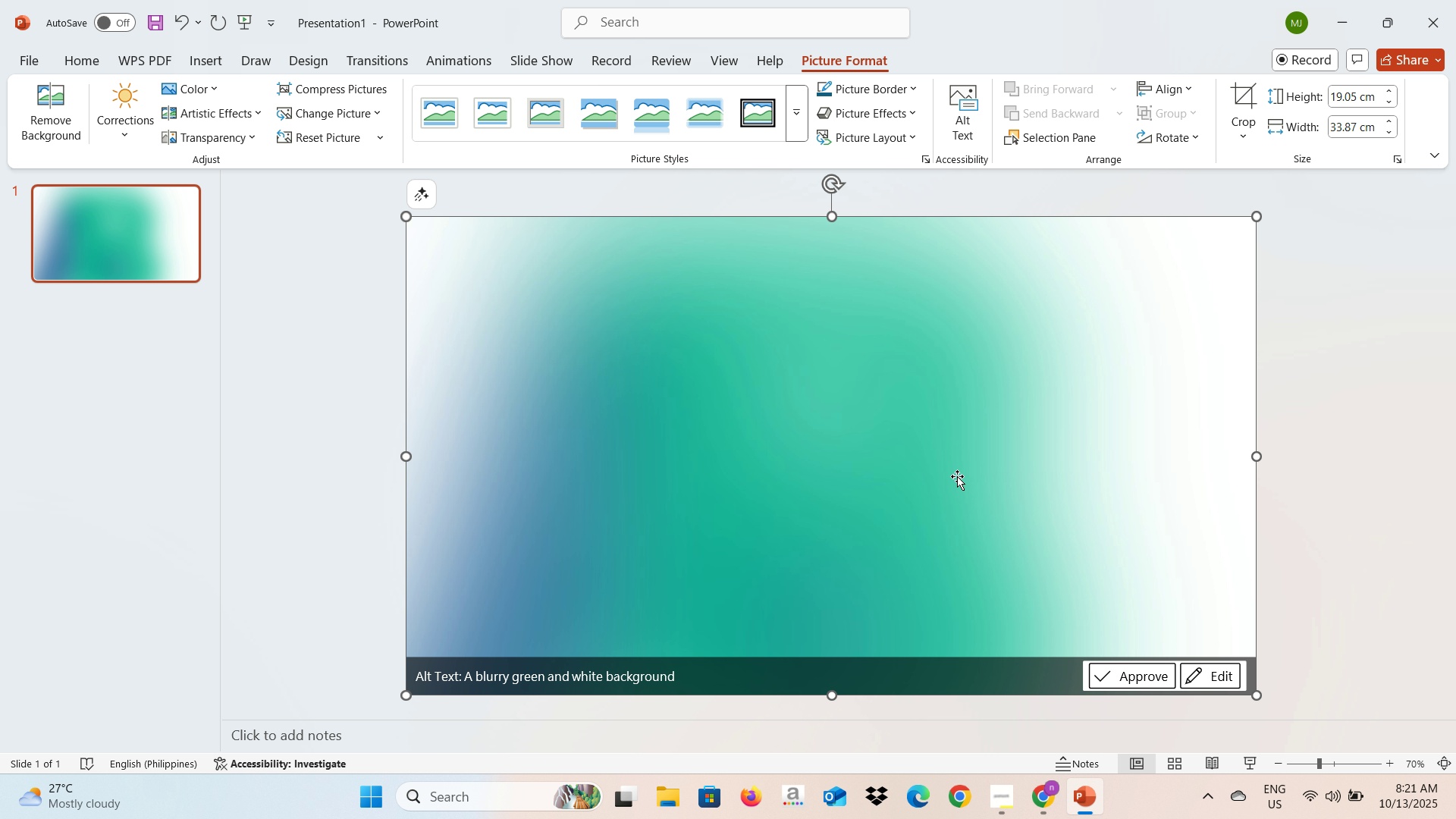 
left_click([957, 476])
 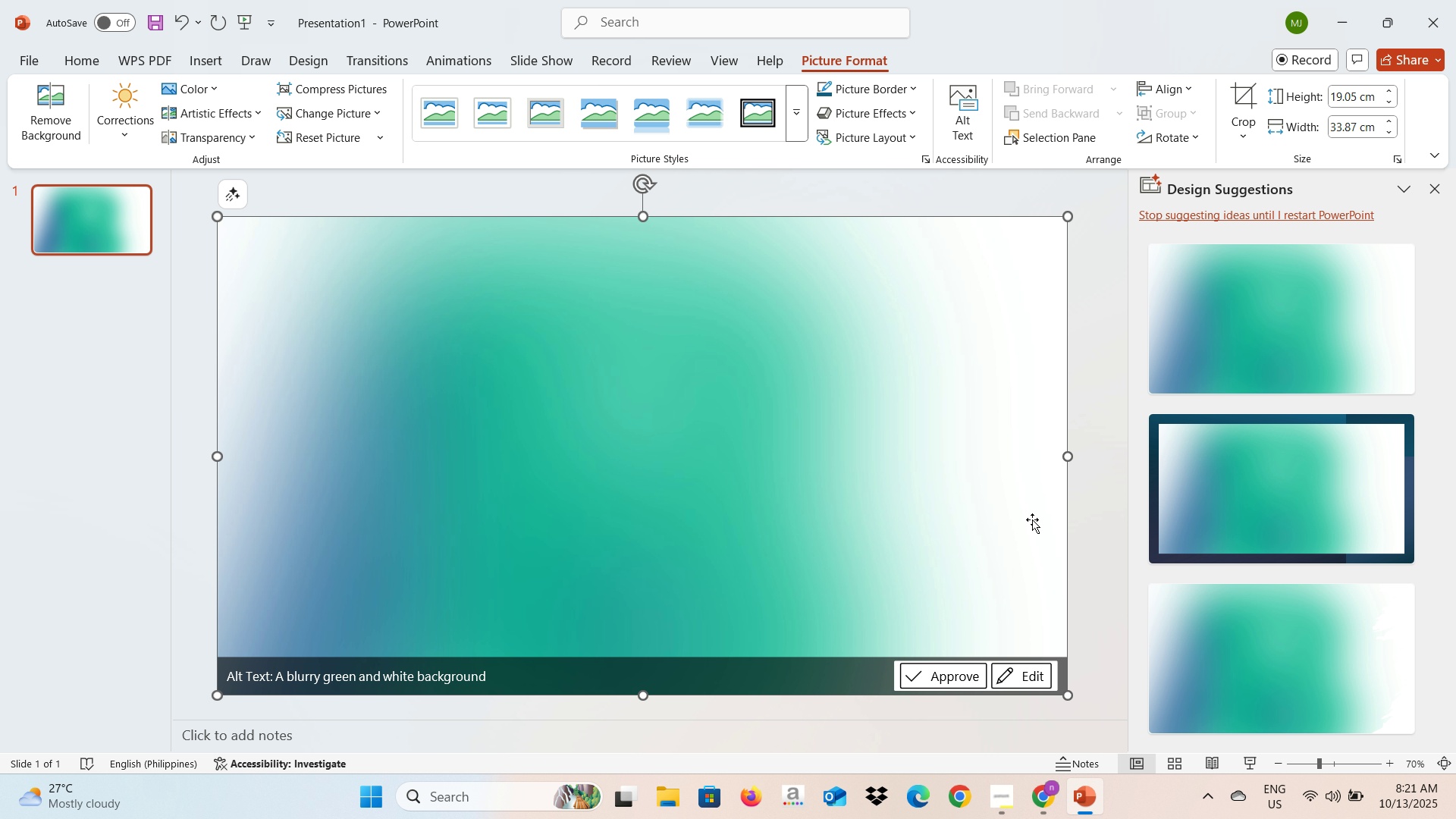 
scroll: coordinate [971, 581], scroll_direction: down, amount: 4.0
 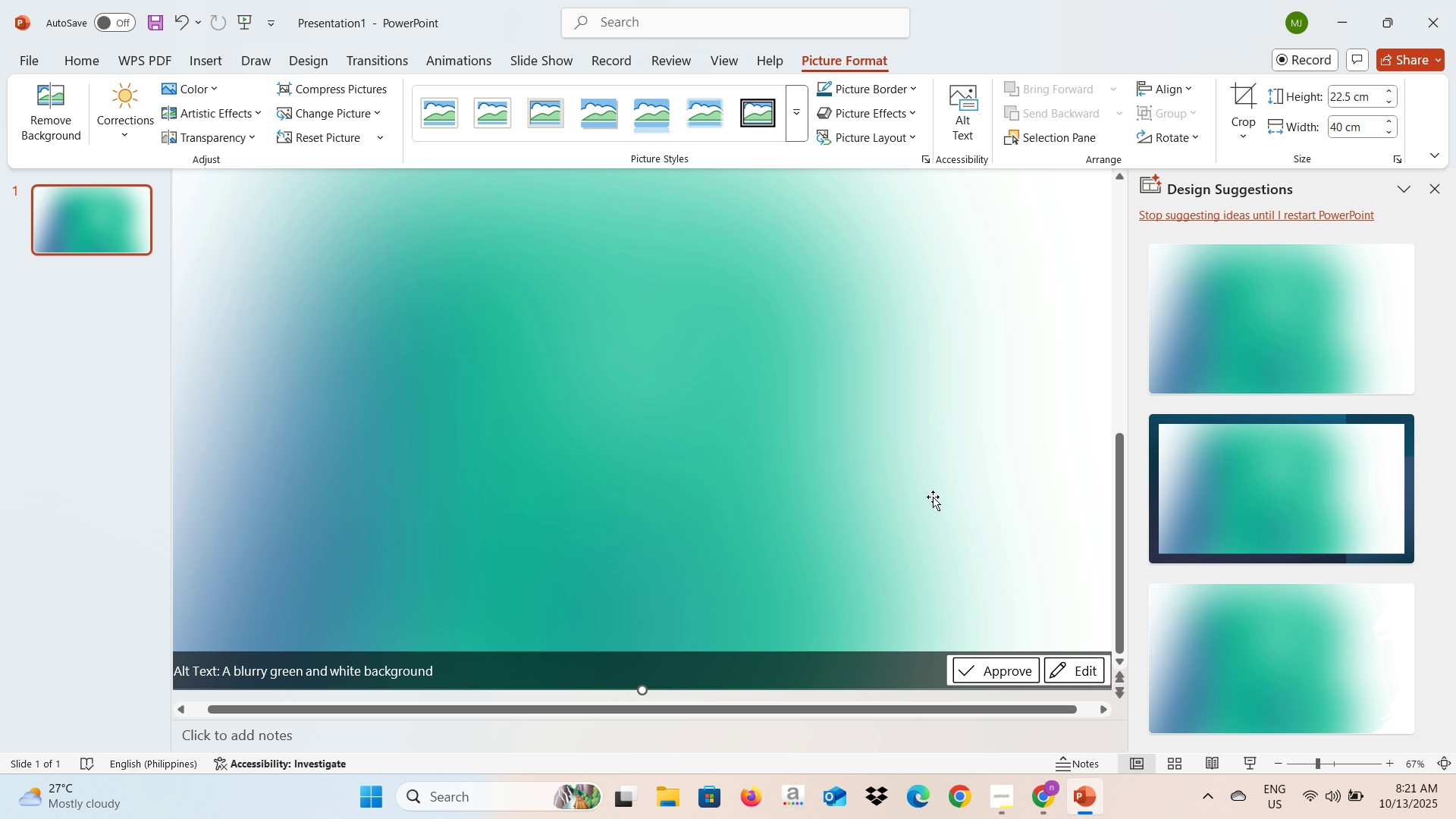 
scroll: coordinate [941, 521], scroll_direction: up, amount: 6.0
 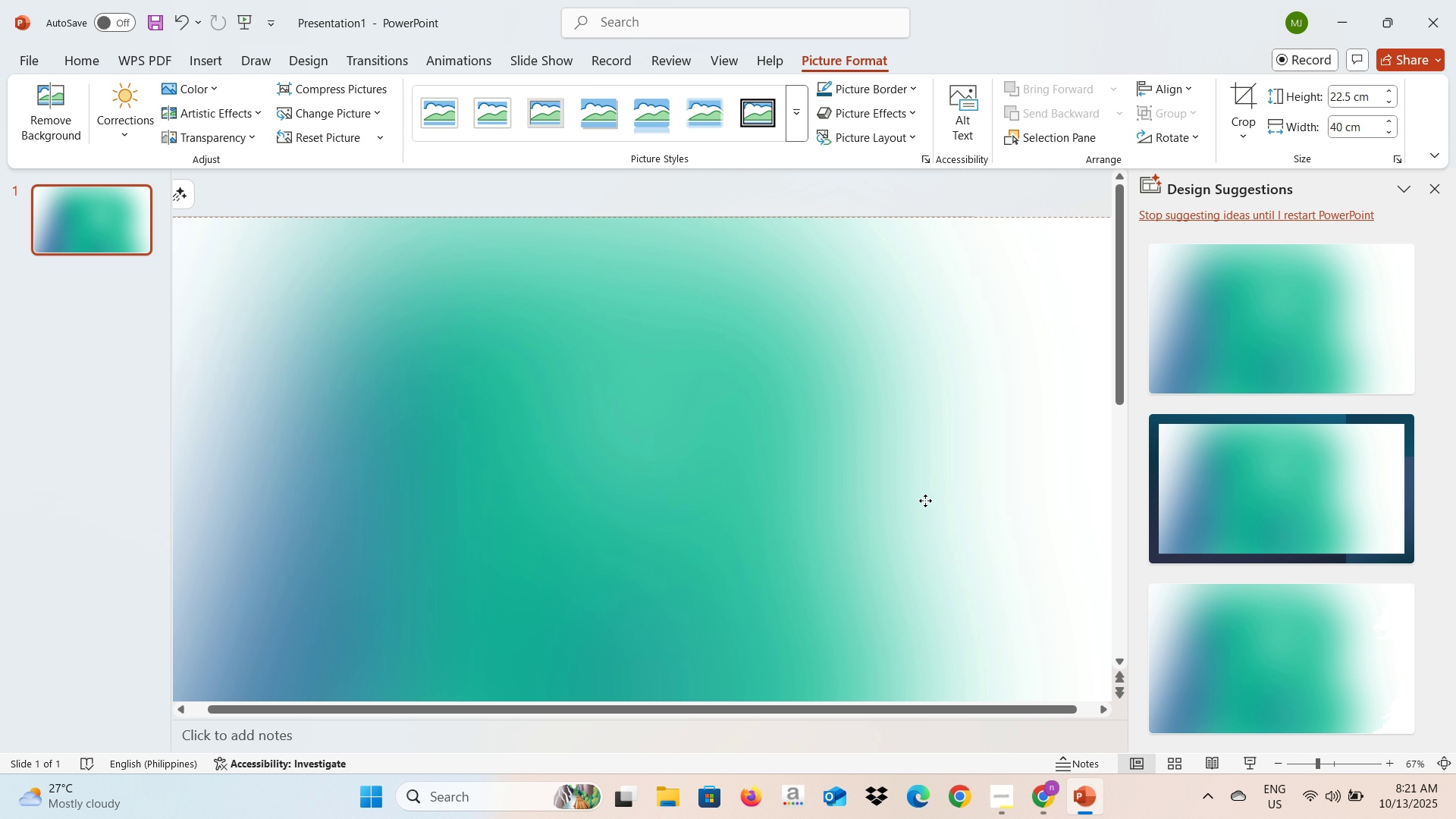 
scroll: coordinate [931, 506], scroll_direction: down, amount: 3.0
 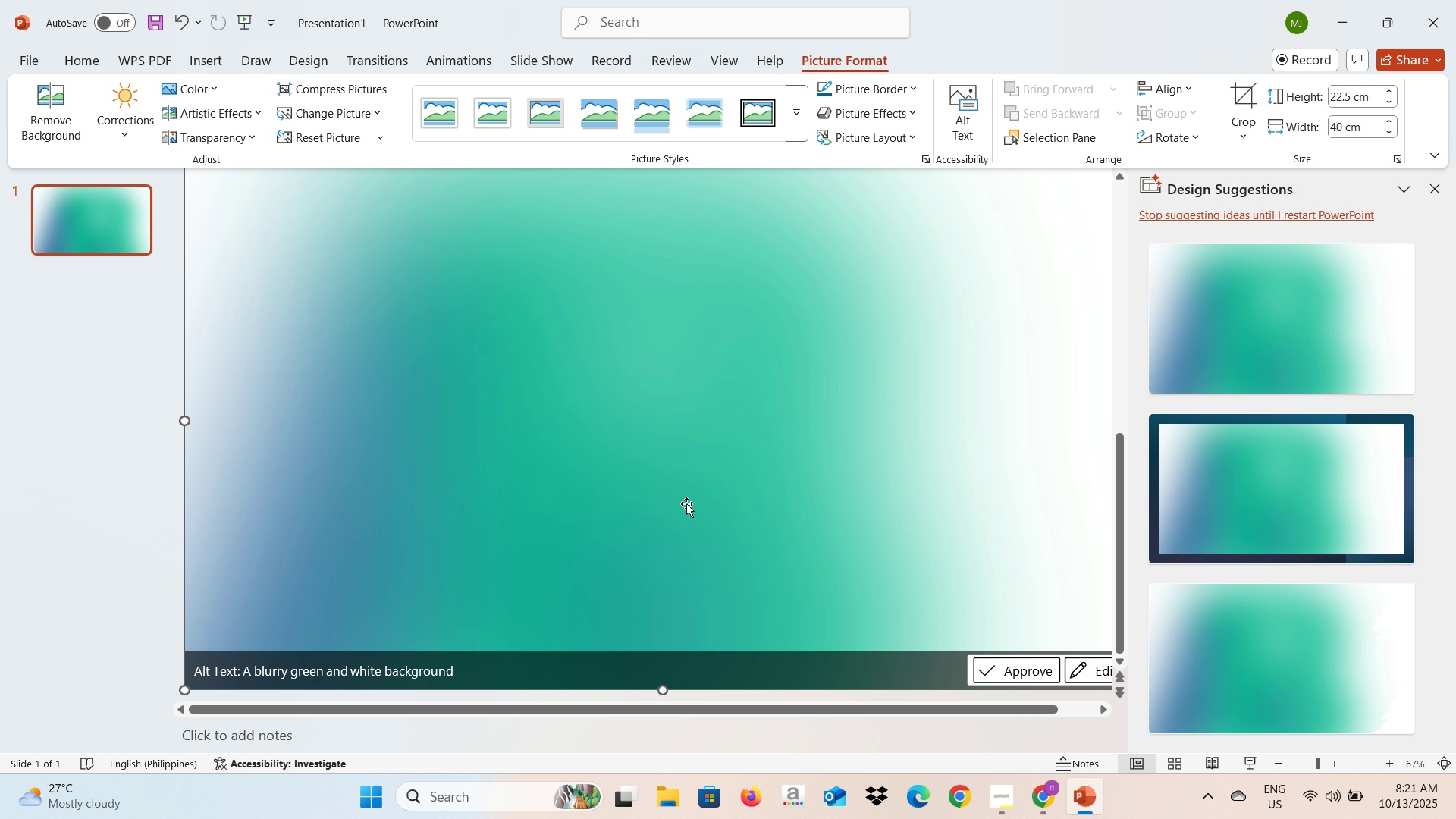 
scroll: coordinate [783, 499], scroll_direction: up, amount: 2.0
 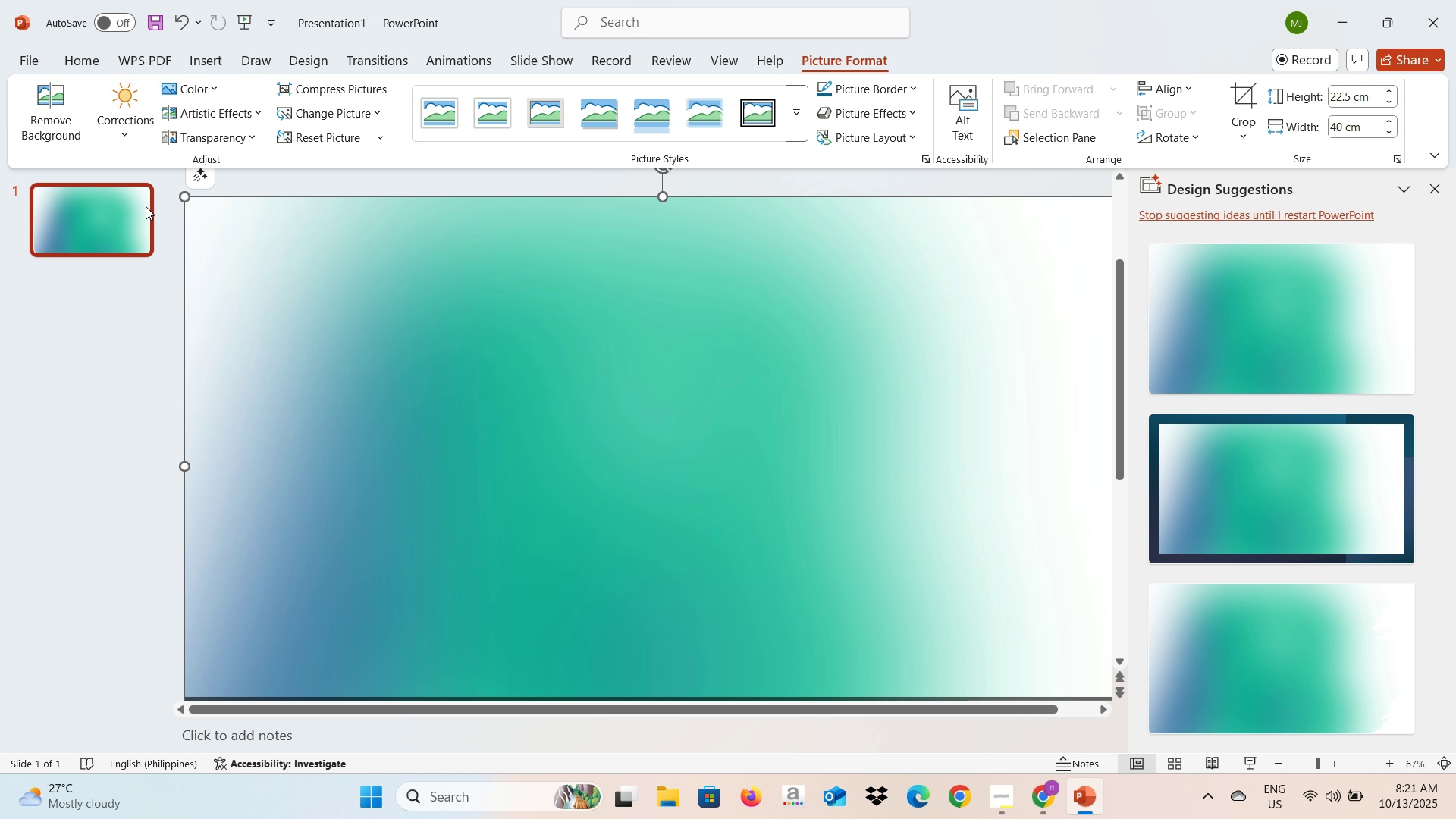 
mouse_move([206, 201])
 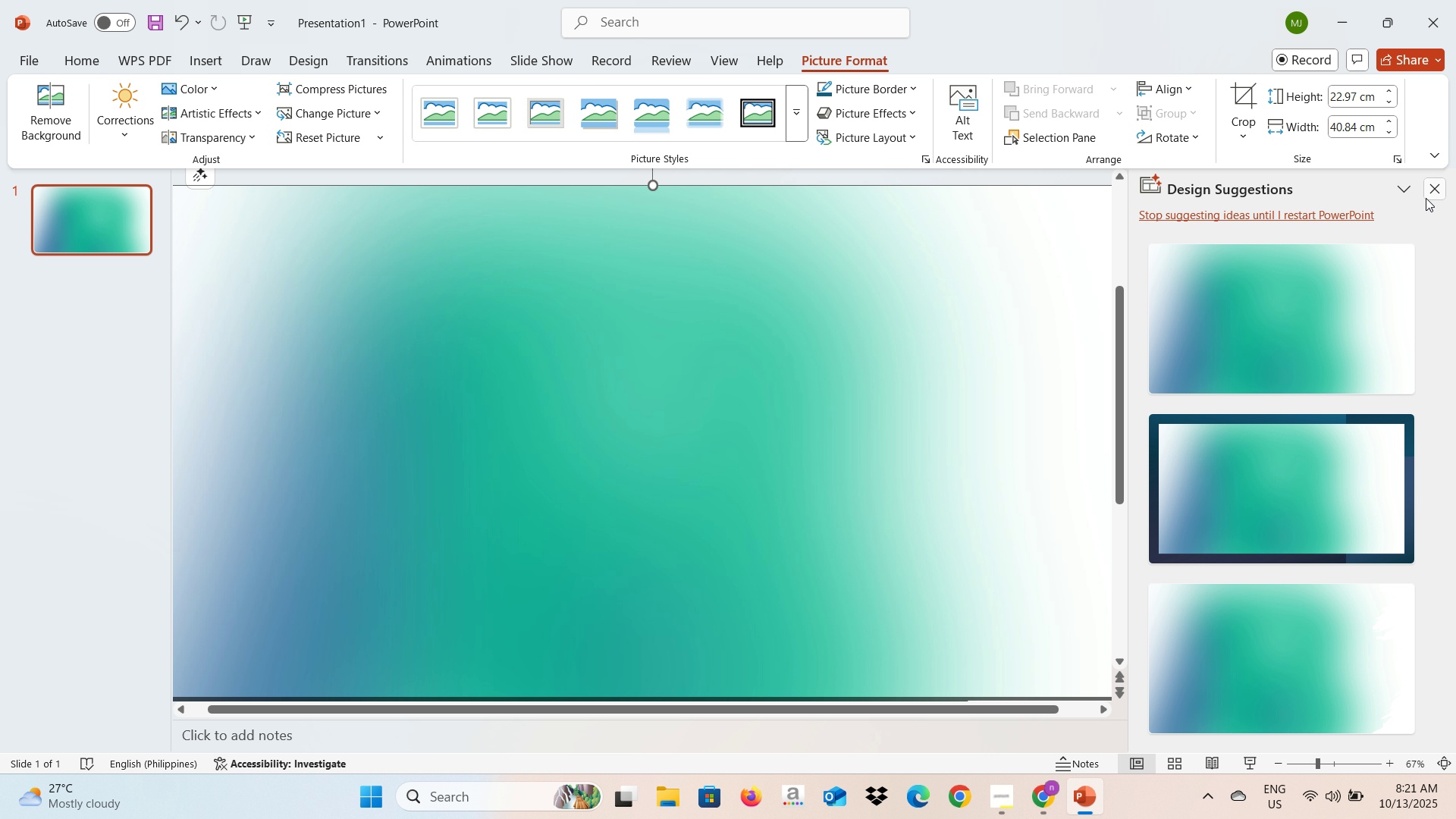 
left_click([1426, 198])
 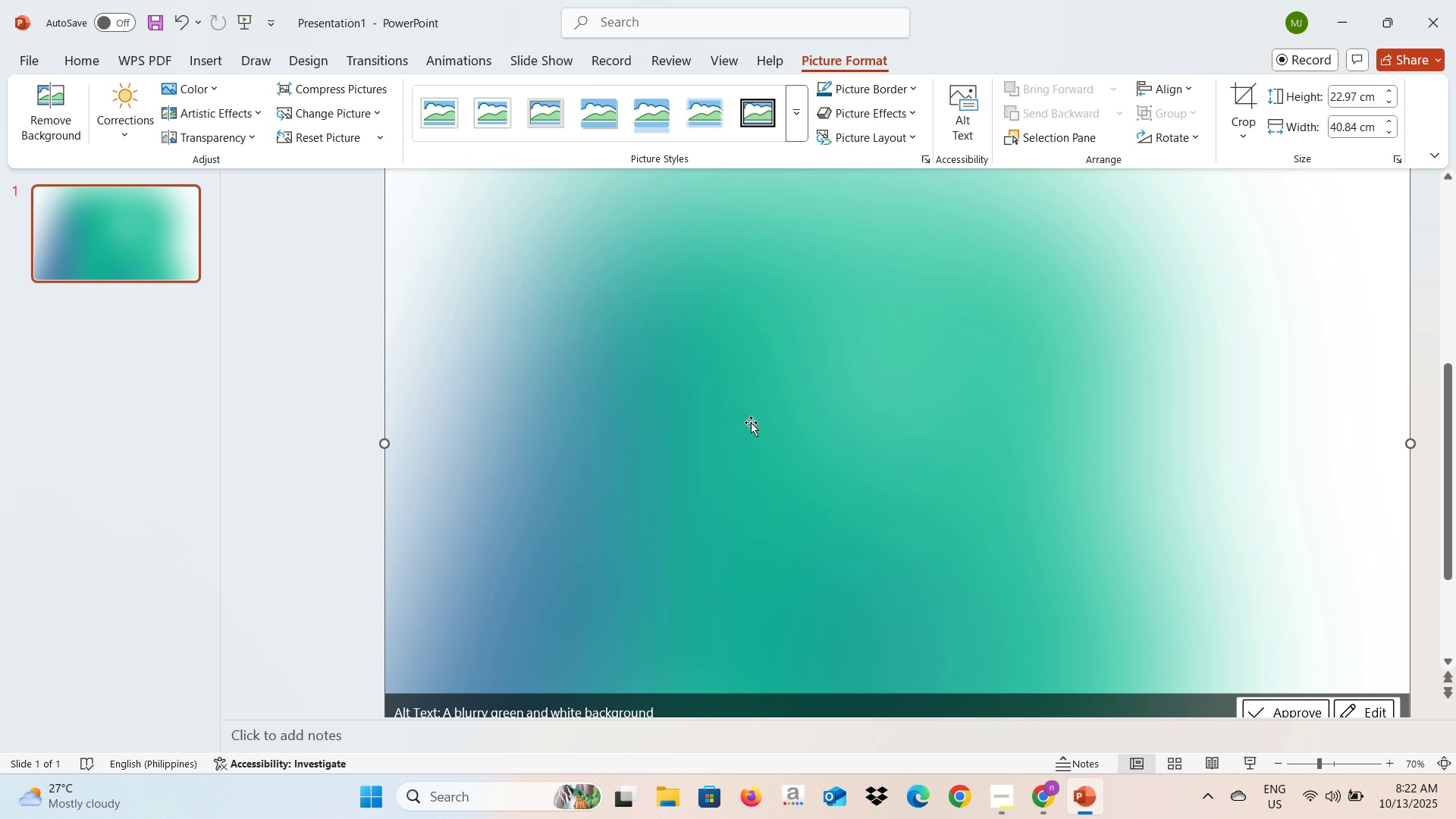 
scroll: coordinate [884, 443], scroll_direction: down, amount: 3.0
 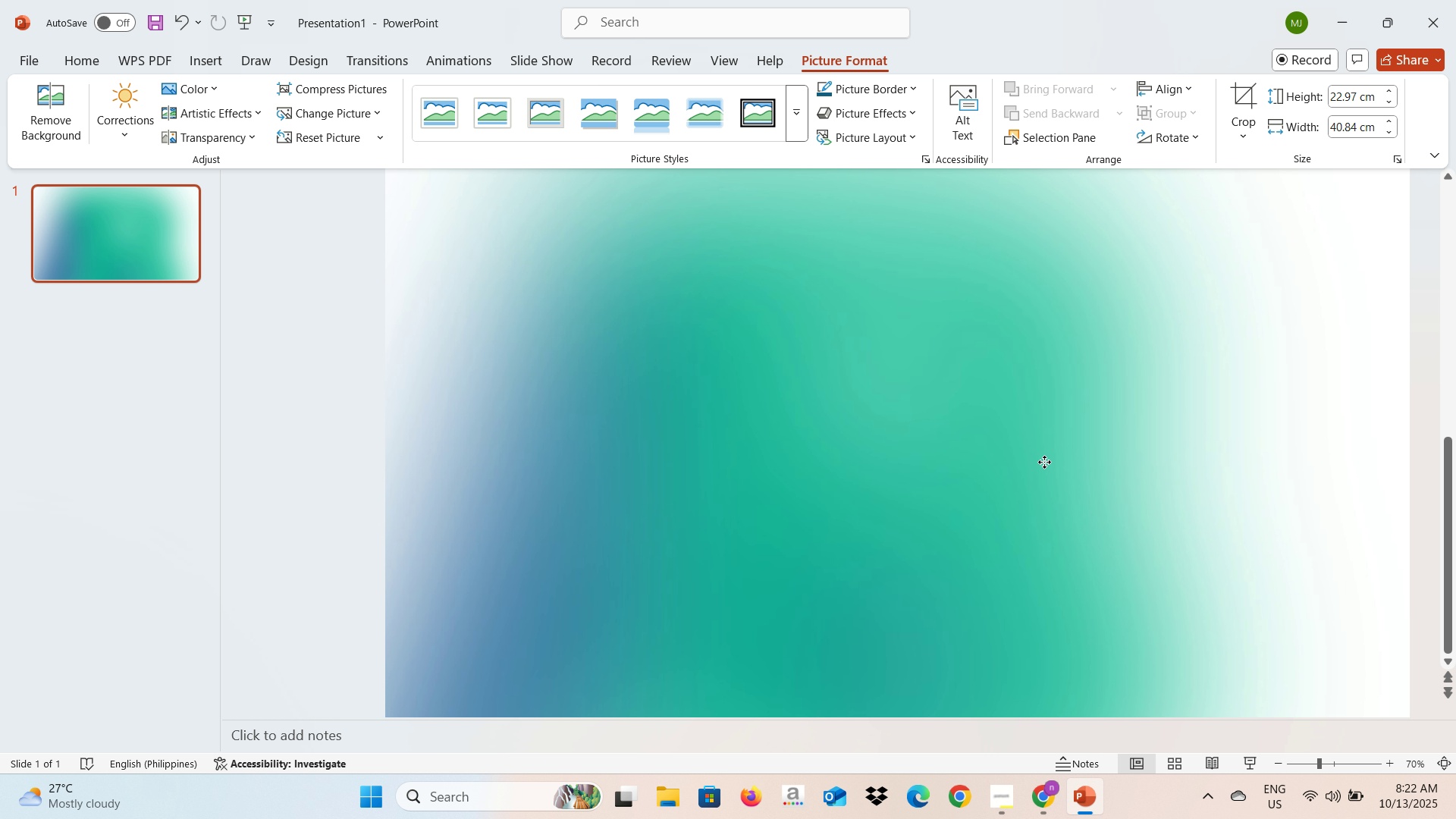 
scroll: coordinate [1044, 462], scroll_direction: up, amount: 3.0
 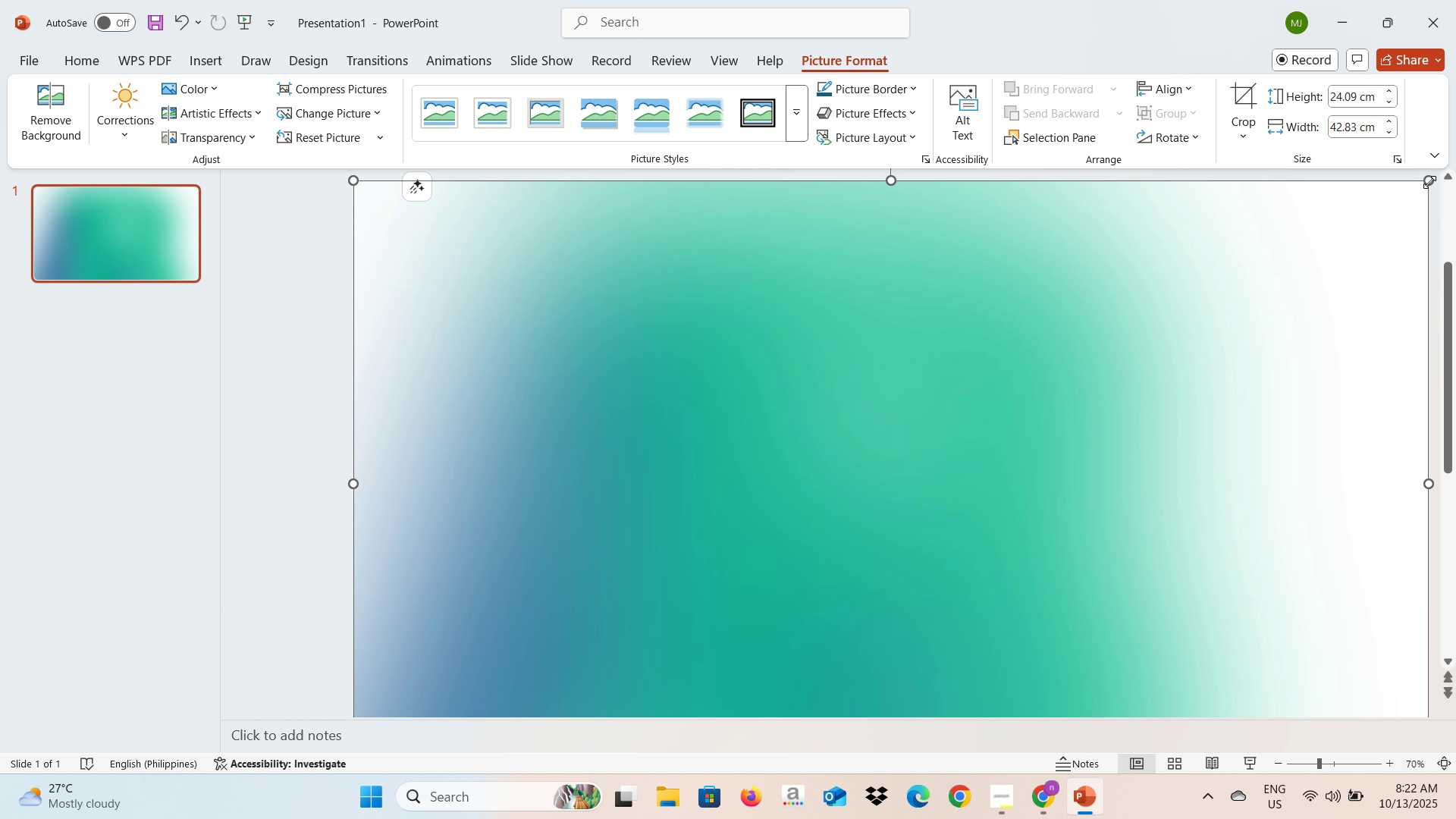 
wait(14.95)
 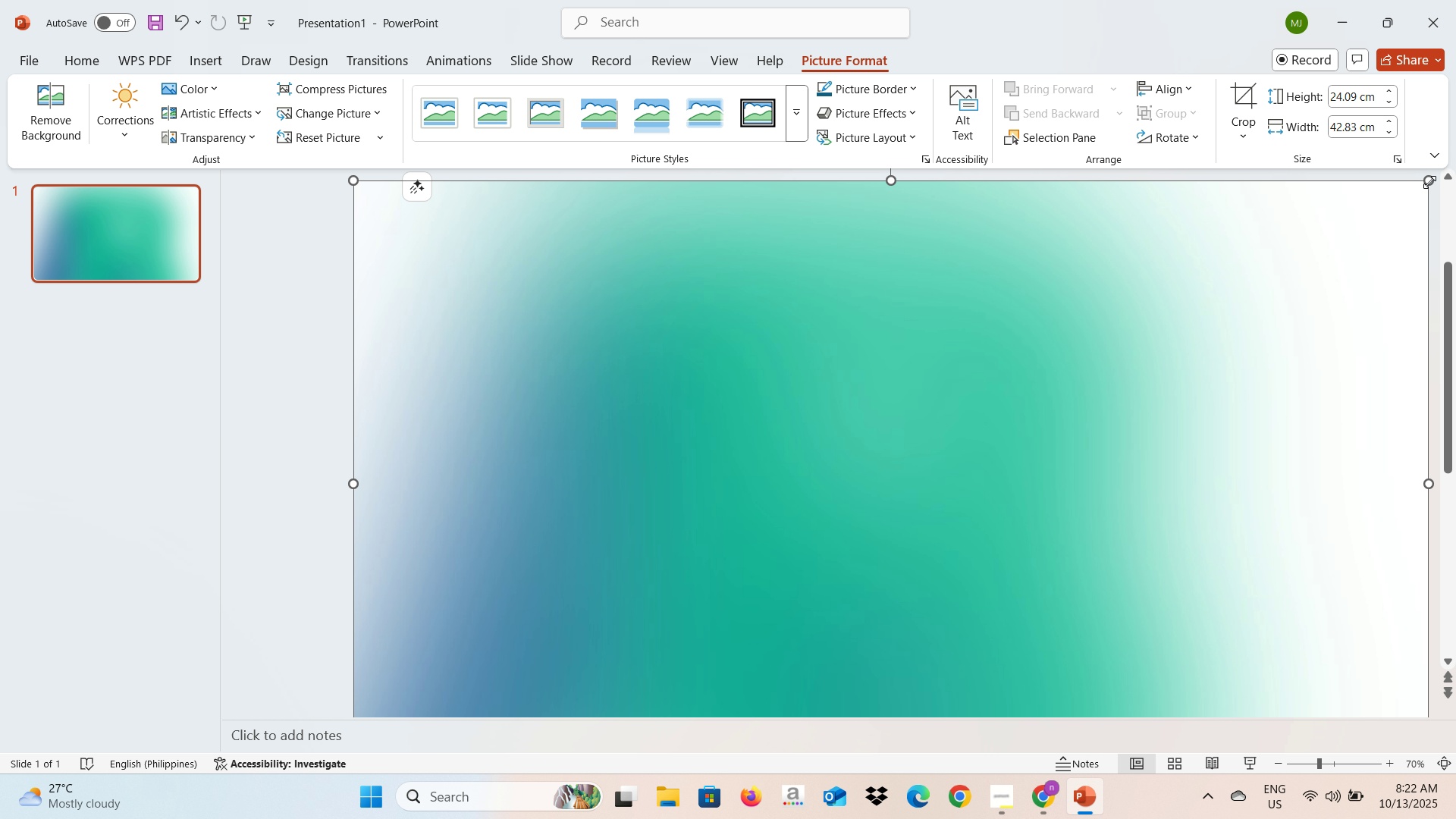 
left_click([44, 61])
 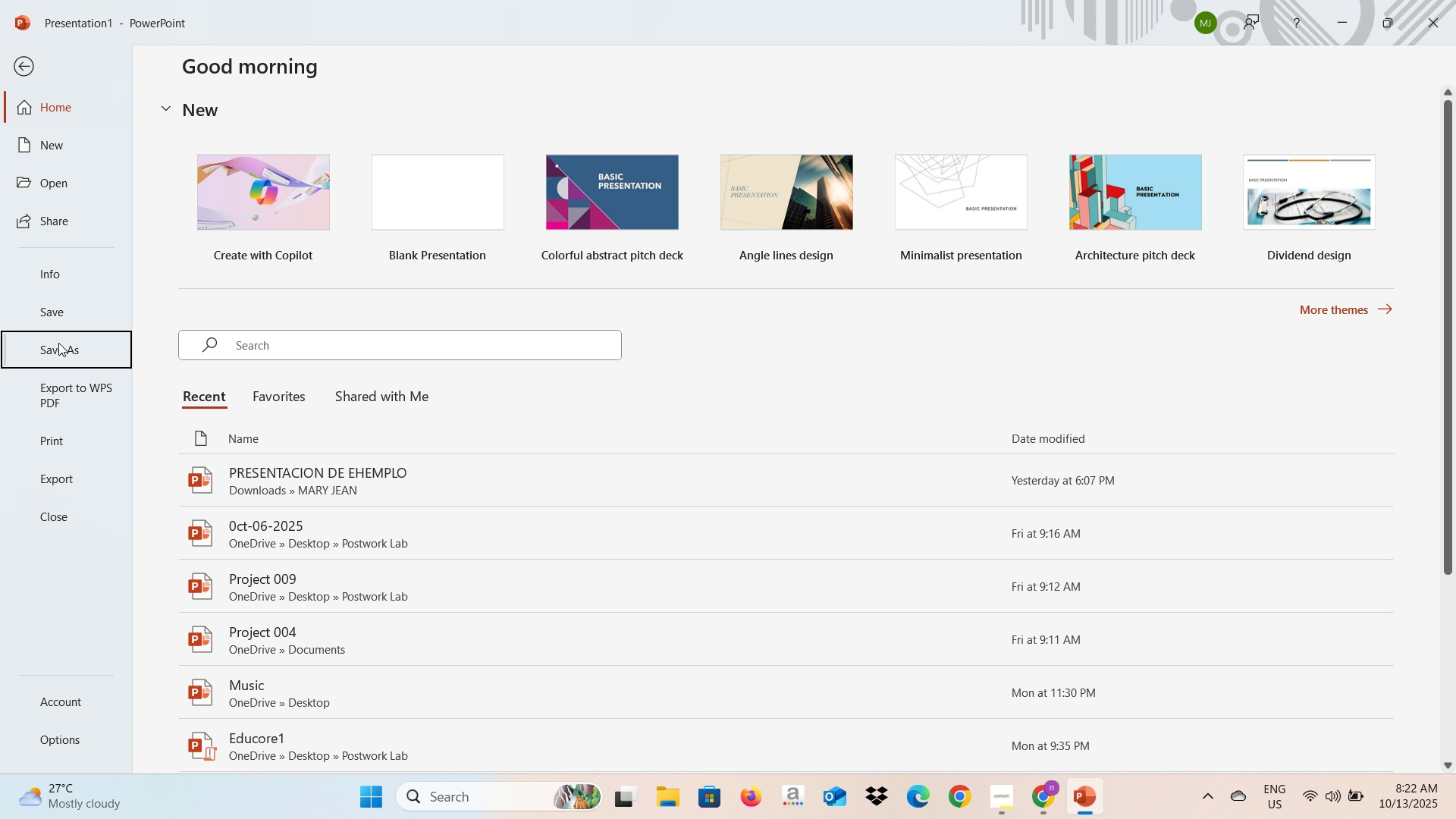 
left_click([58, 343])
 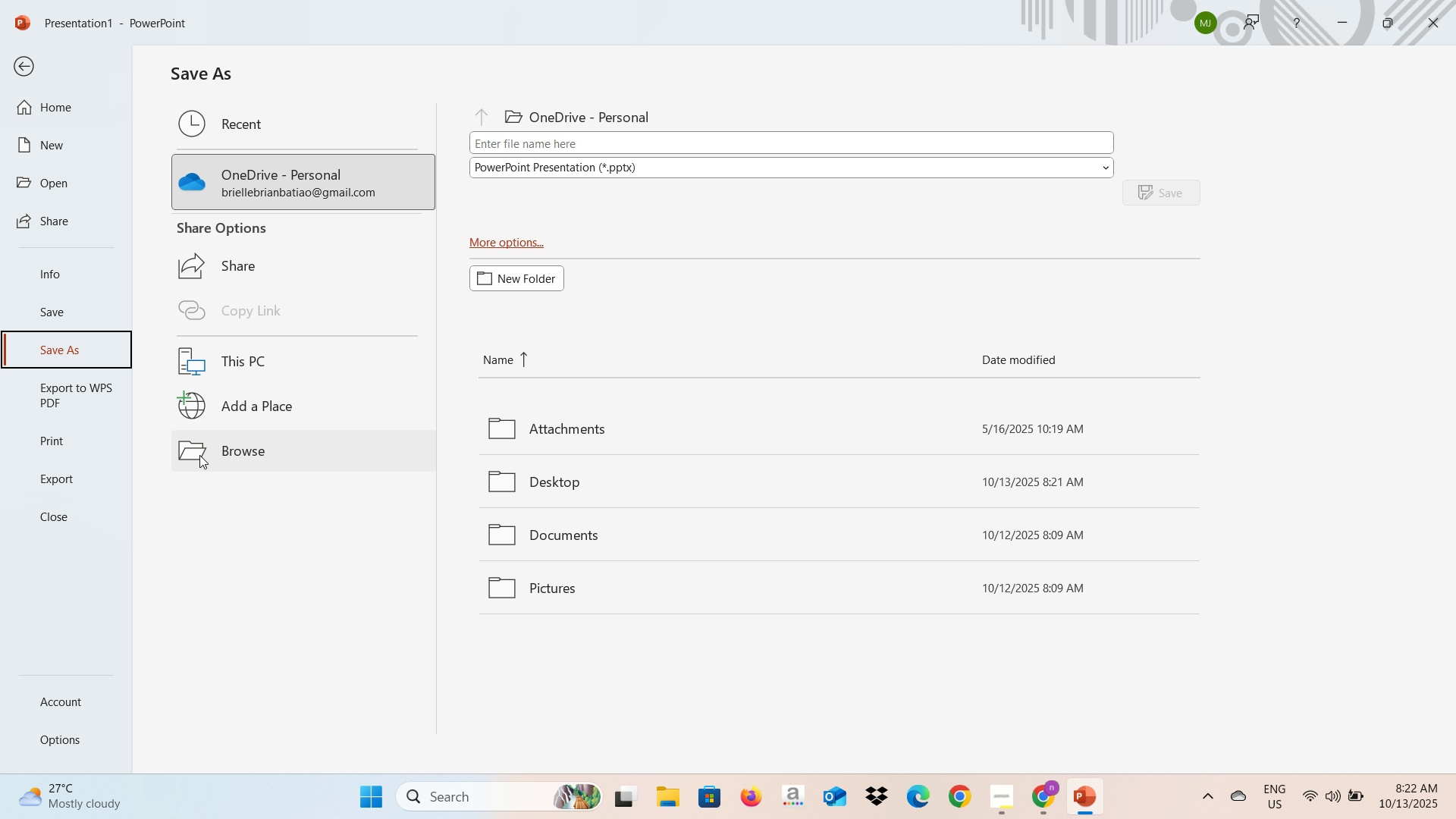 
left_click([199, 455])
 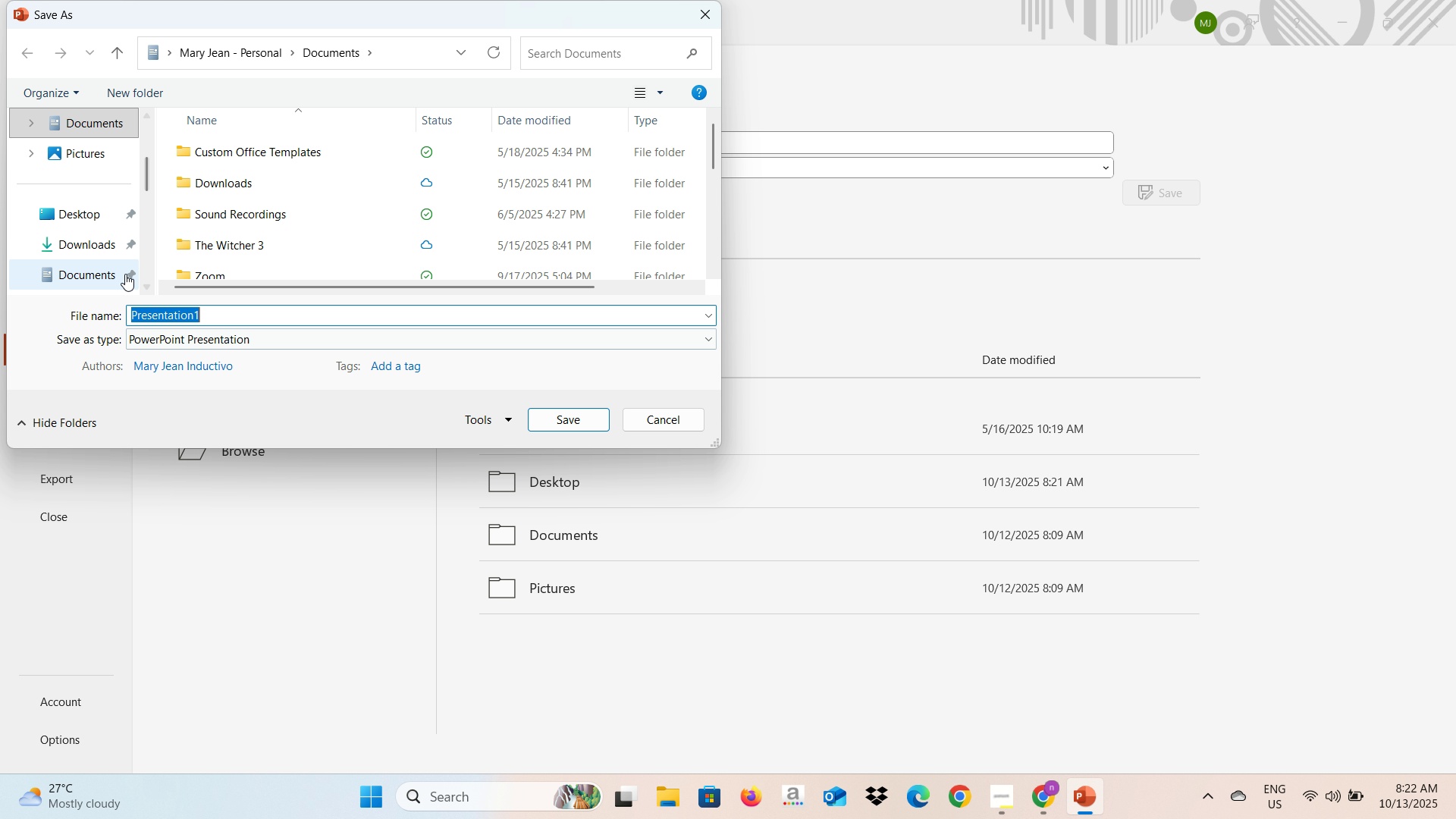 
scroll: coordinate [93, 204], scroll_direction: up, amount: 1.0
 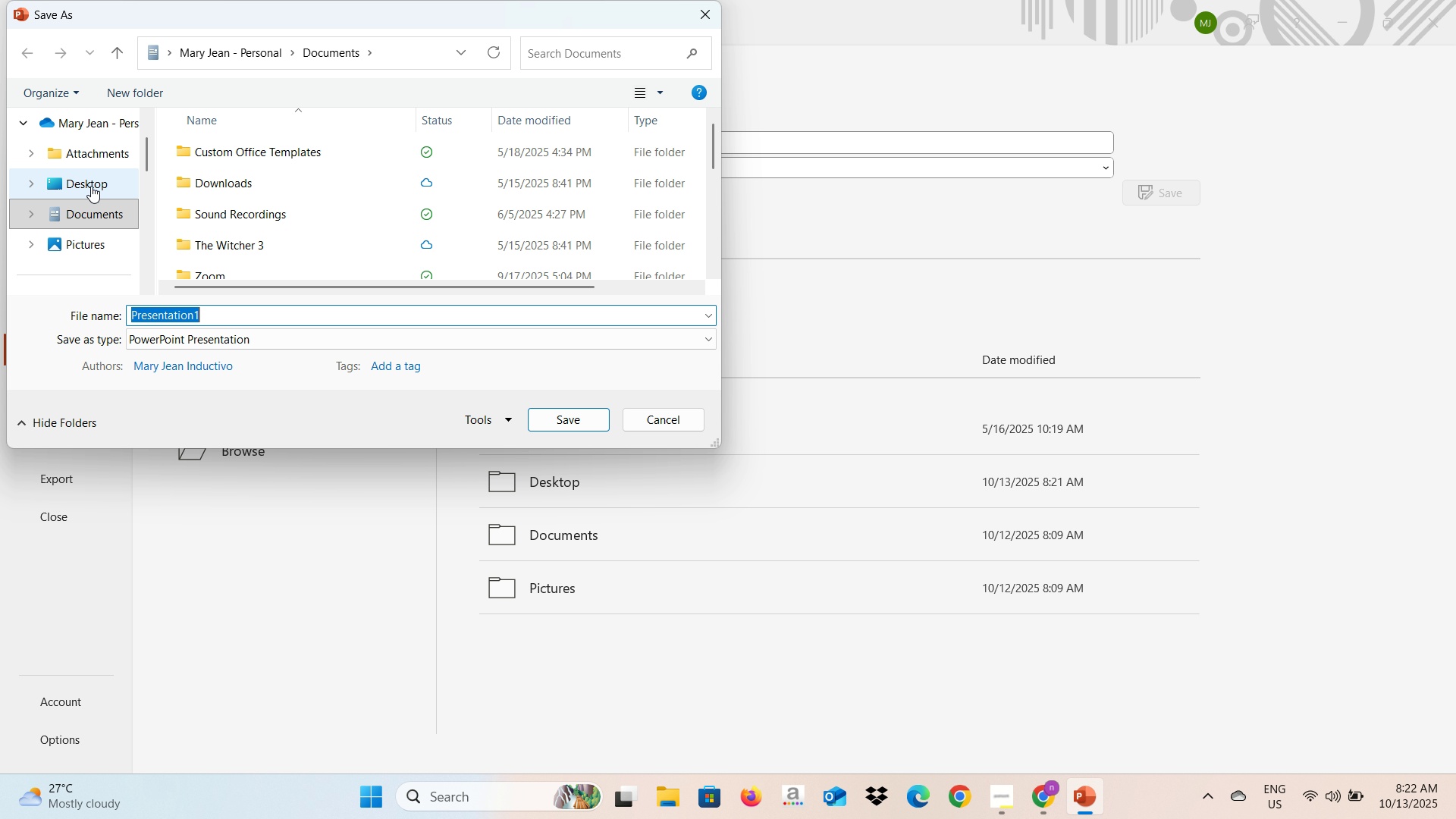 
left_click([91, 186])
 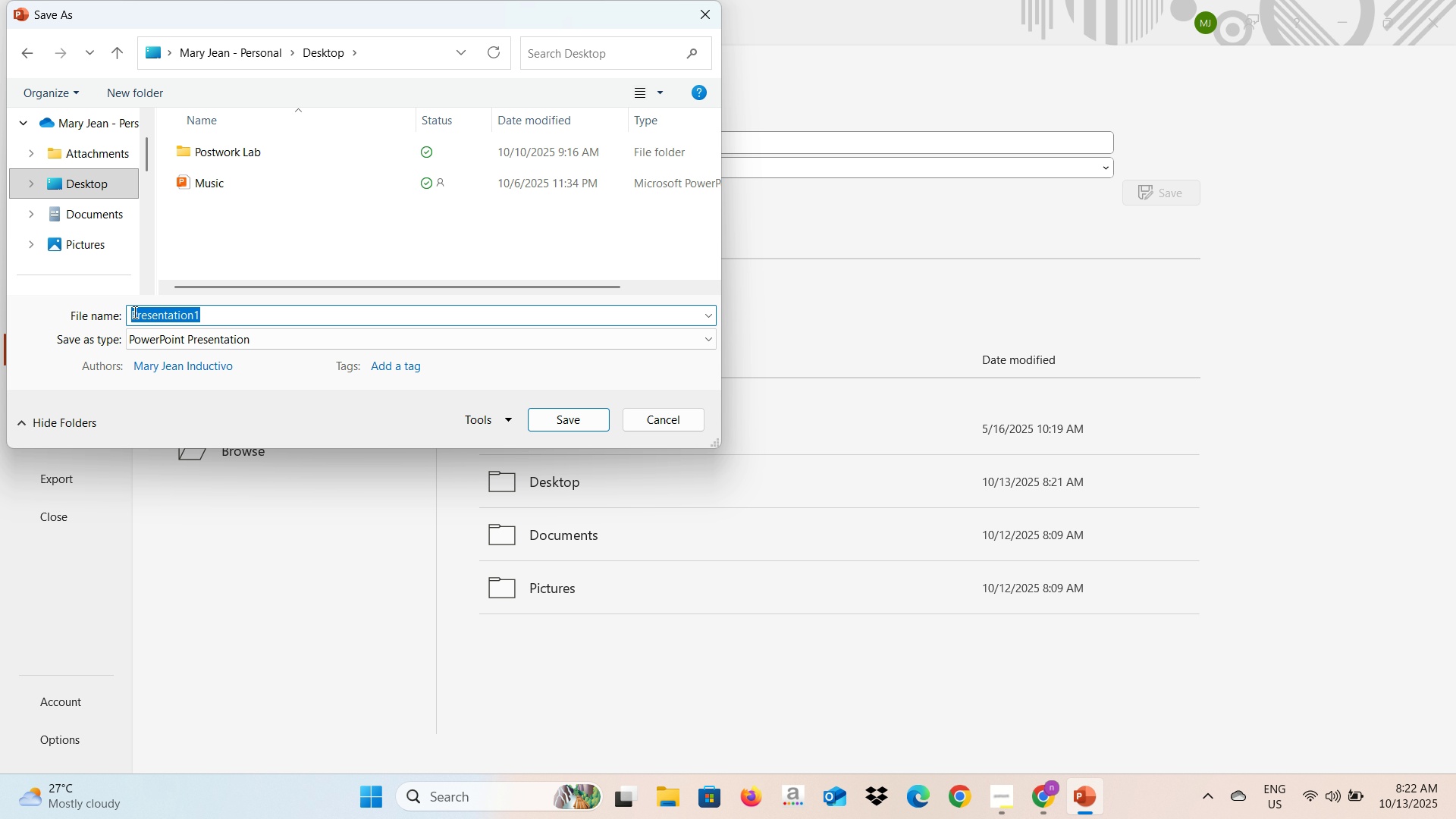 
type(Blur Final)
 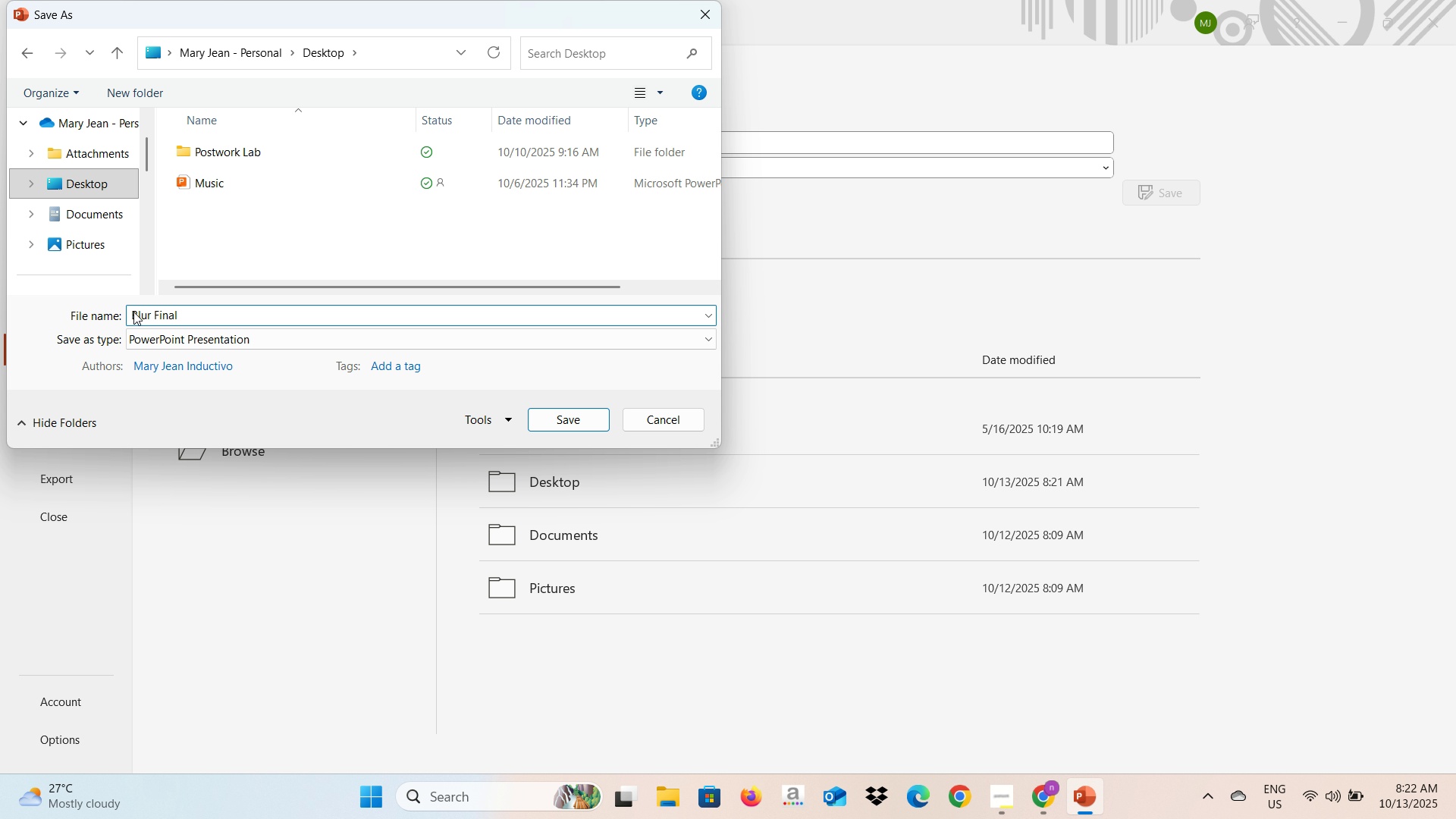 
double_click([391, 344])
 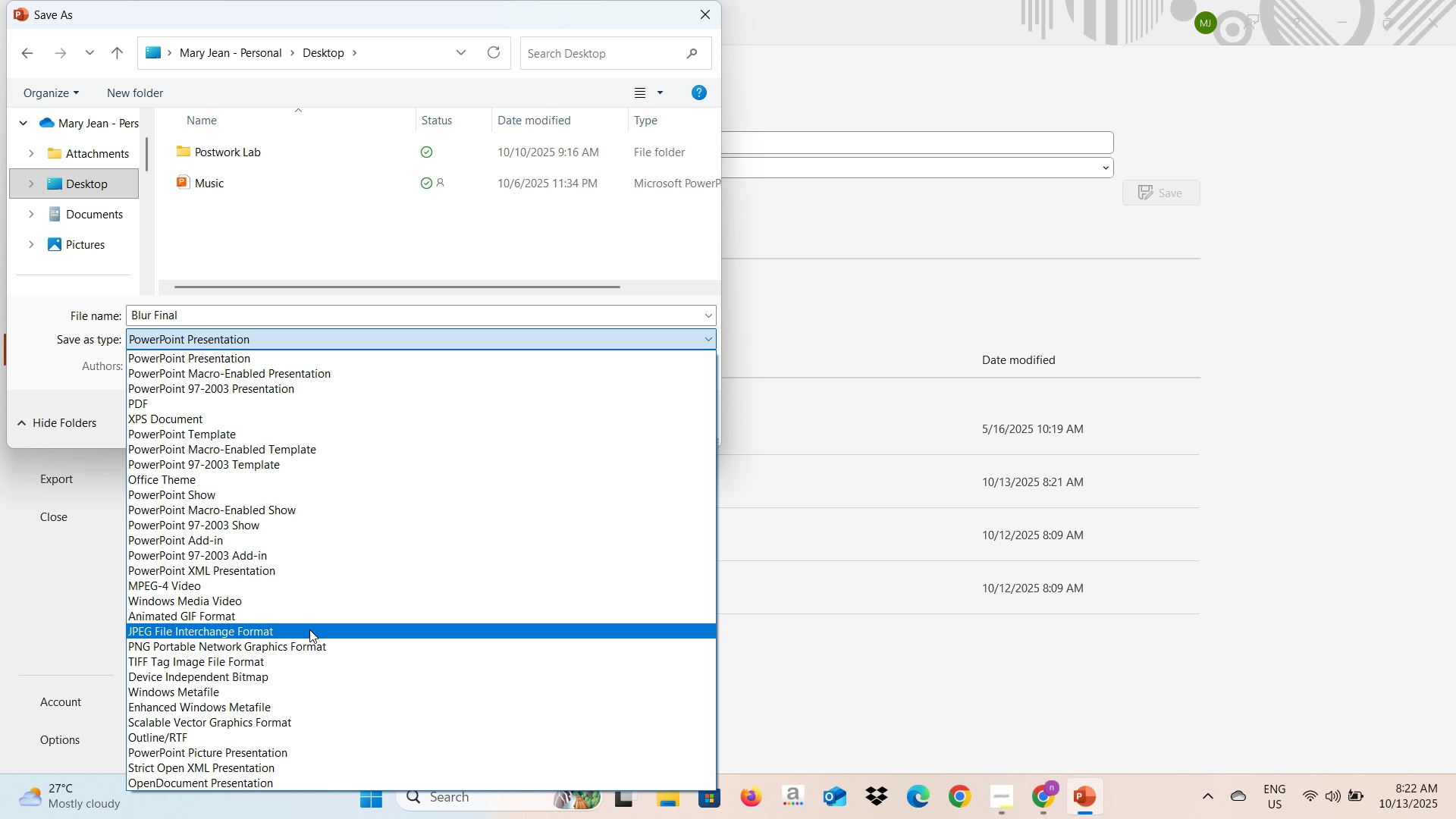 
left_click([309, 632])
 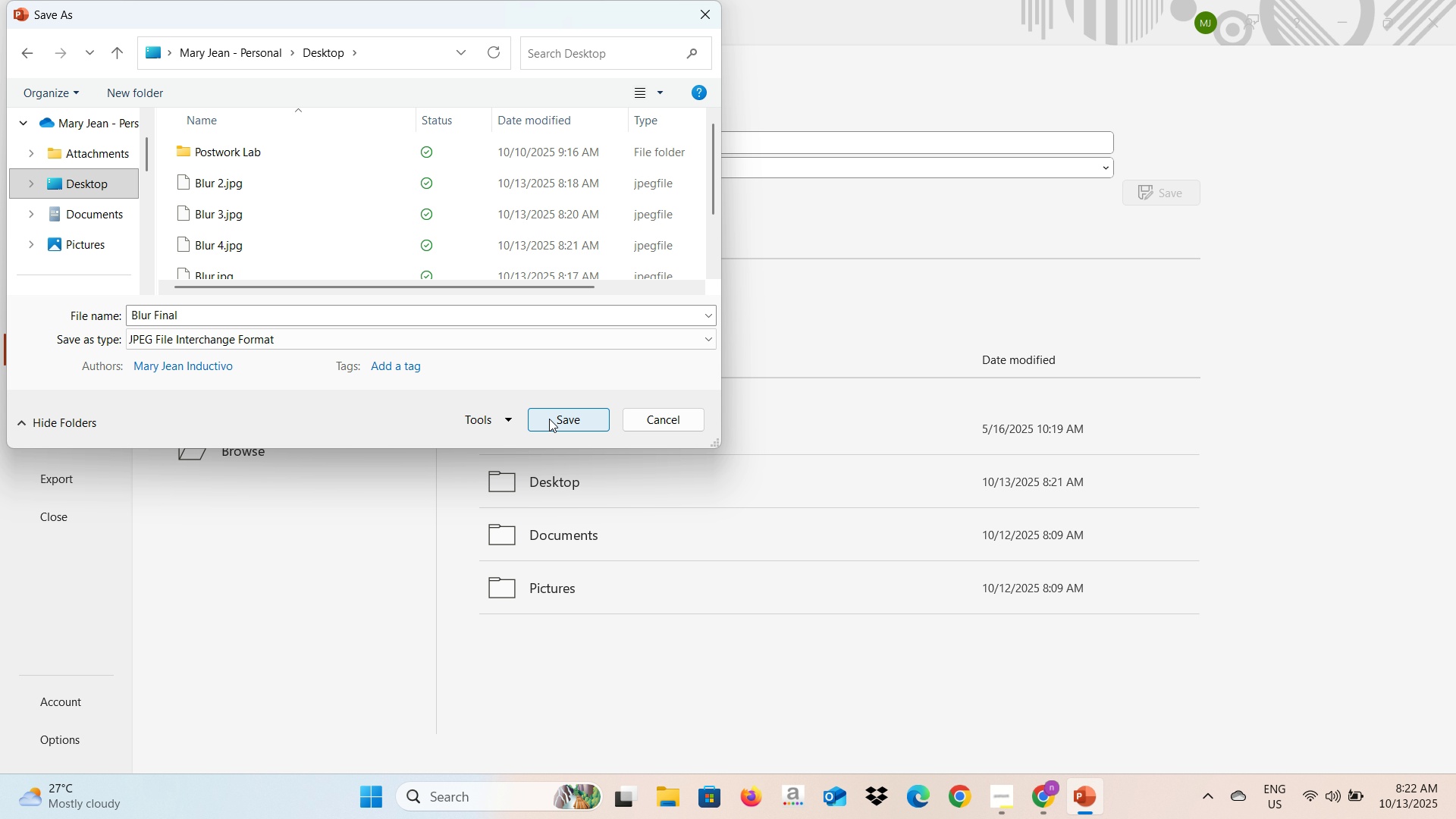 
left_click([550, 419])
 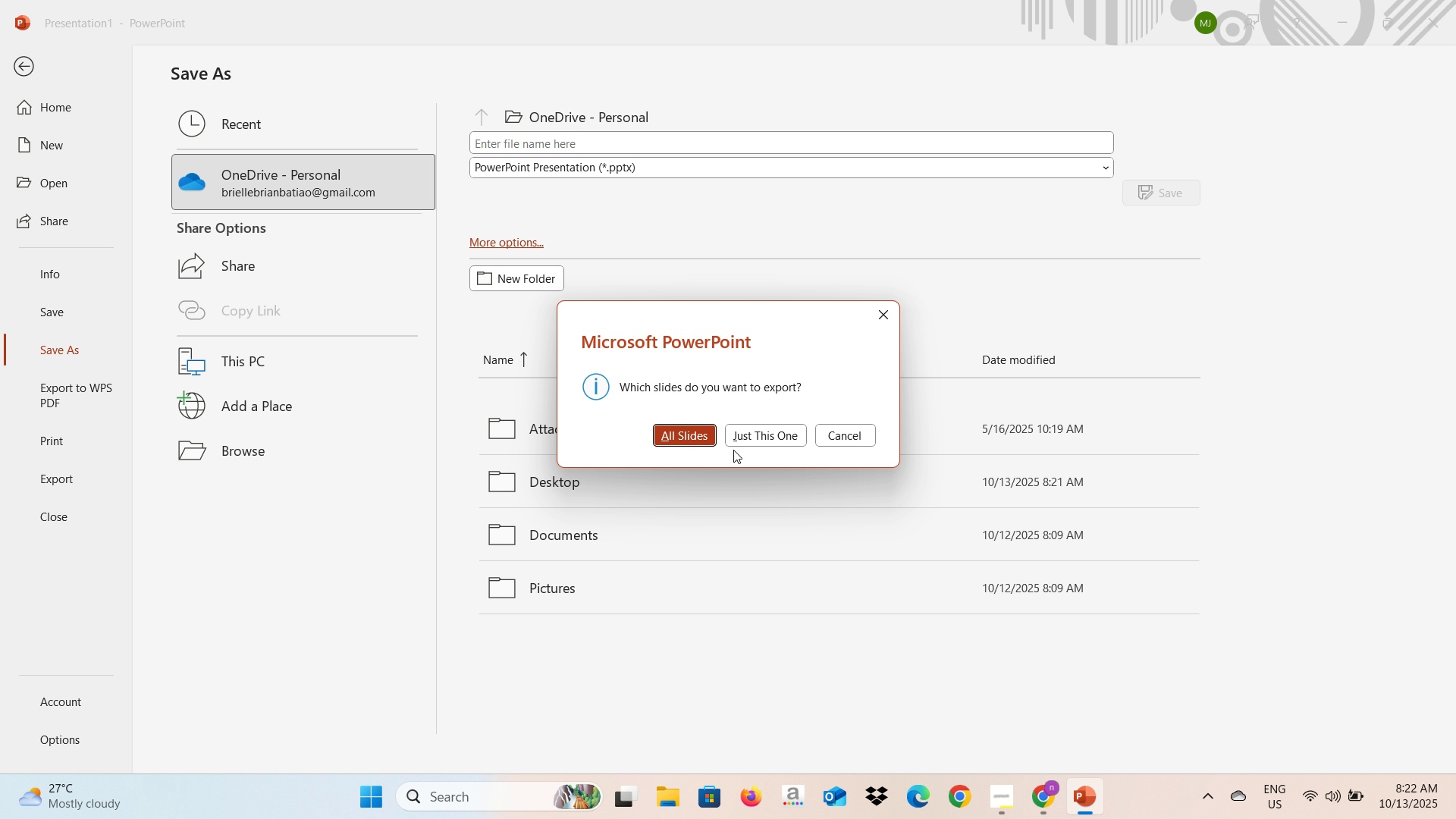 
left_click([737, 436])
 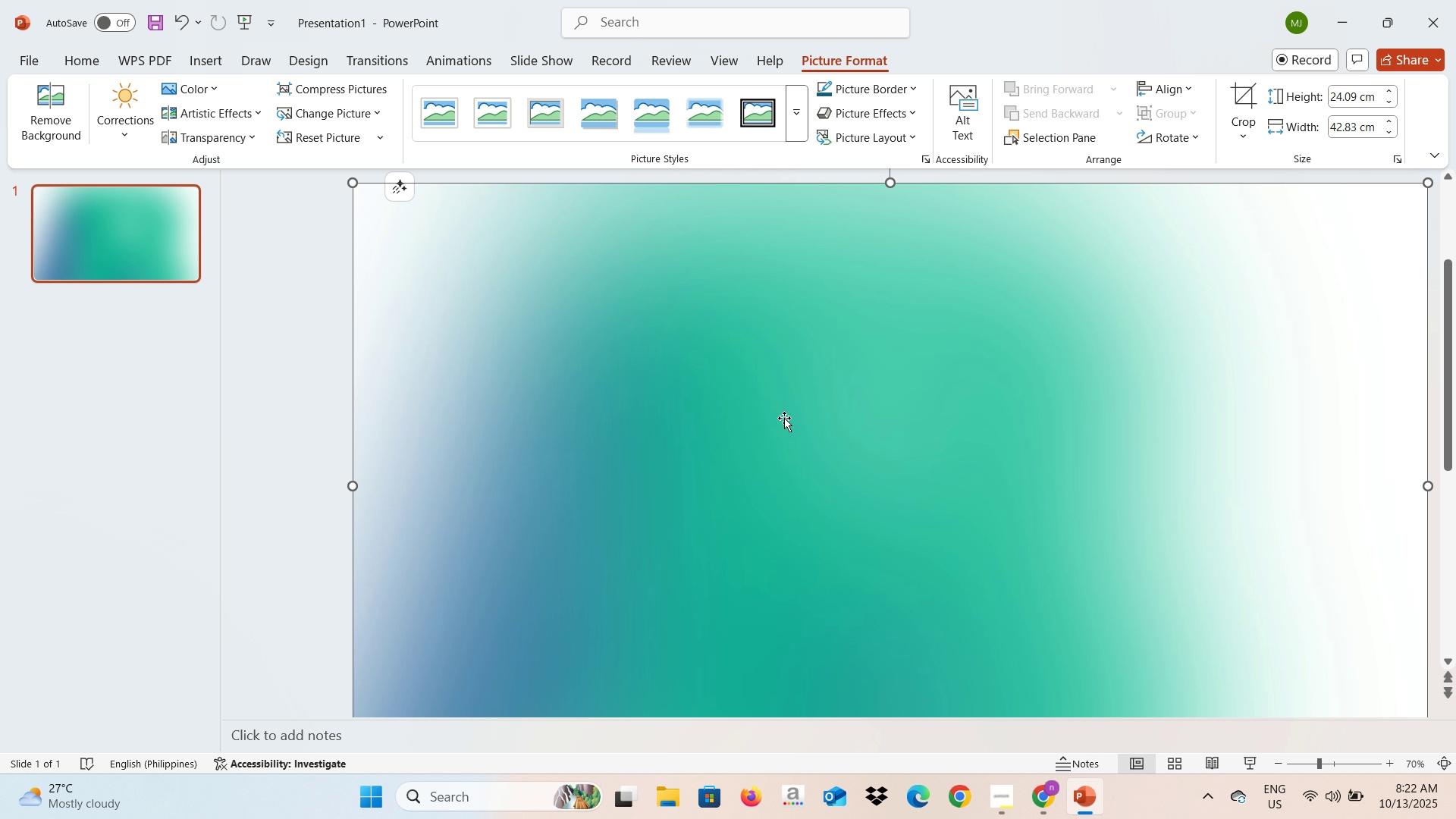 
left_click([676, 400])
 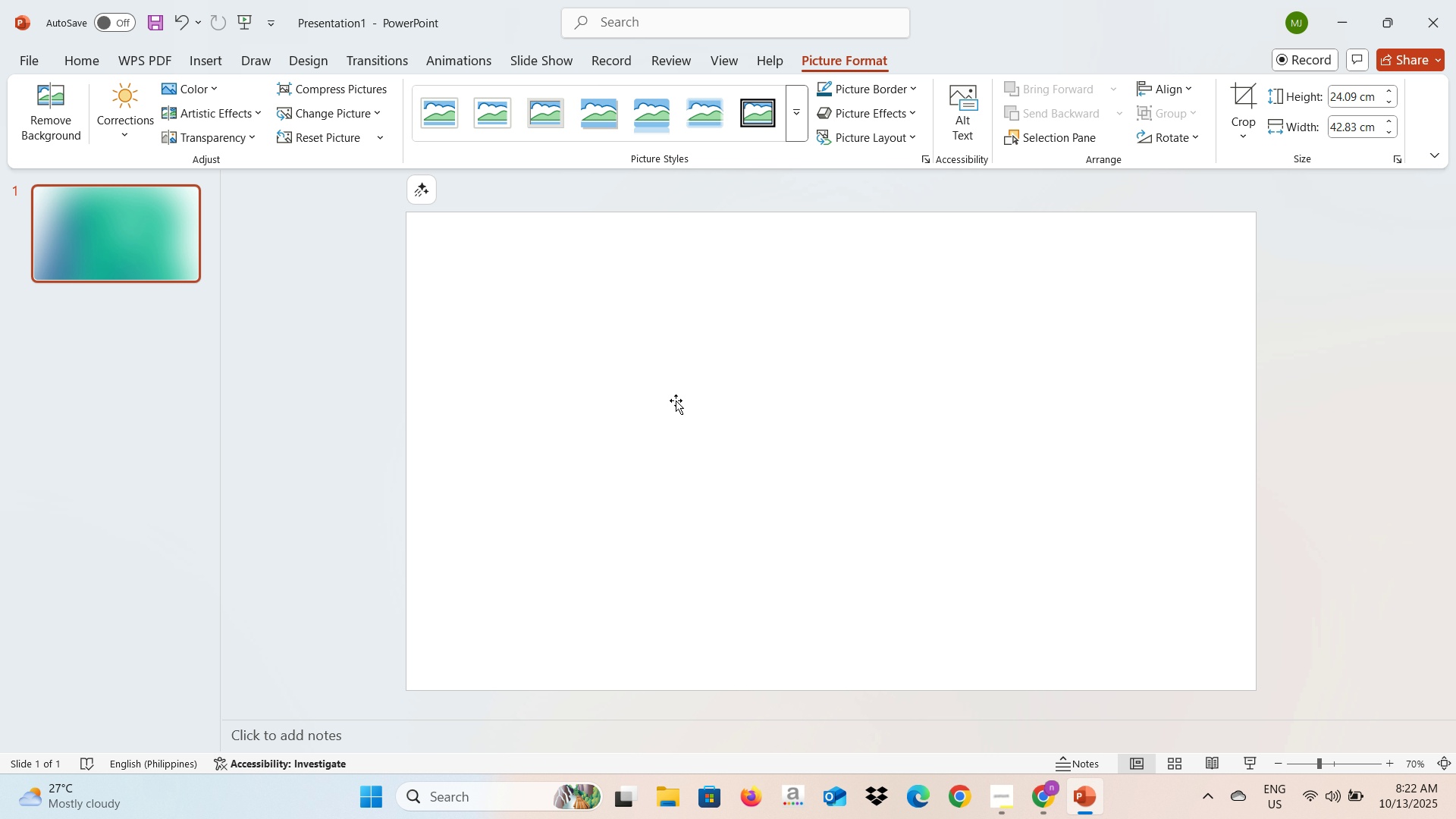 
key(Backspace)
 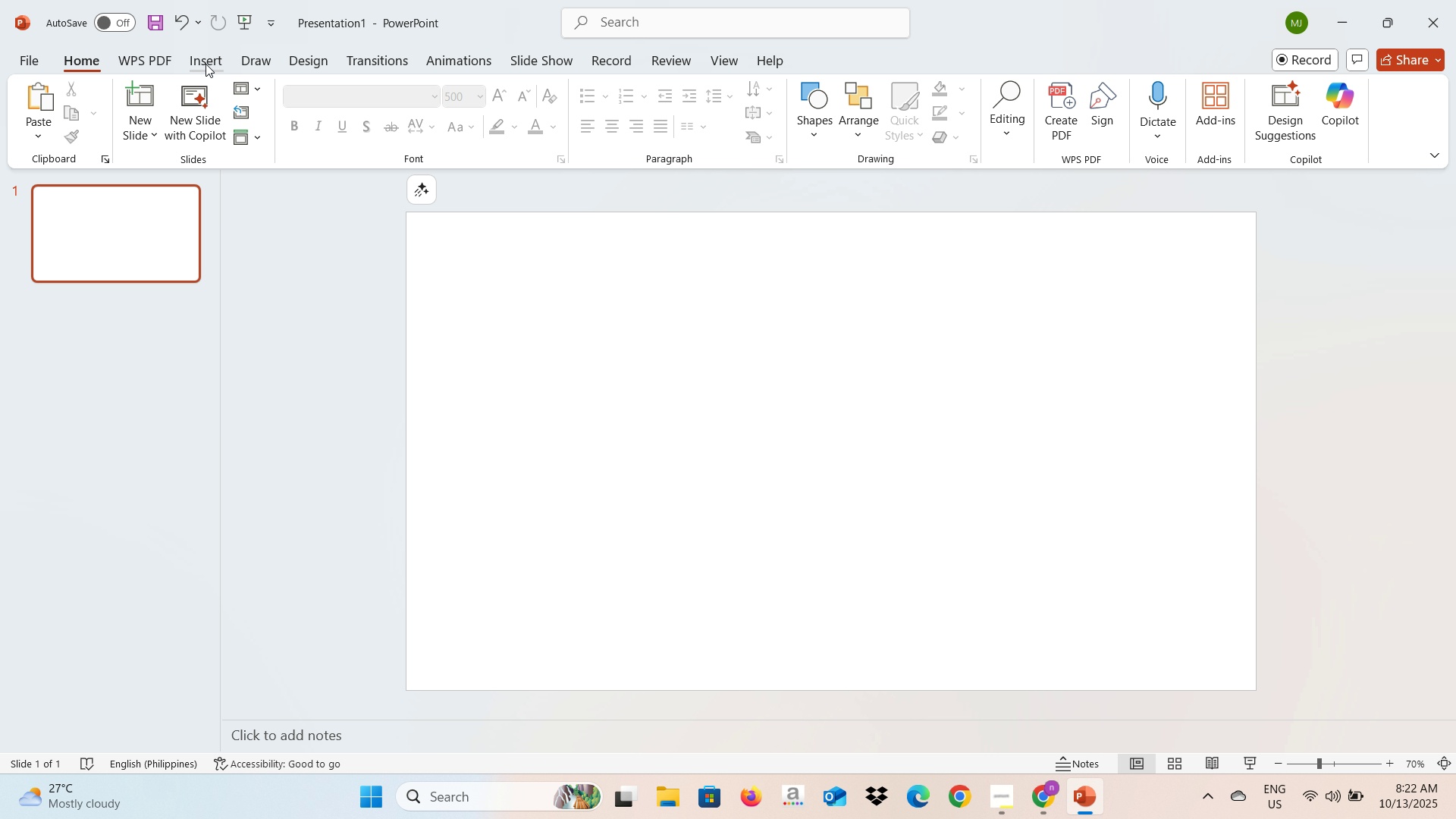 
left_click([205, 49])
 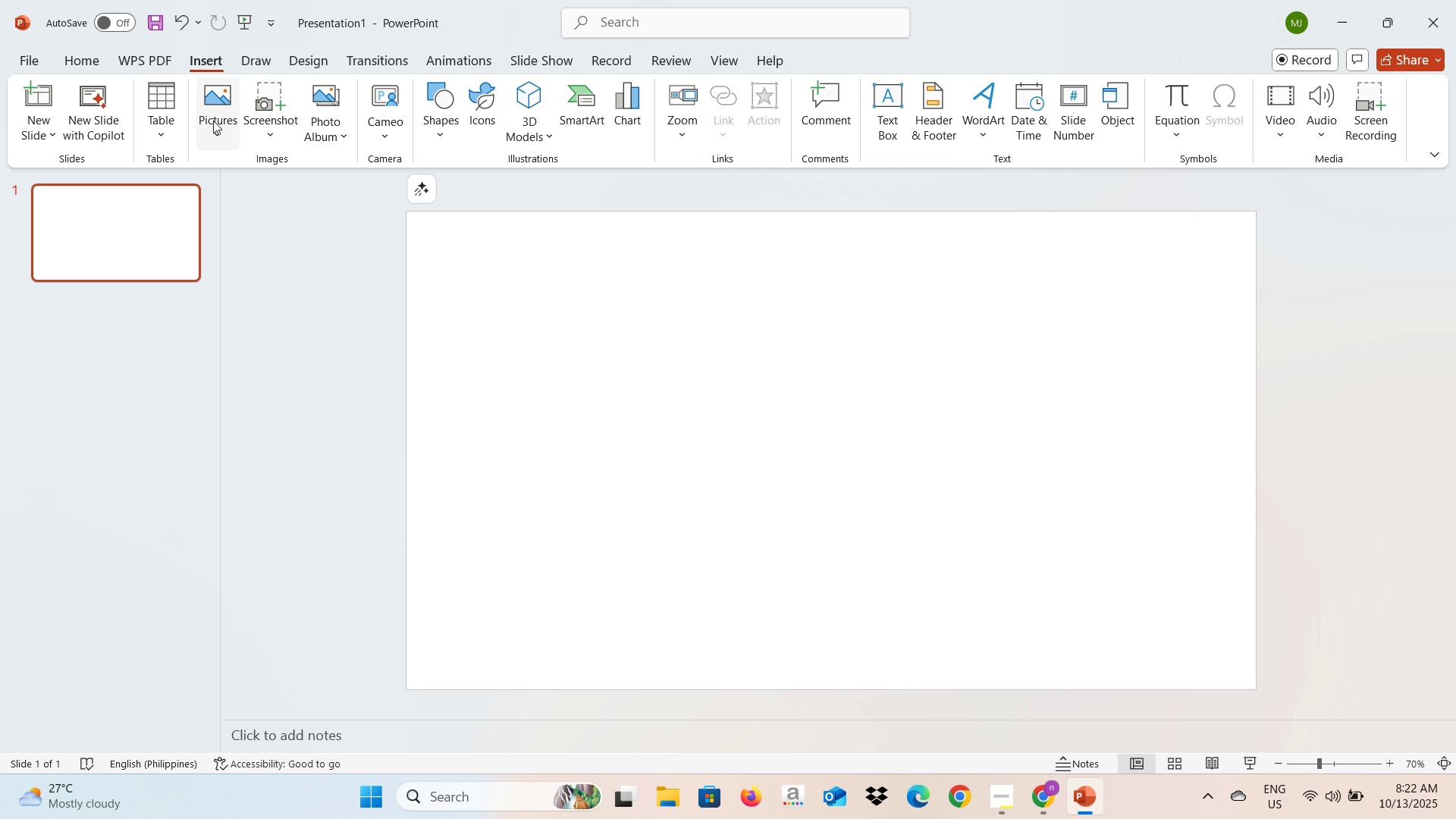 
left_click([213, 121])
 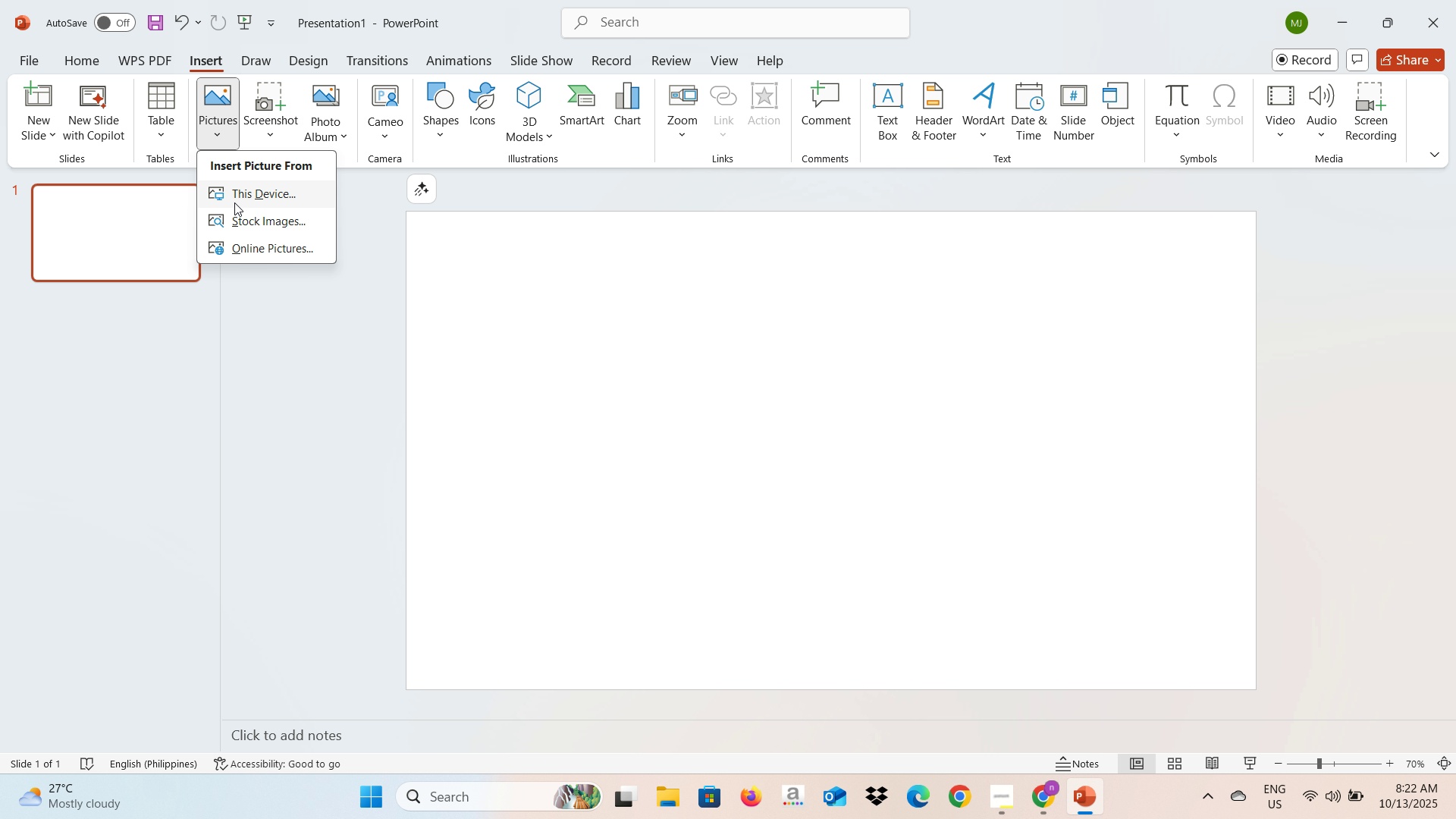 
left_click([234, 202])
 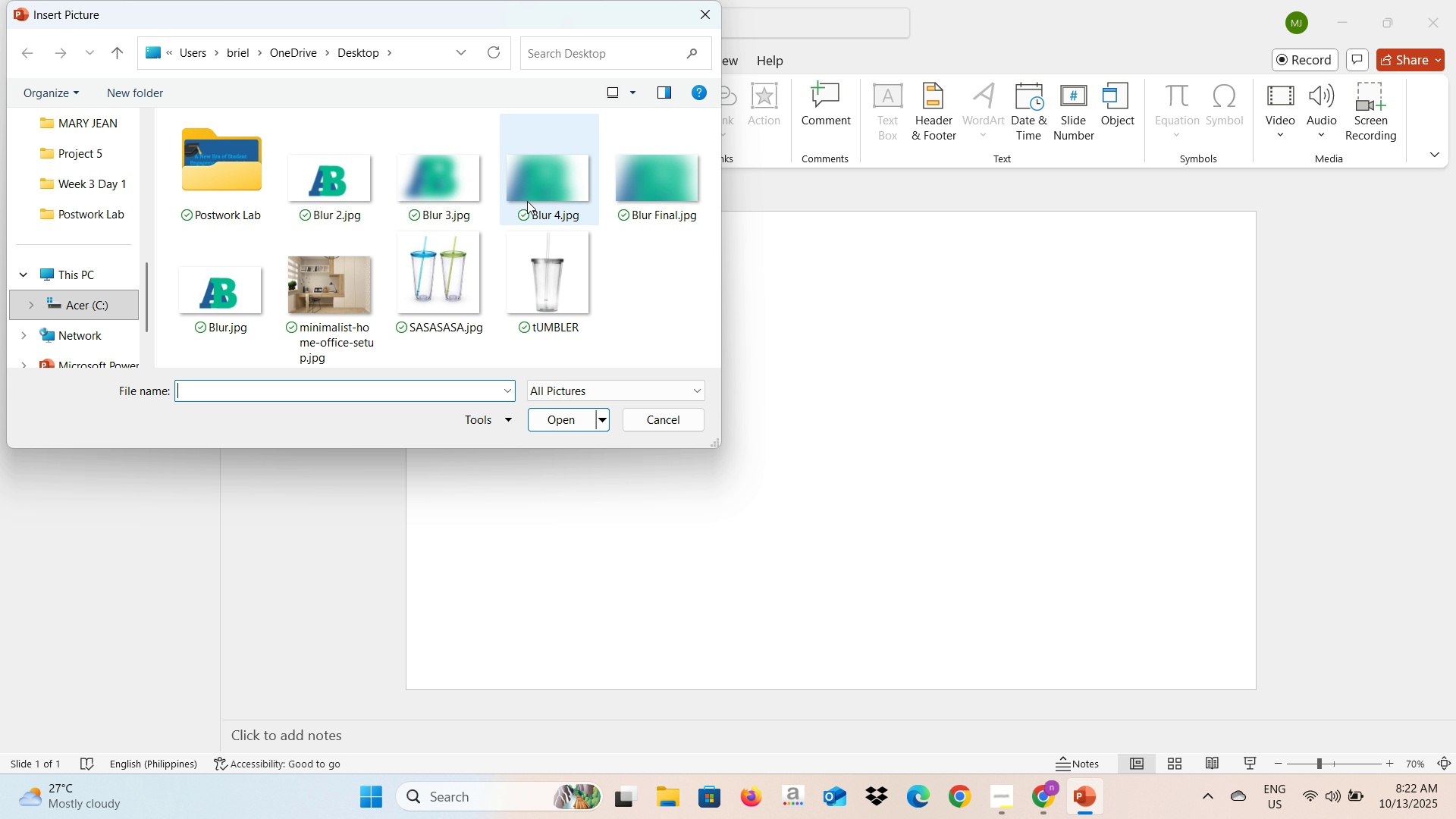 
left_click([635, 199])
 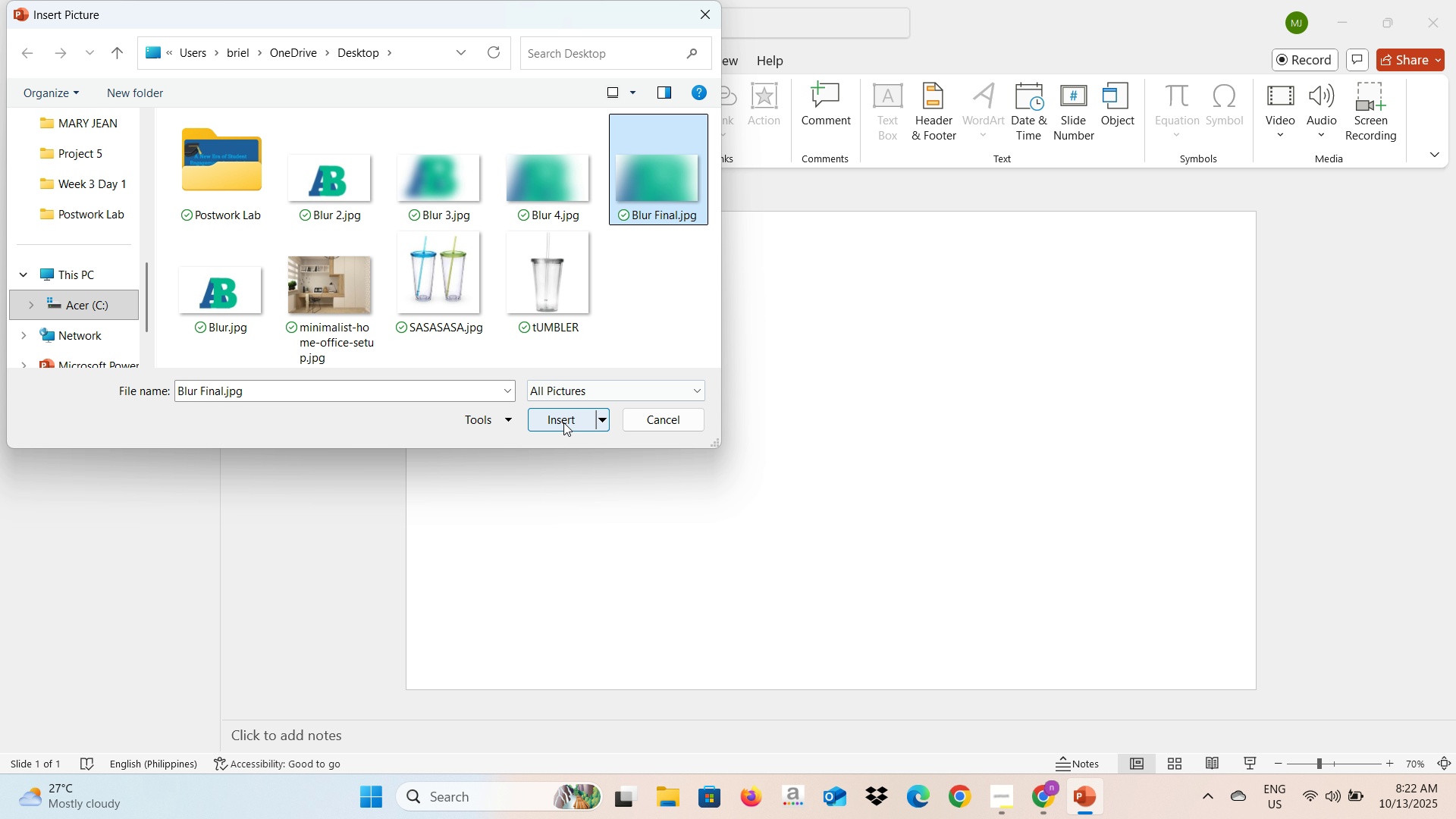 
left_click([563, 422])
 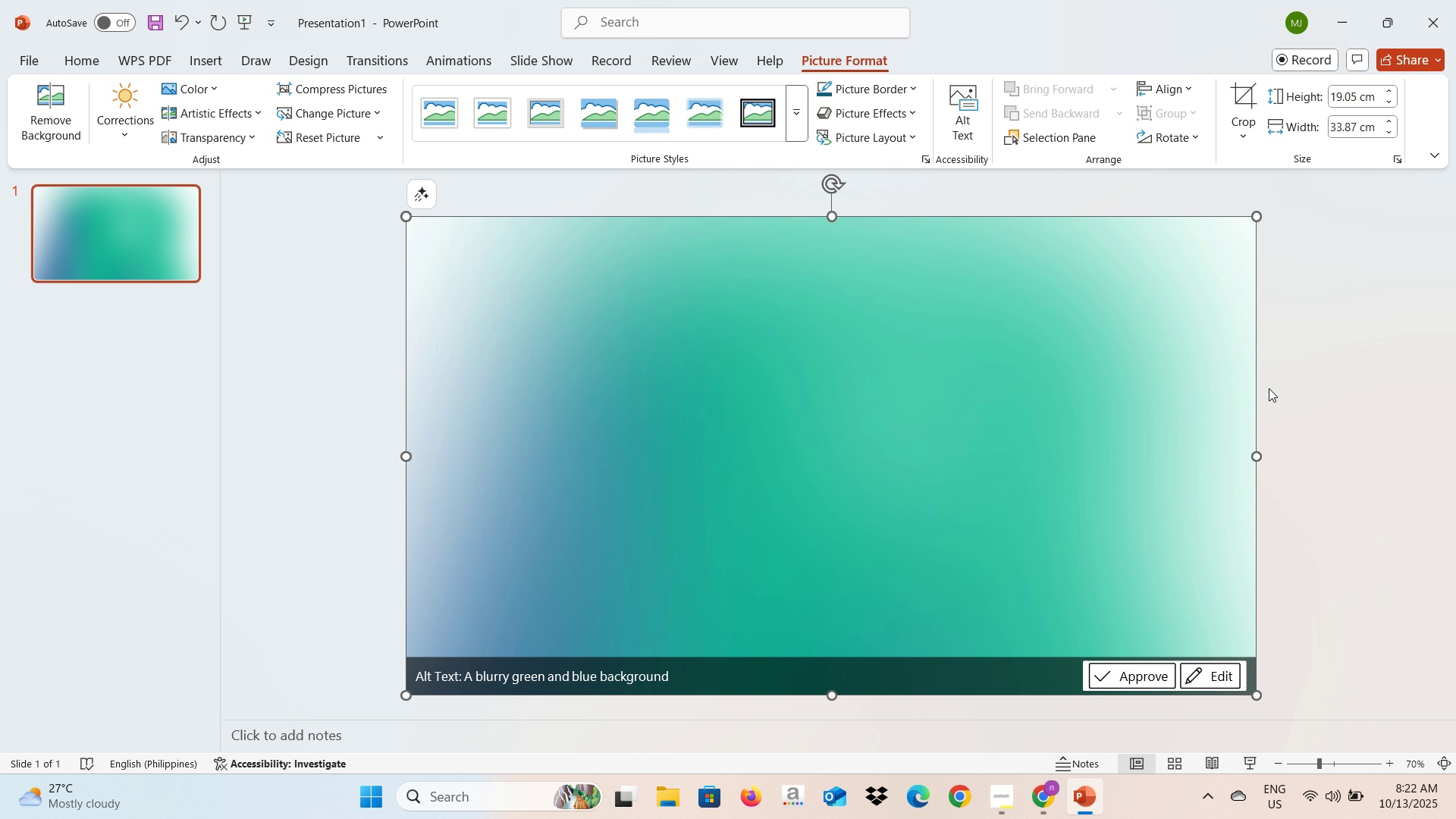 
left_click([1343, 376])
 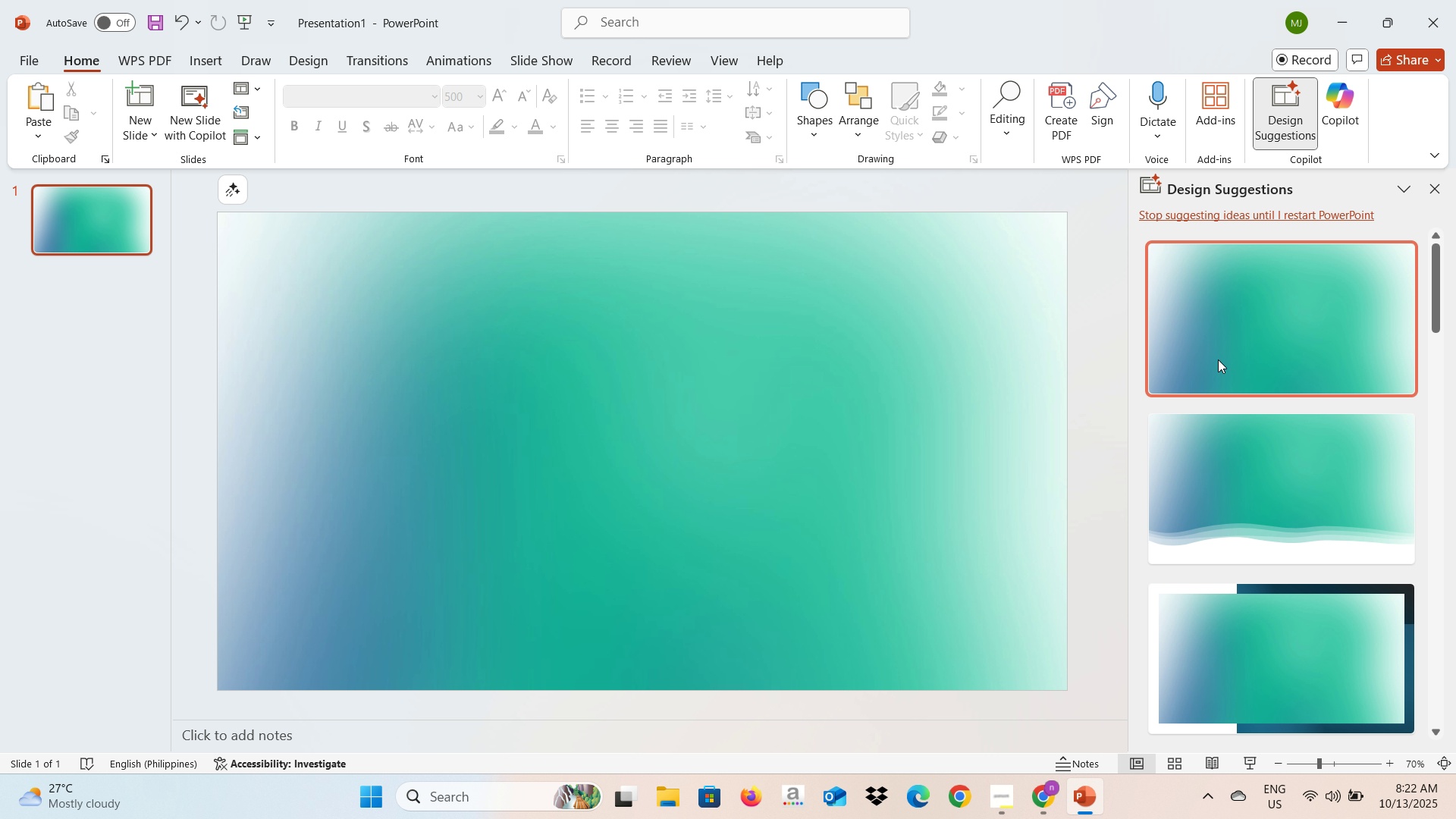 
wait(5.87)
 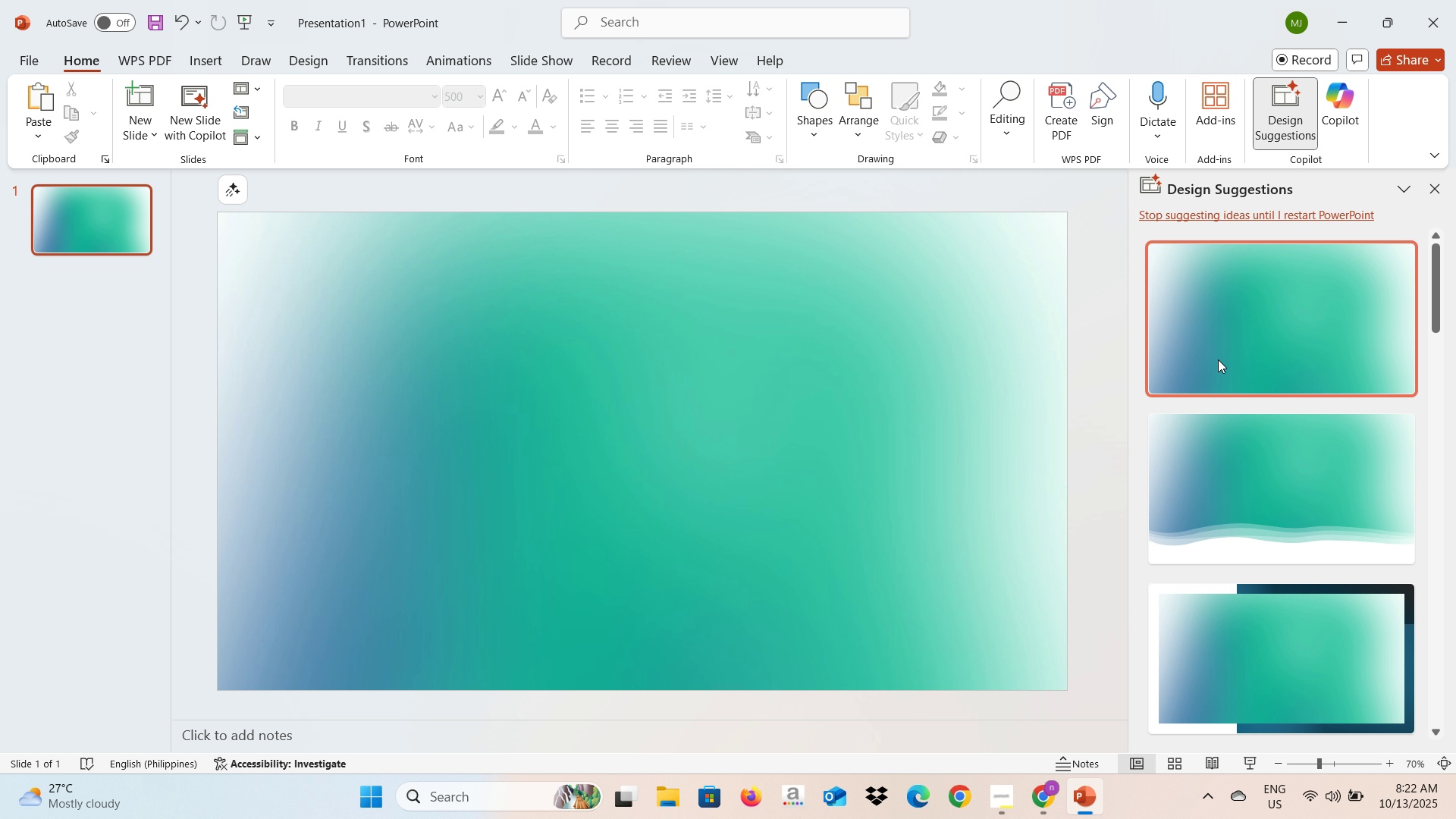 
key(Alt+AltLeft)
 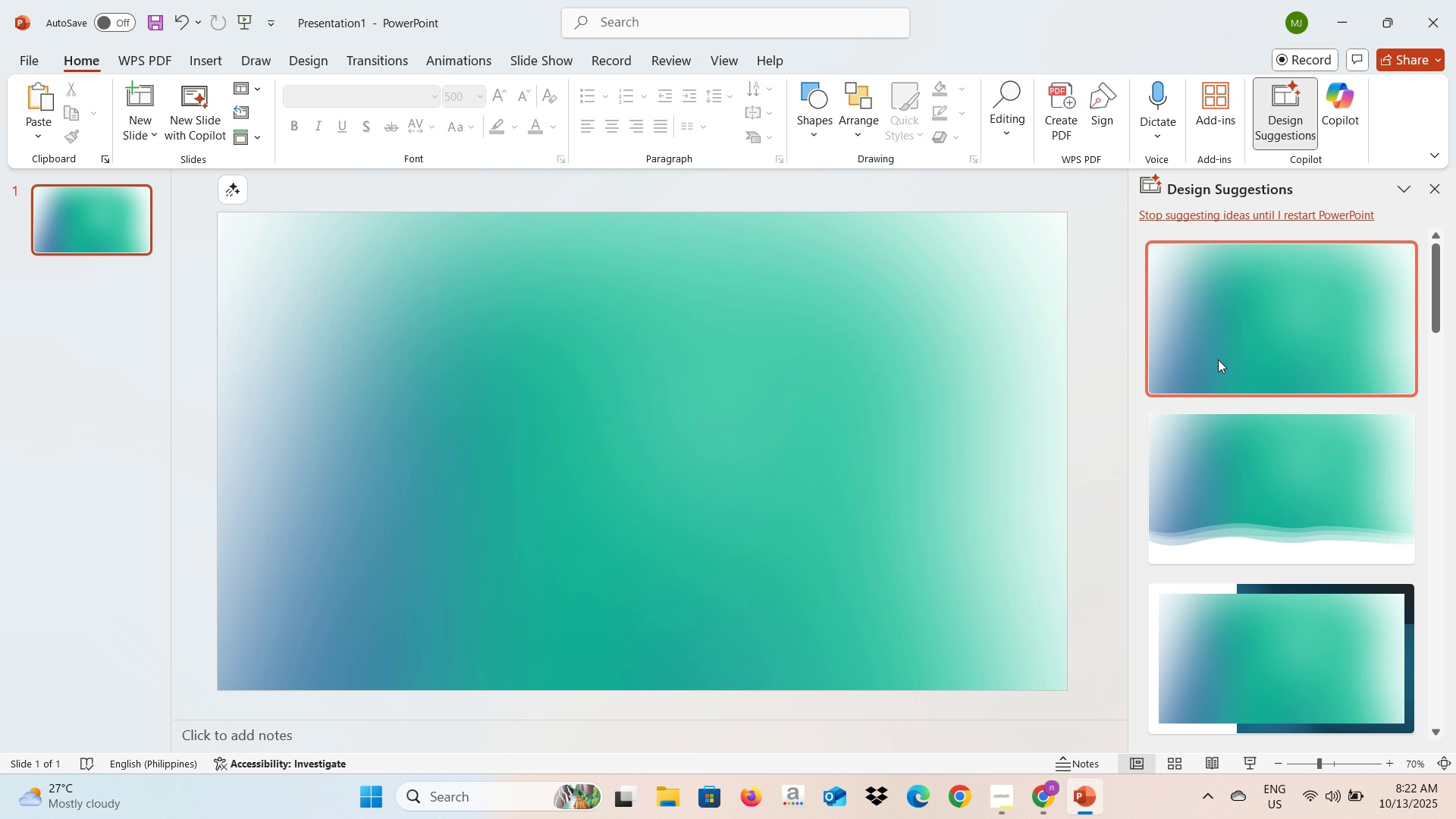 
key(Alt+Tab)
 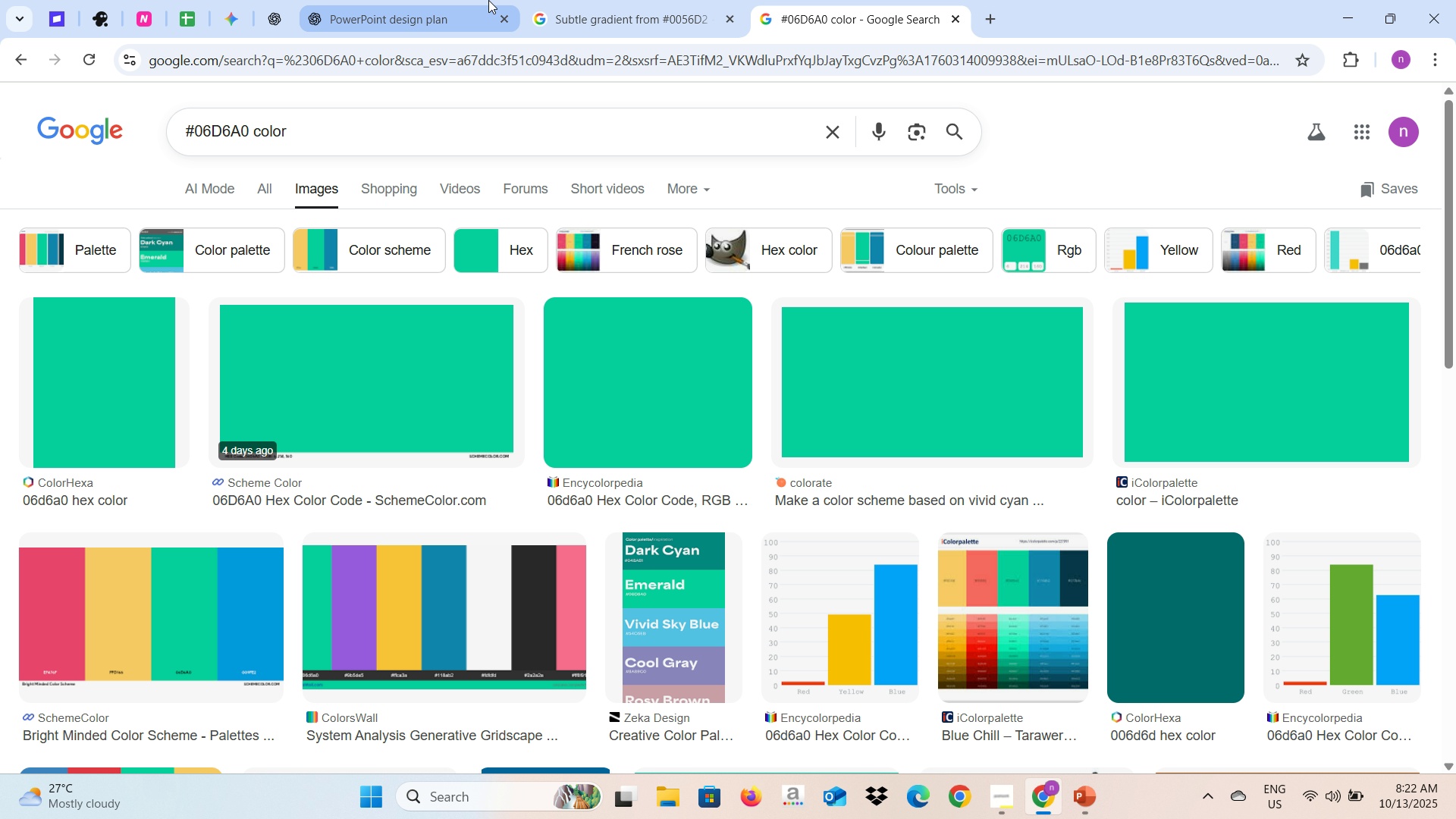 
left_click([457, 0])
 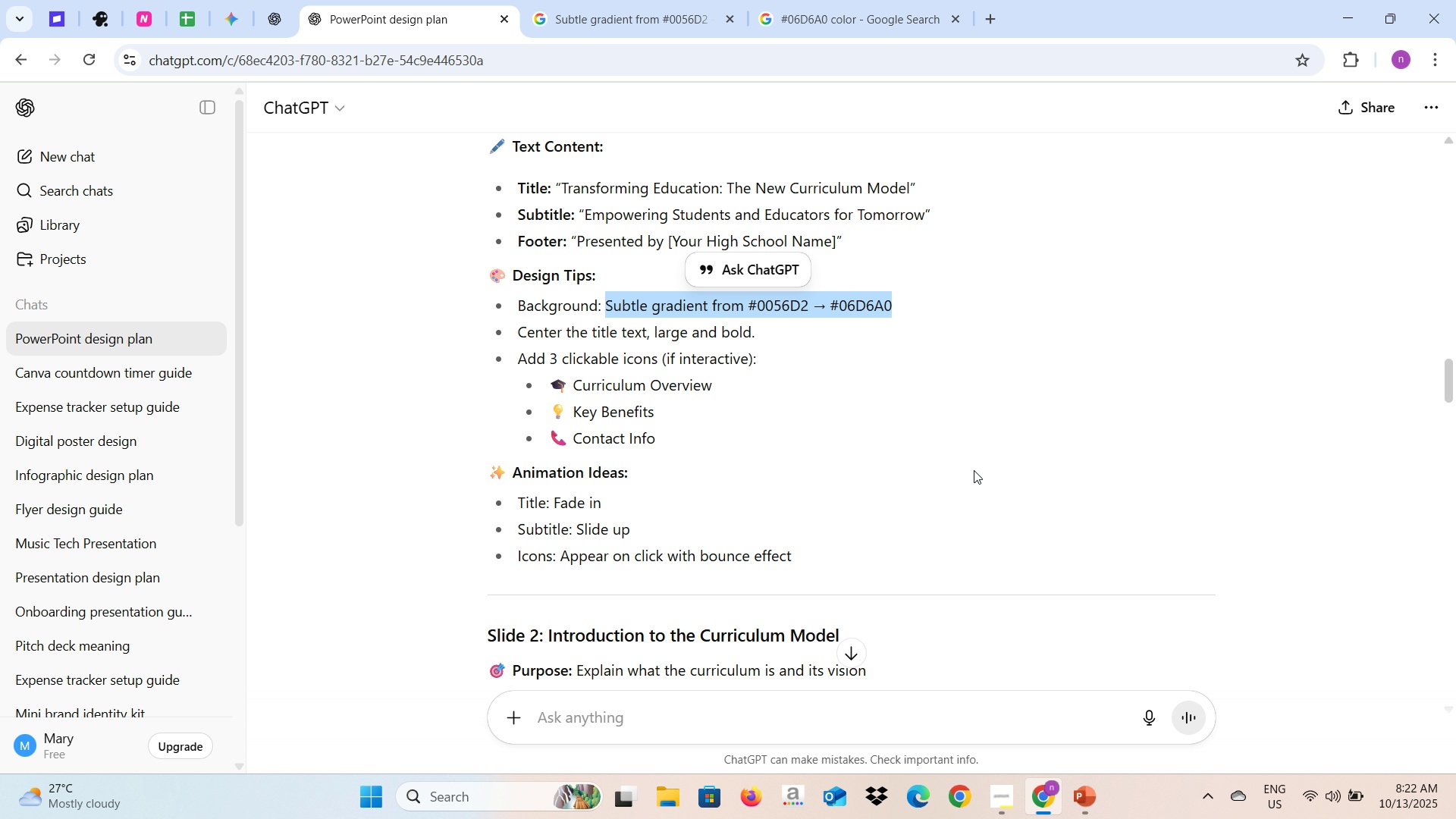 
left_click([1028, 466])
 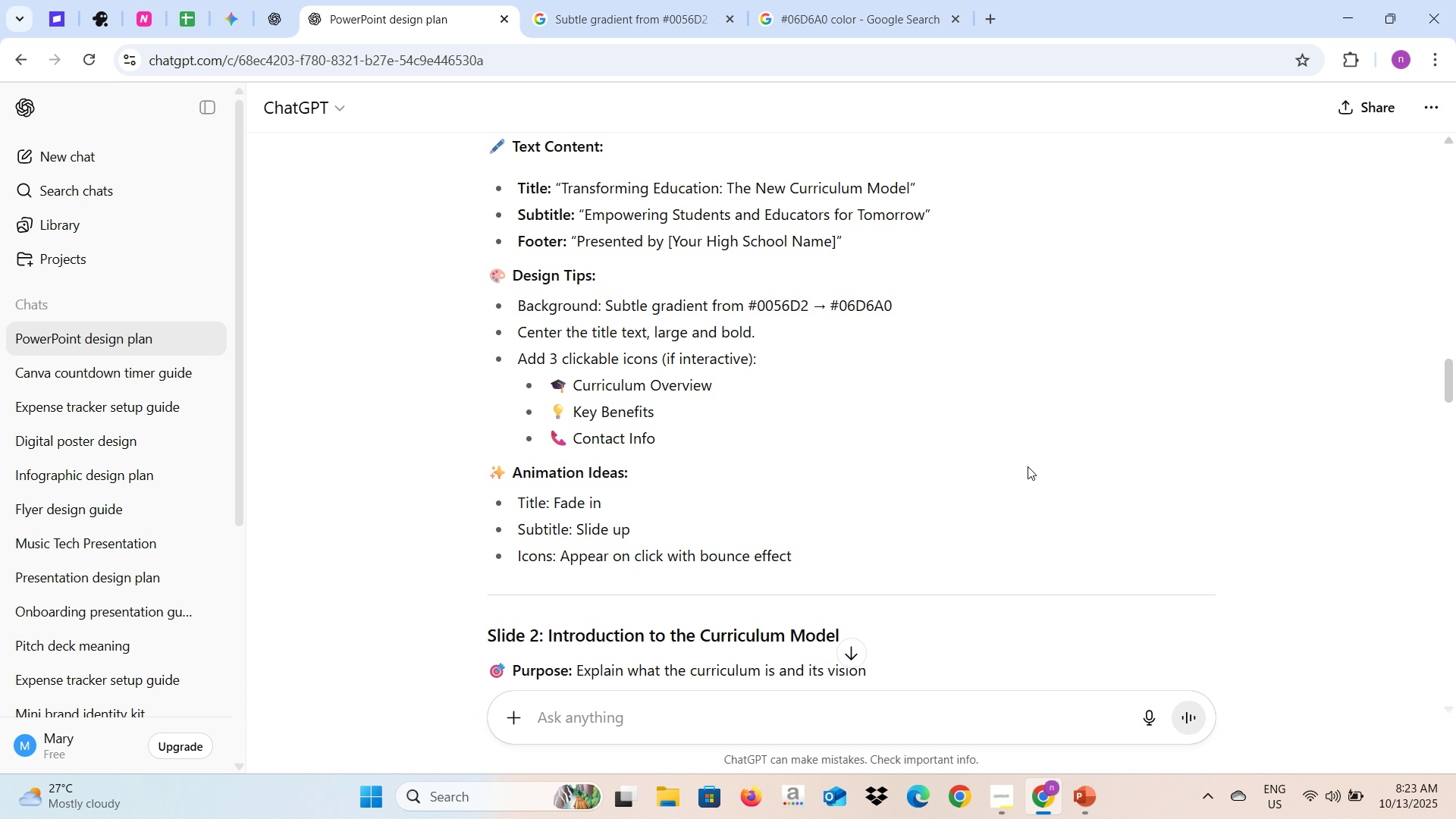 
wait(14.28)
 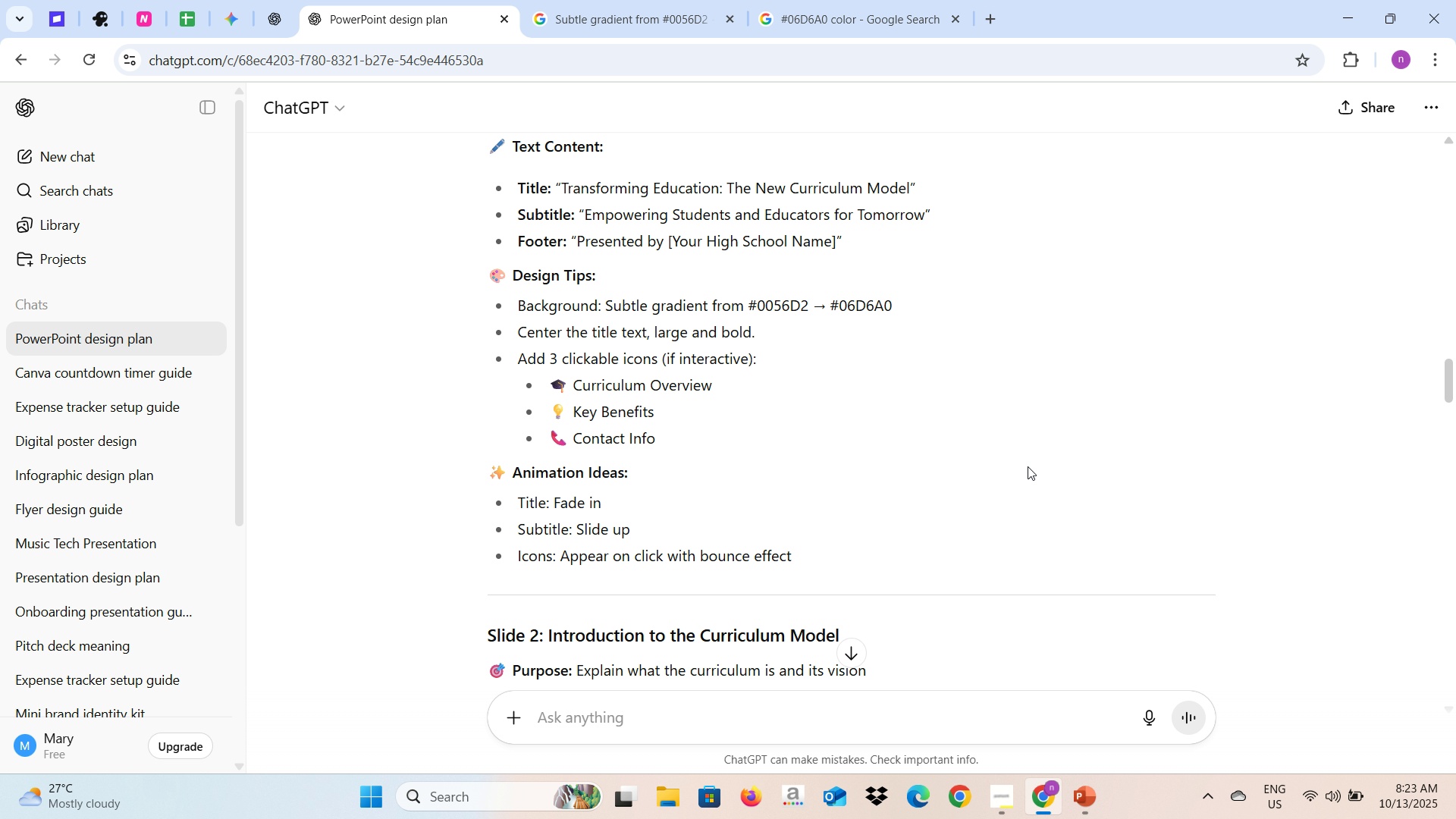 
key(Alt+AltLeft)
 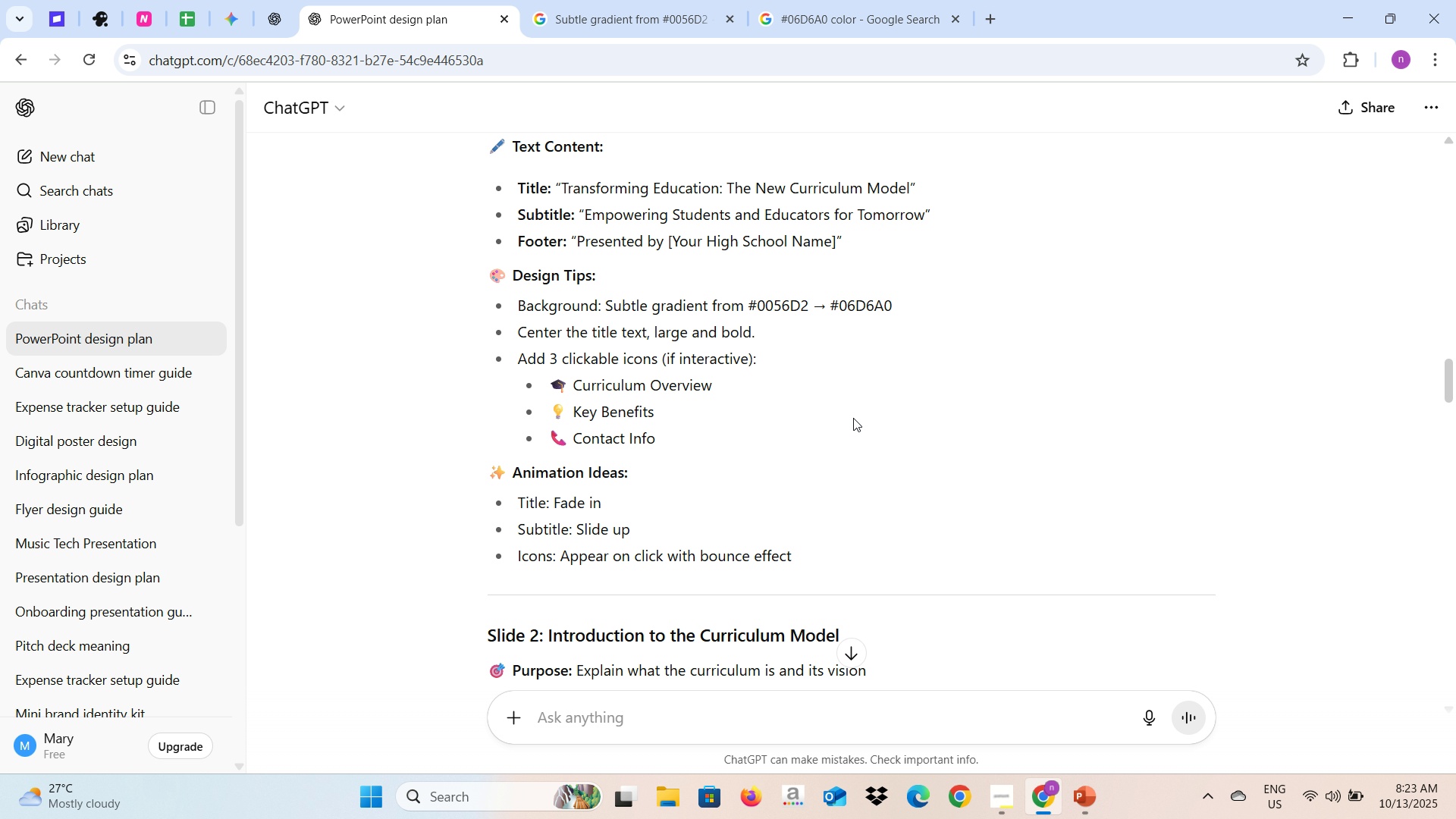 
key(Alt+Tab)
 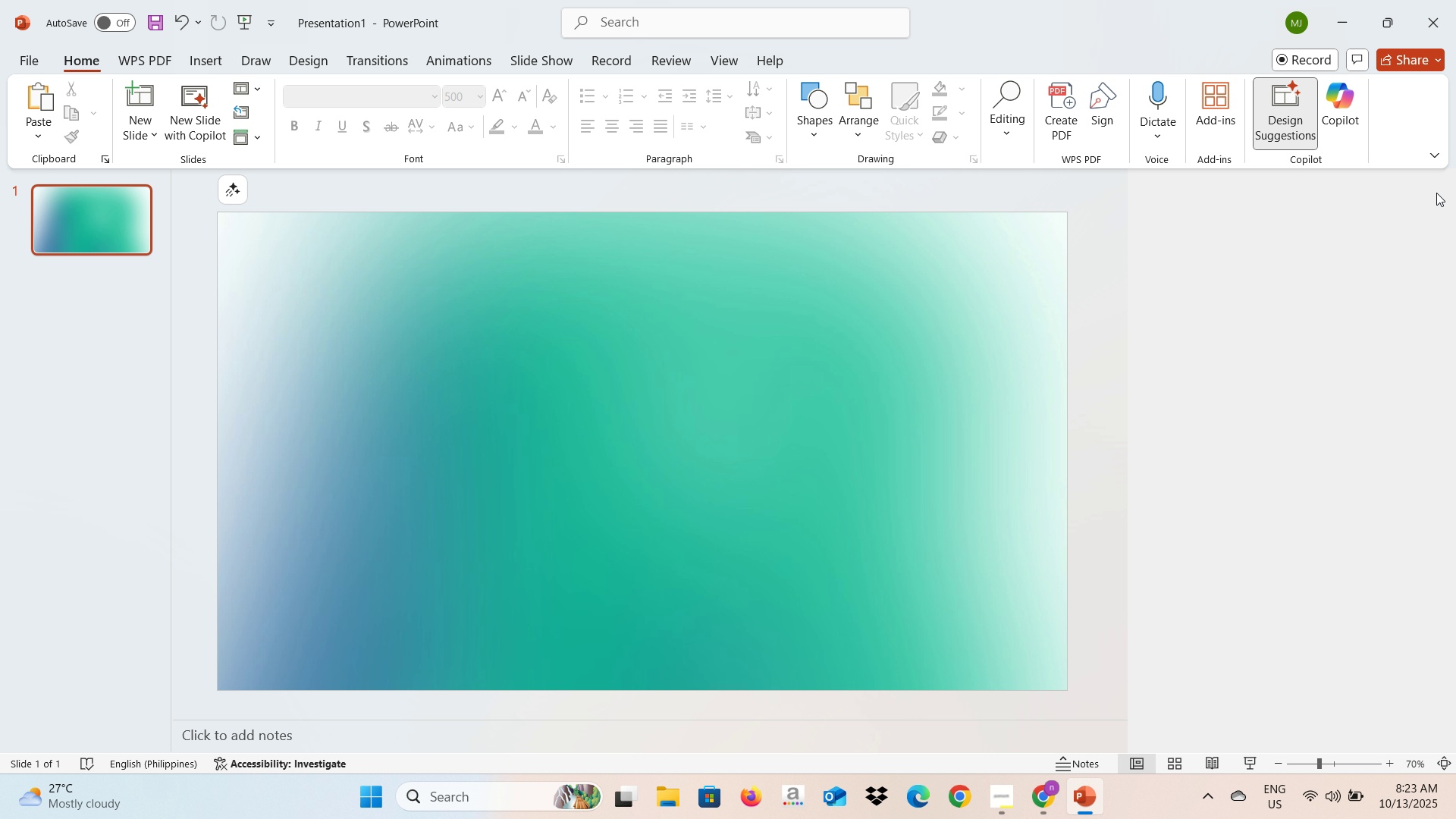 
key(Alt+AltLeft)
 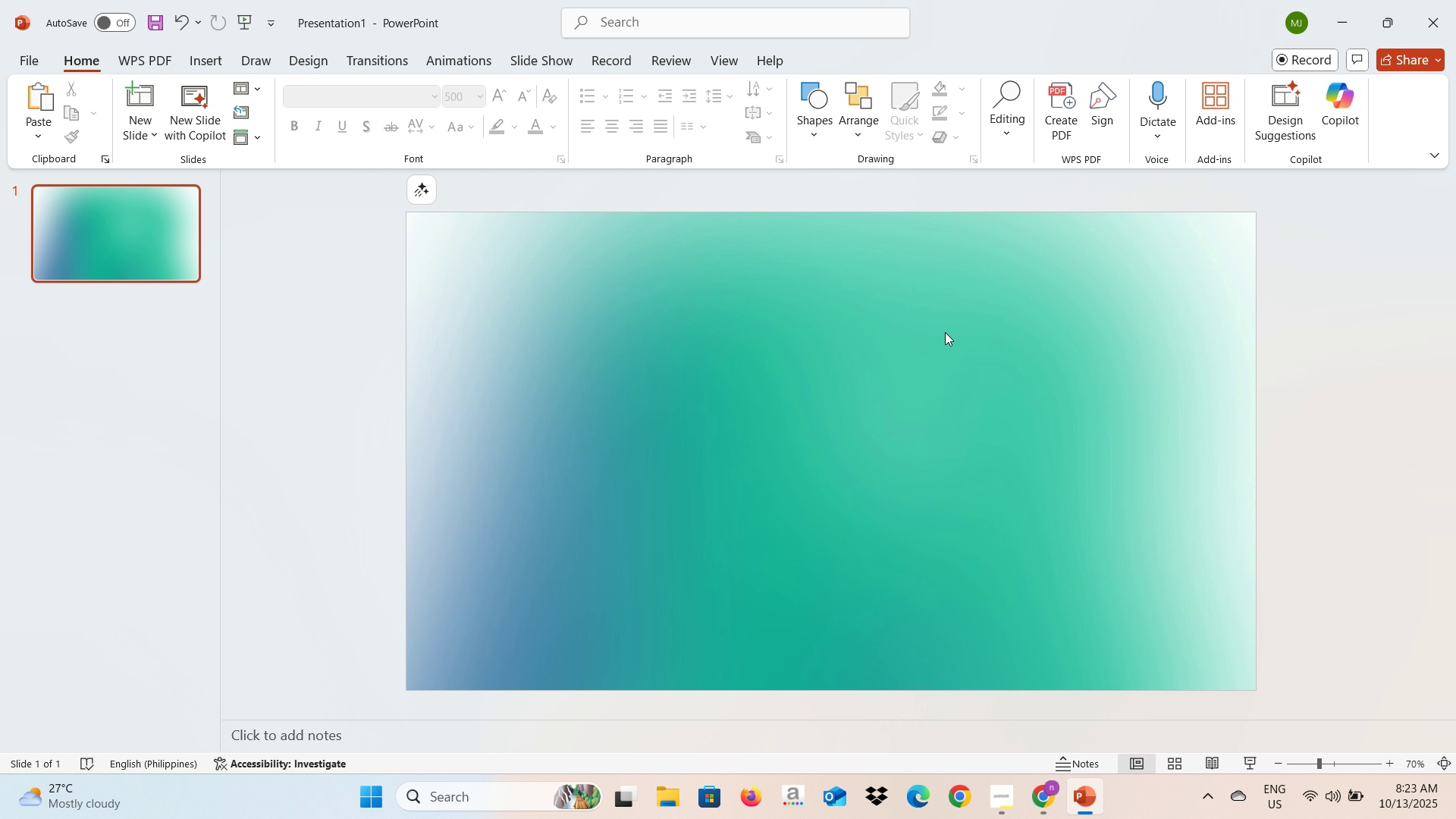 
key(Alt+Tab)
 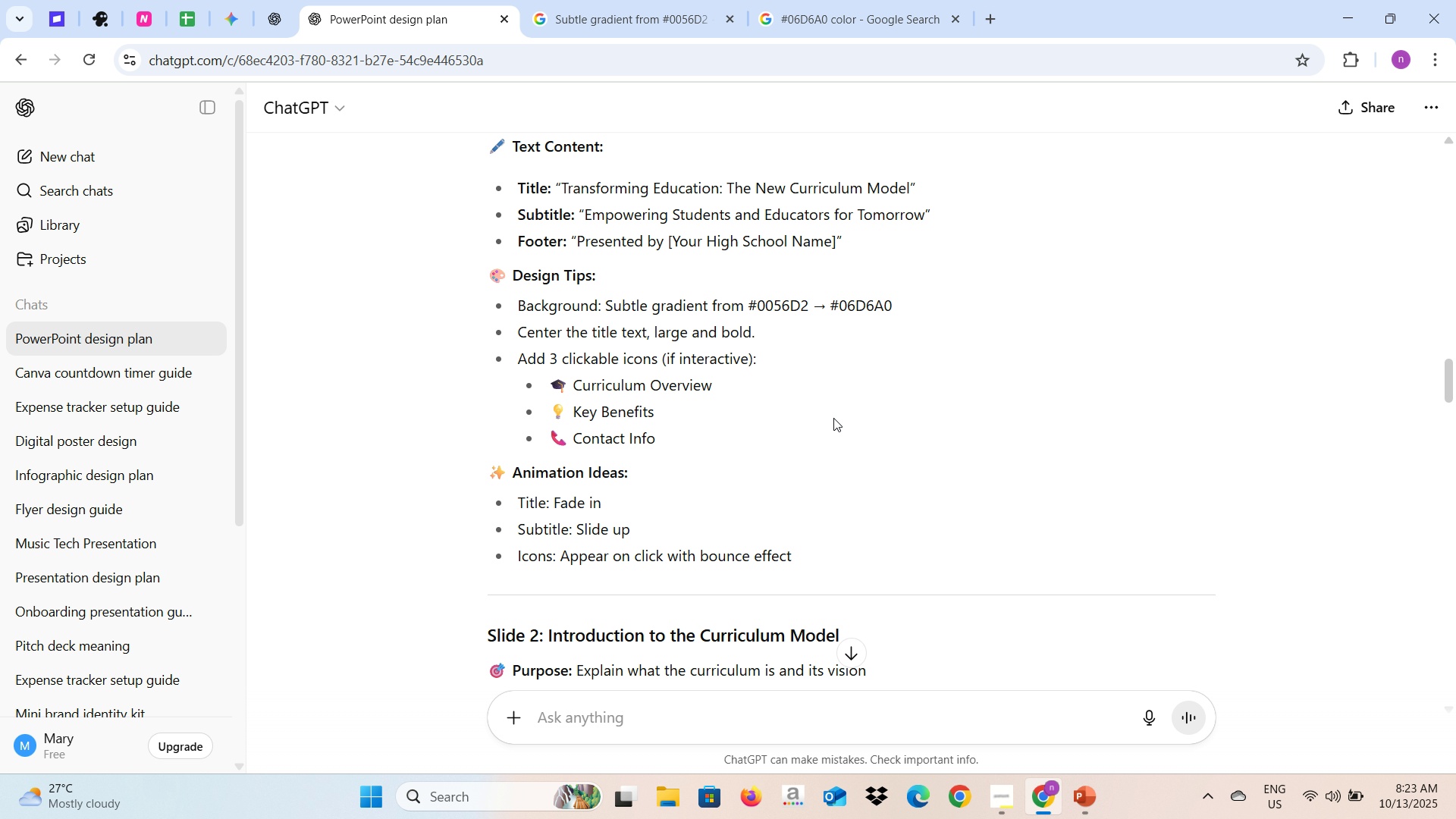 
scroll: coordinate [833, 418], scroll_direction: down, amount: 2.0
 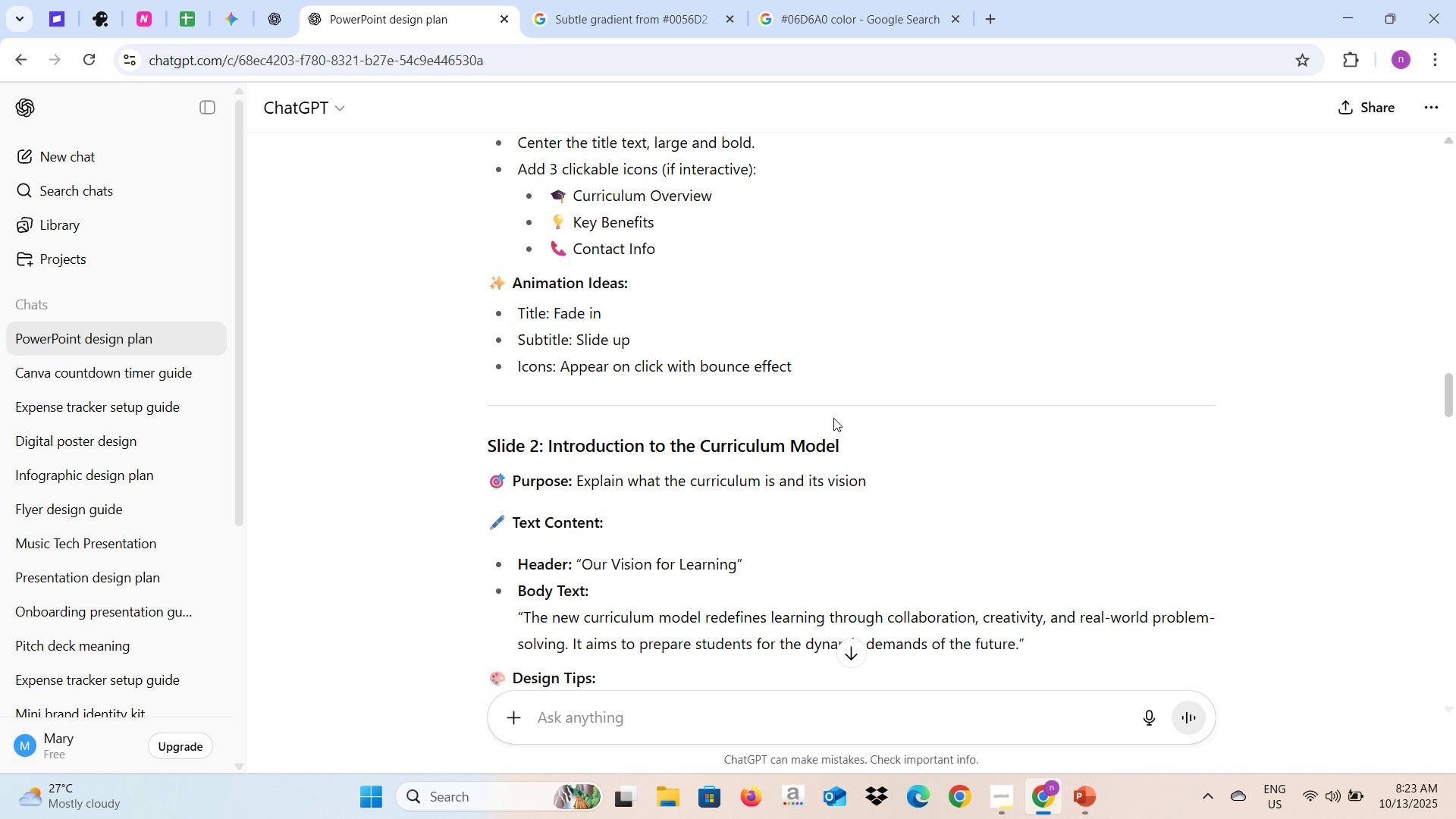 
scroll: coordinate [833, 418], scroll_direction: up, amount: 2.0
 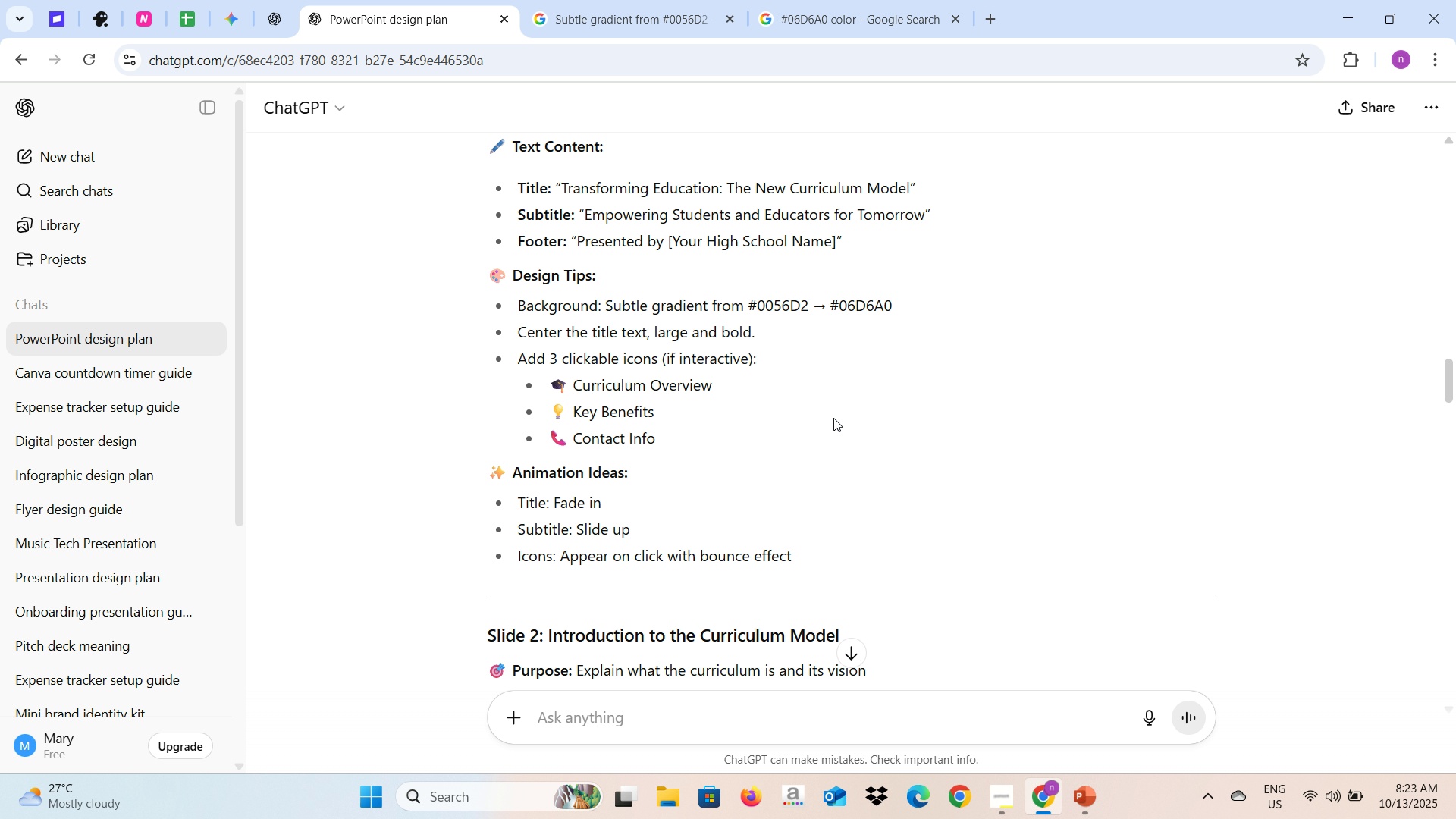 
scroll: coordinate [833, 418], scroll_direction: down, amount: 4.0
 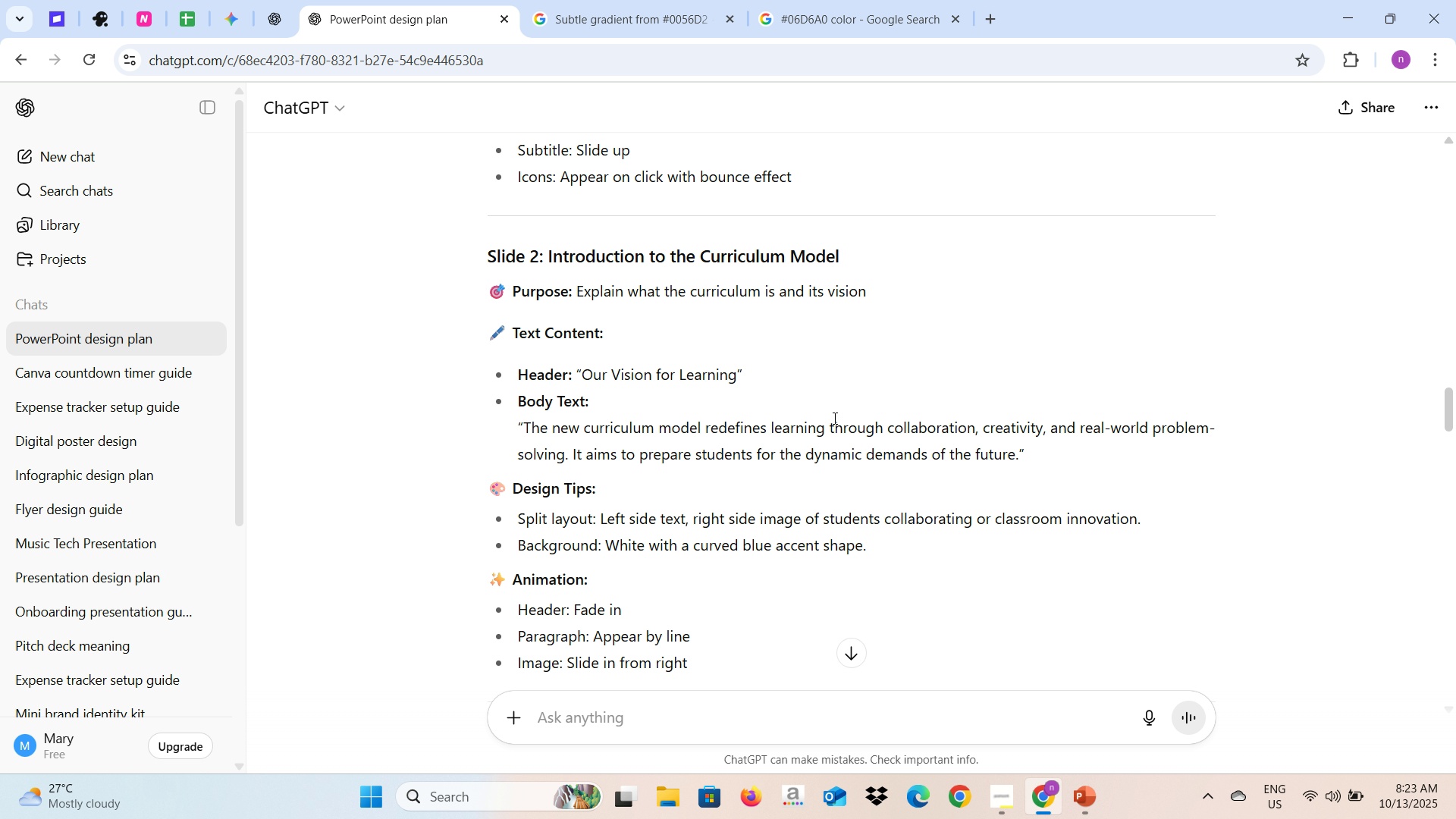 
scroll: coordinate [833, 418], scroll_direction: up, amount: 3.0
 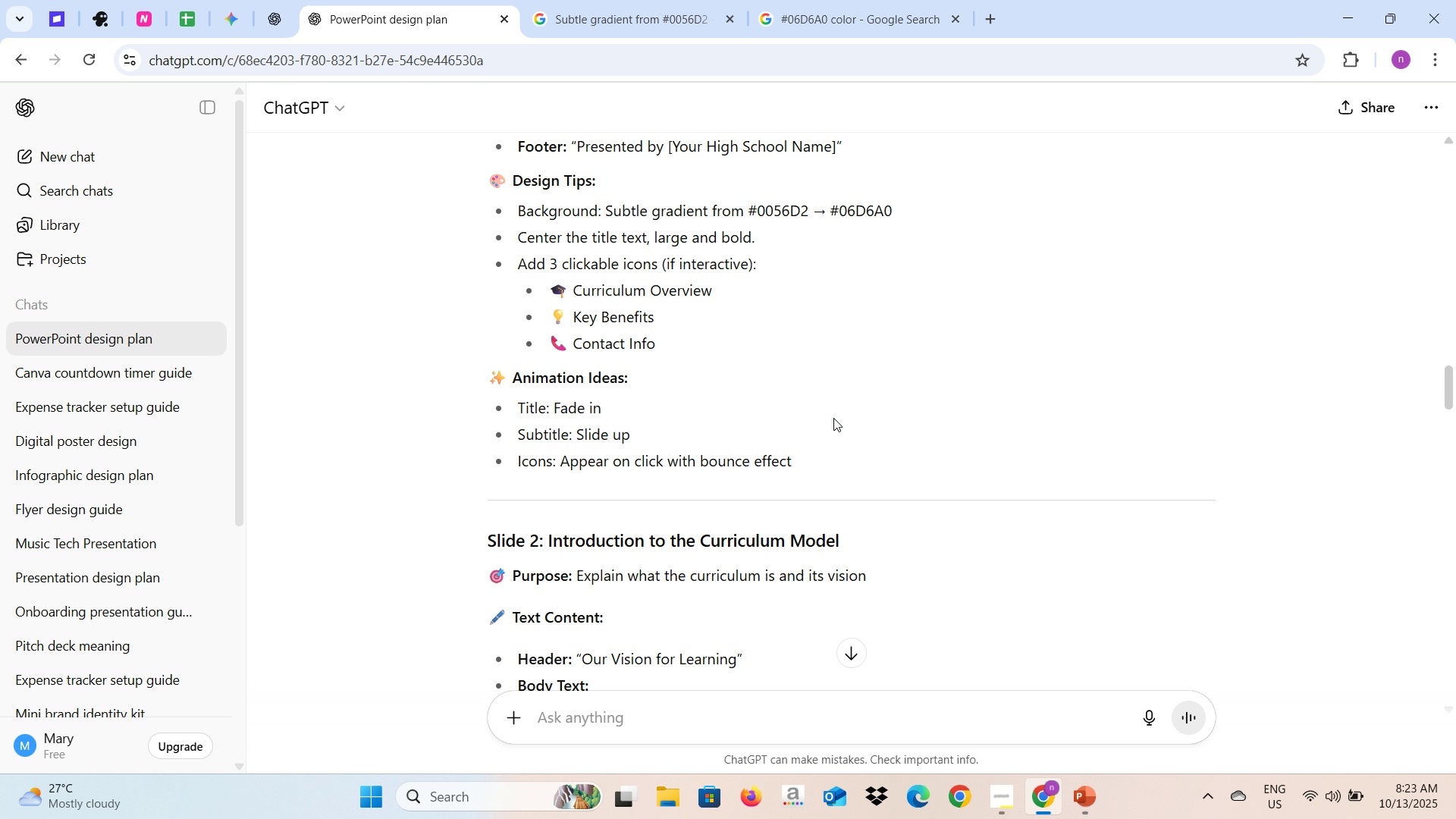 
scroll: coordinate [833, 418], scroll_direction: down, amount: 11.0
 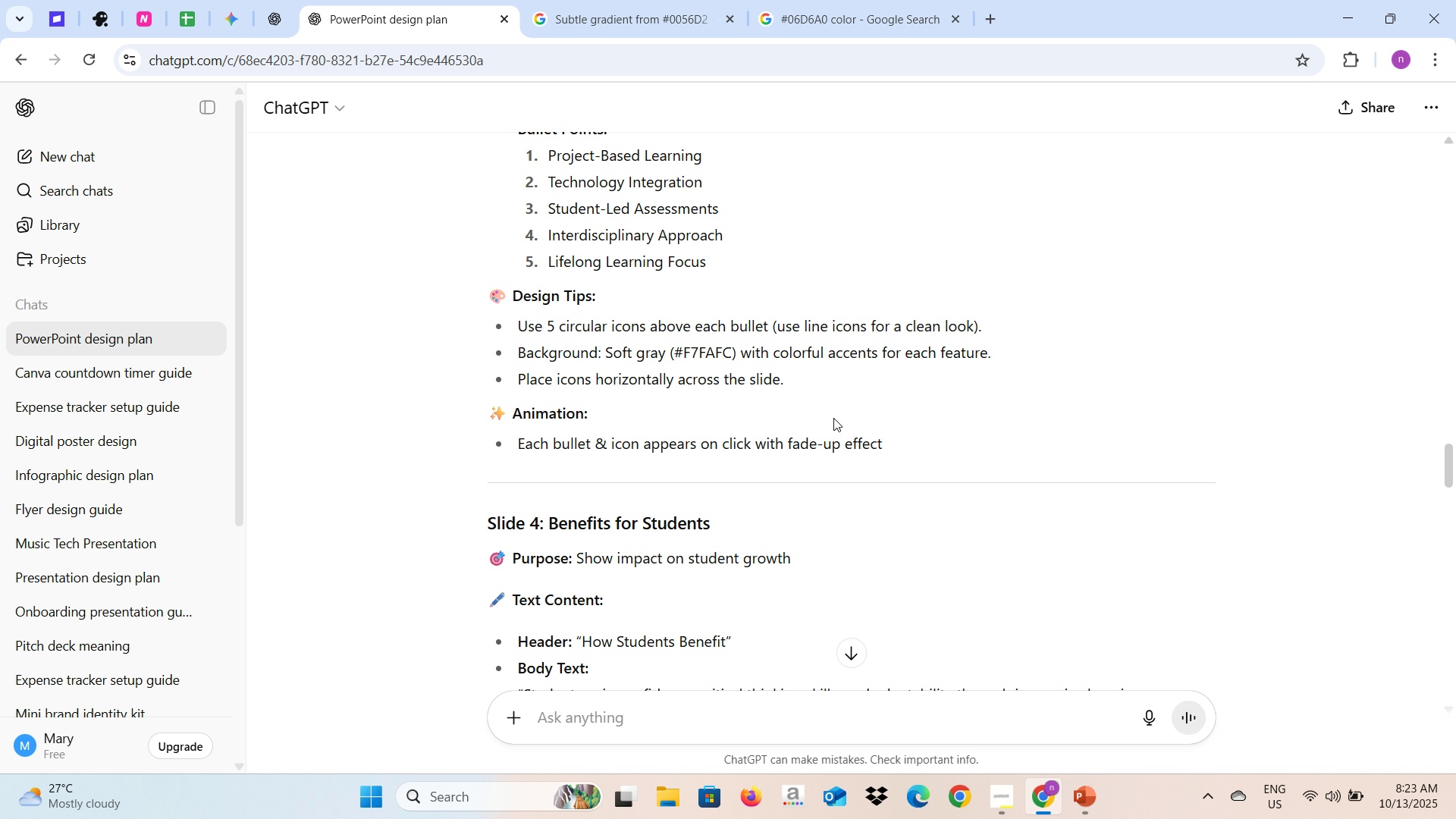 
scroll: coordinate [833, 418], scroll_direction: up, amount: 8.0
 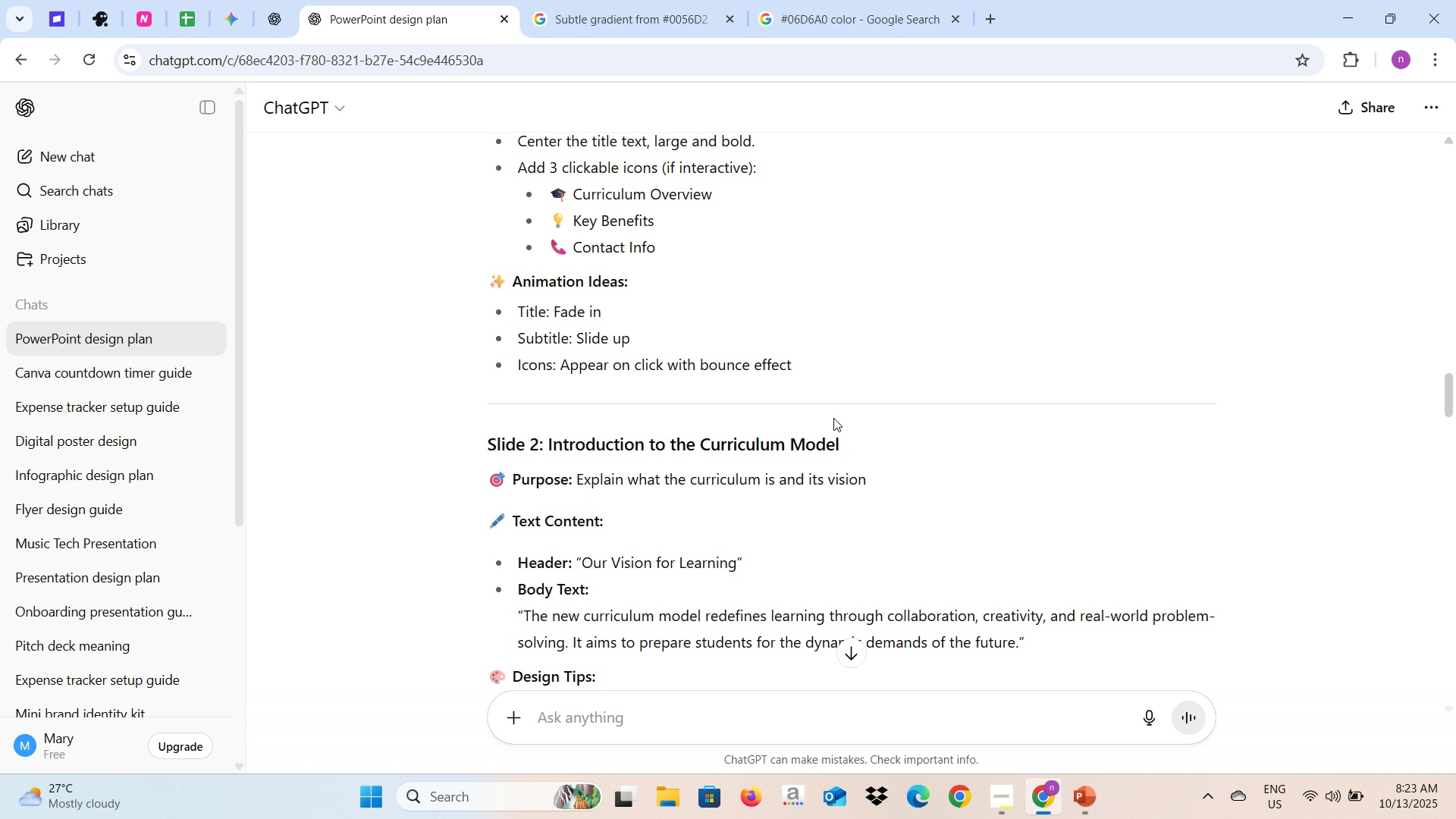 
scroll: coordinate [833, 418], scroll_direction: down, amount: 12.0
 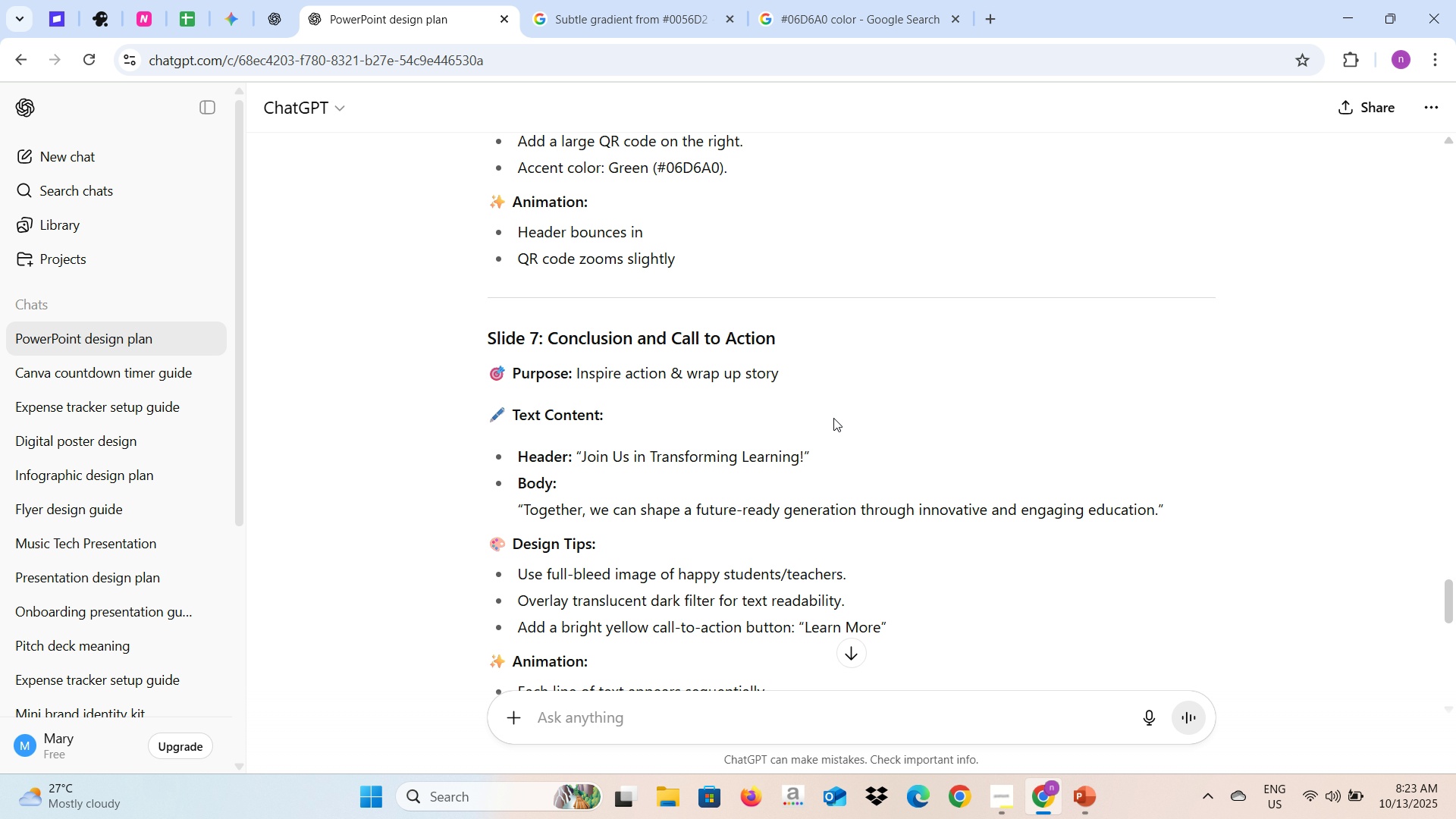 
scroll: coordinate [833, 418], scroll_direction: up, amount: 19.0
 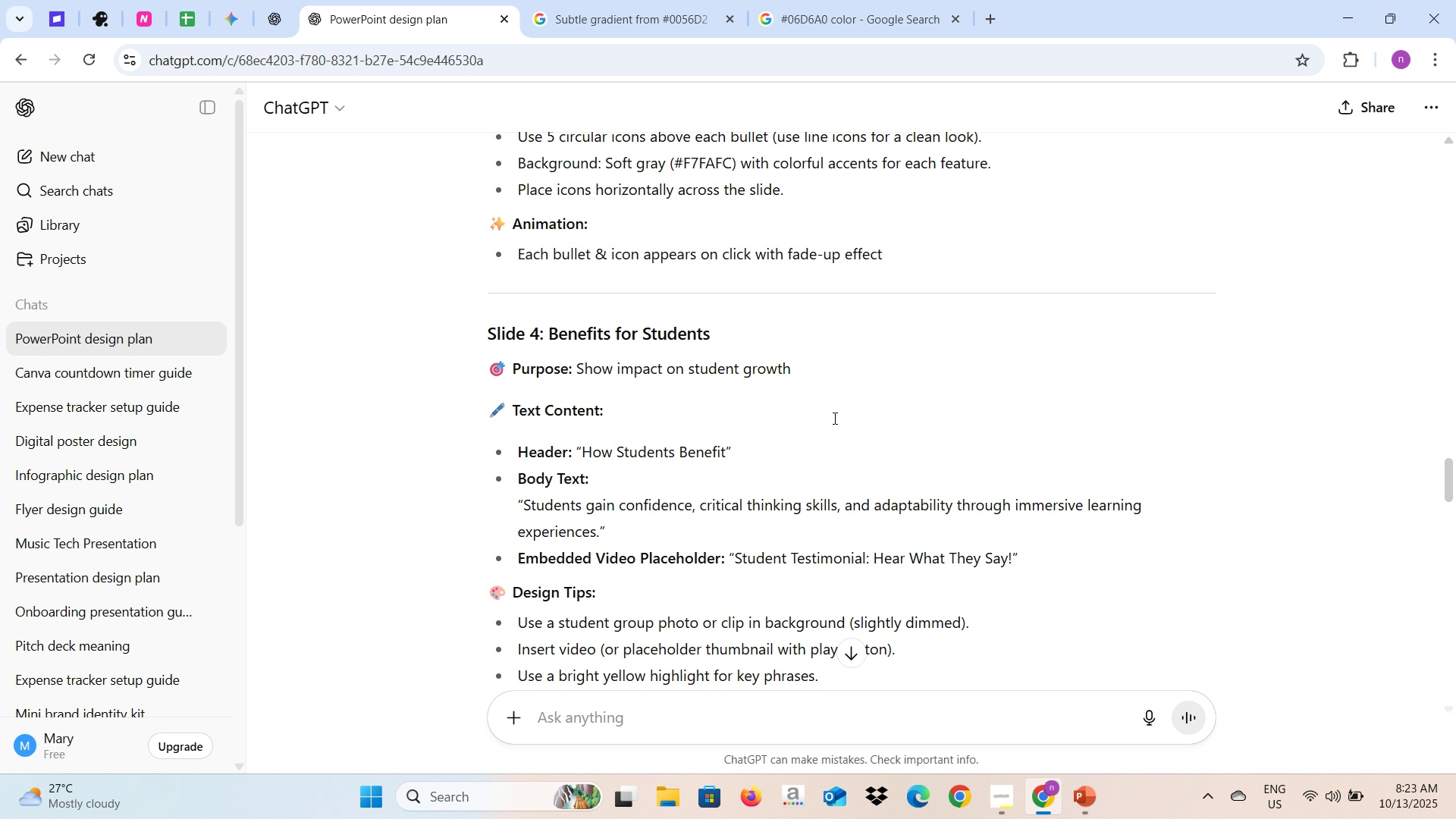 
key(Alt+AltLeft)
 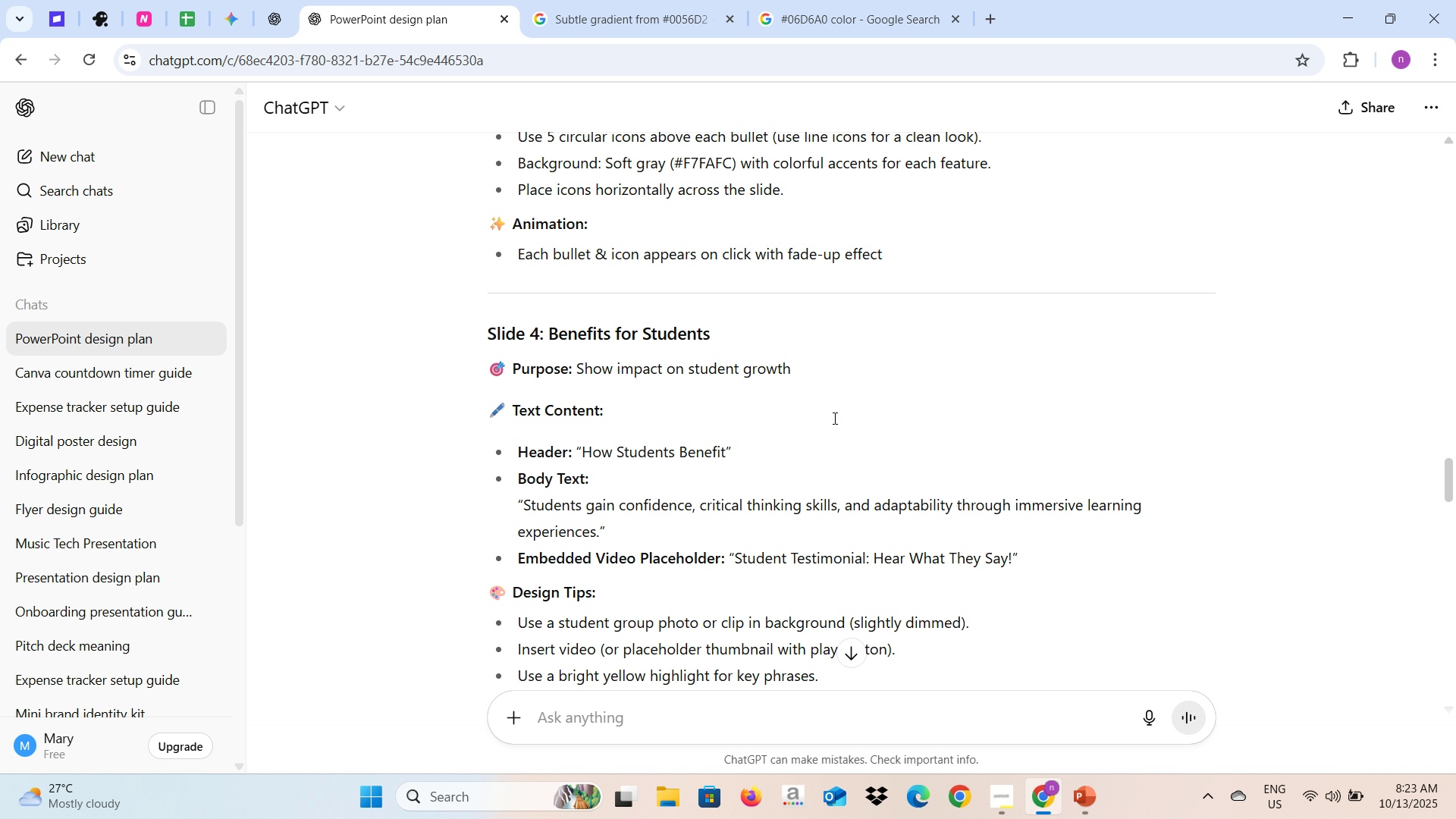 
key(Alt+Tab)
 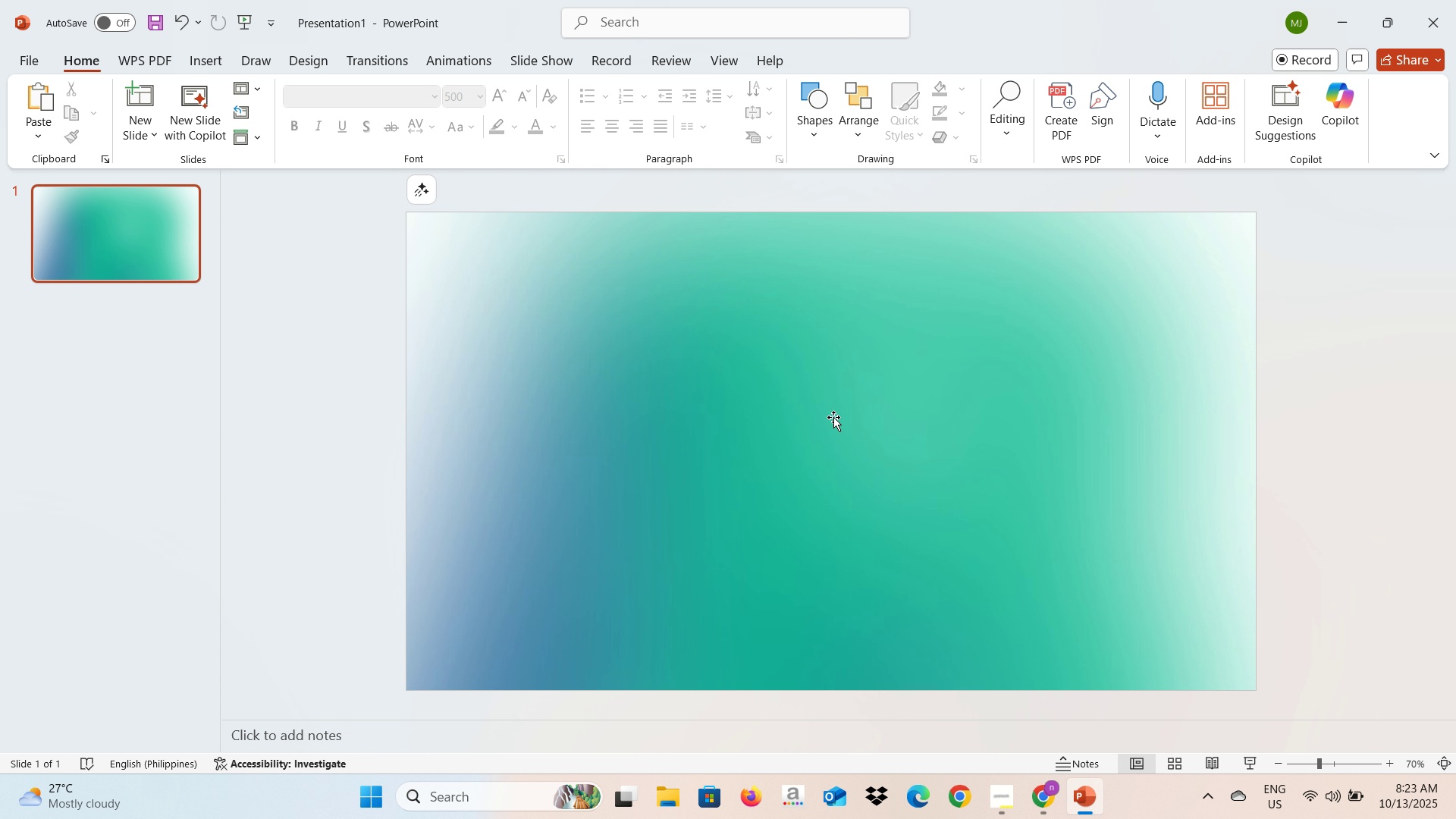 
key(Alt+AltLeft)
 